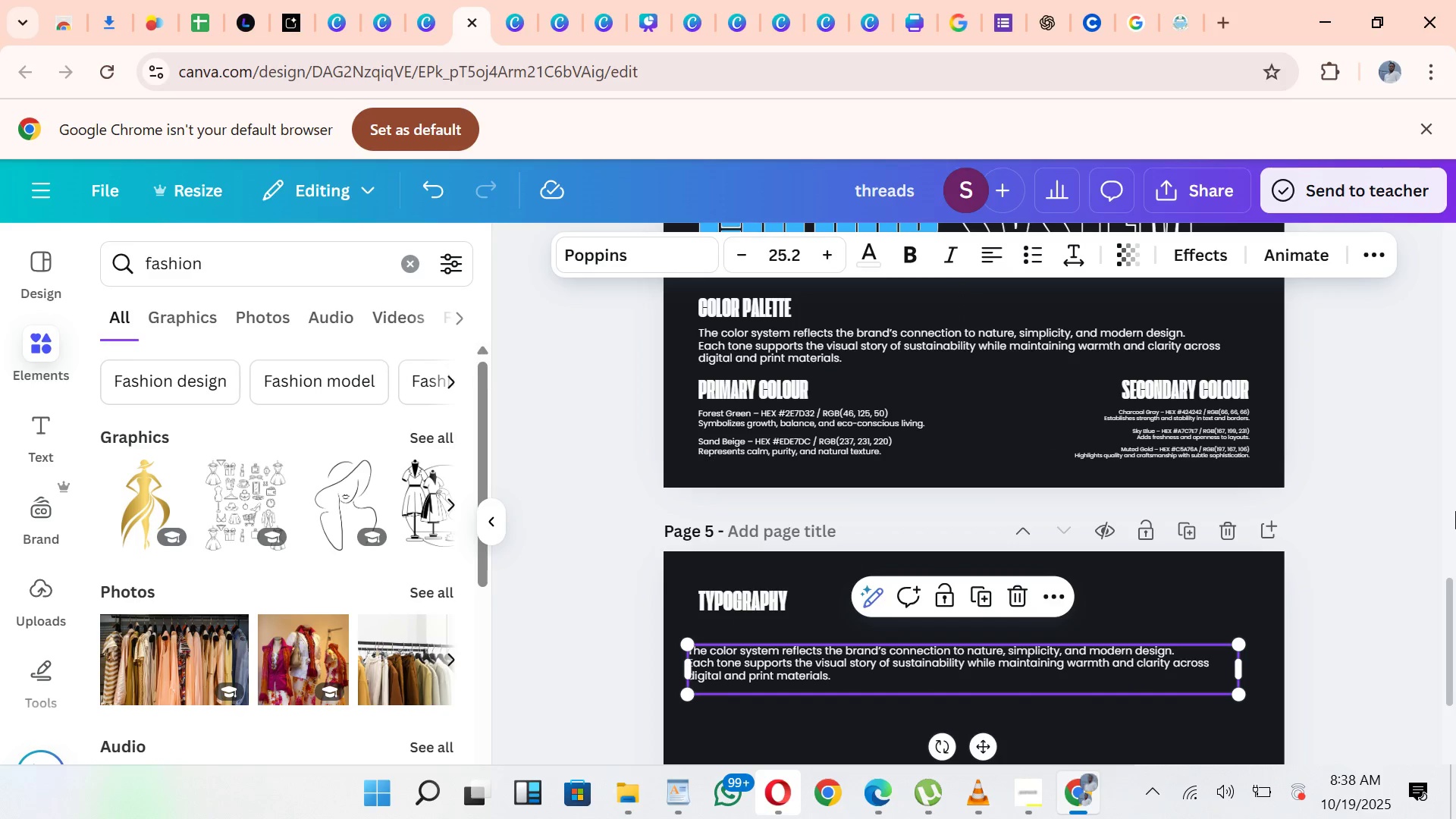 
wait(10.22)
 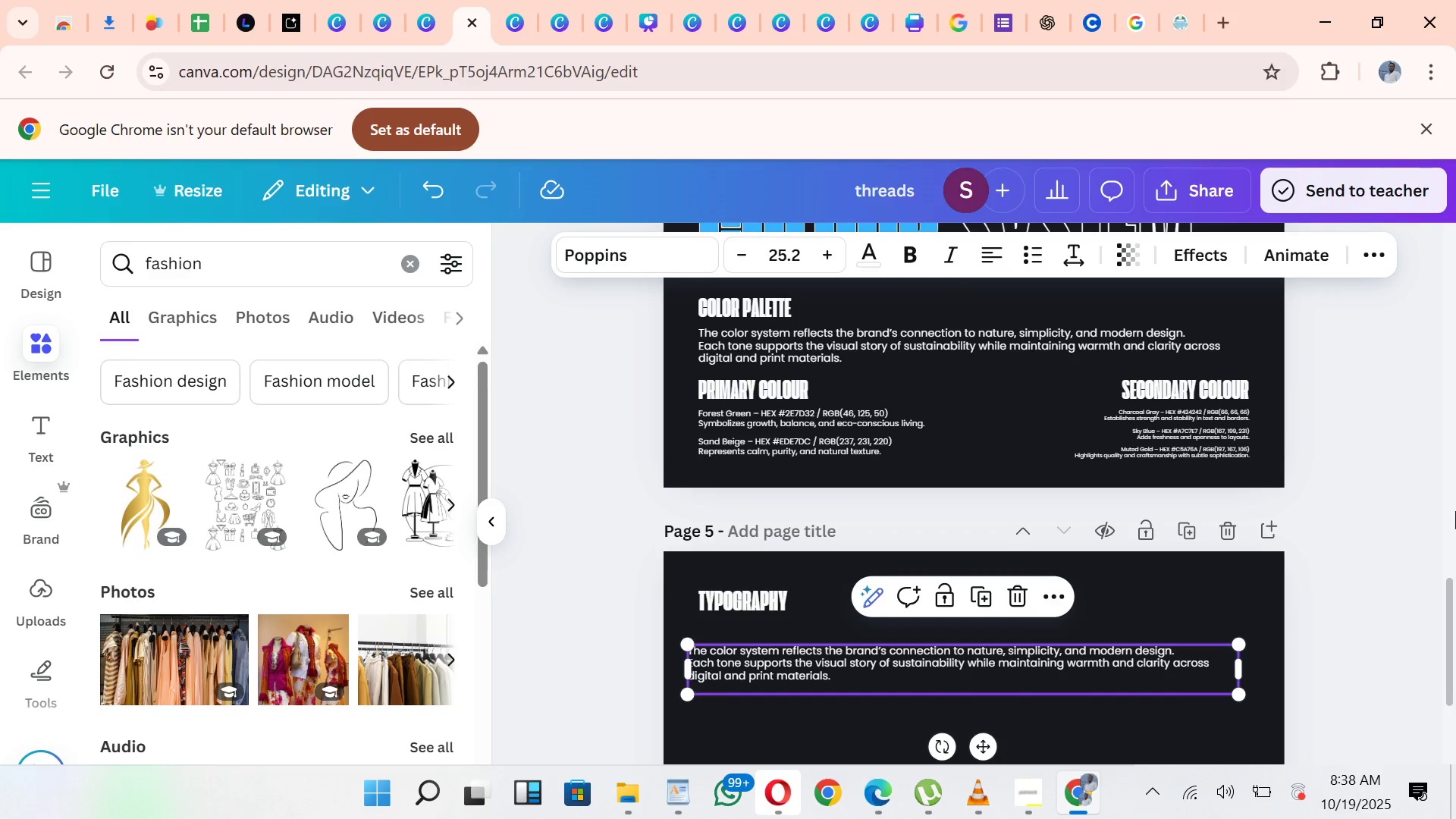 
left_click([677, 796])
 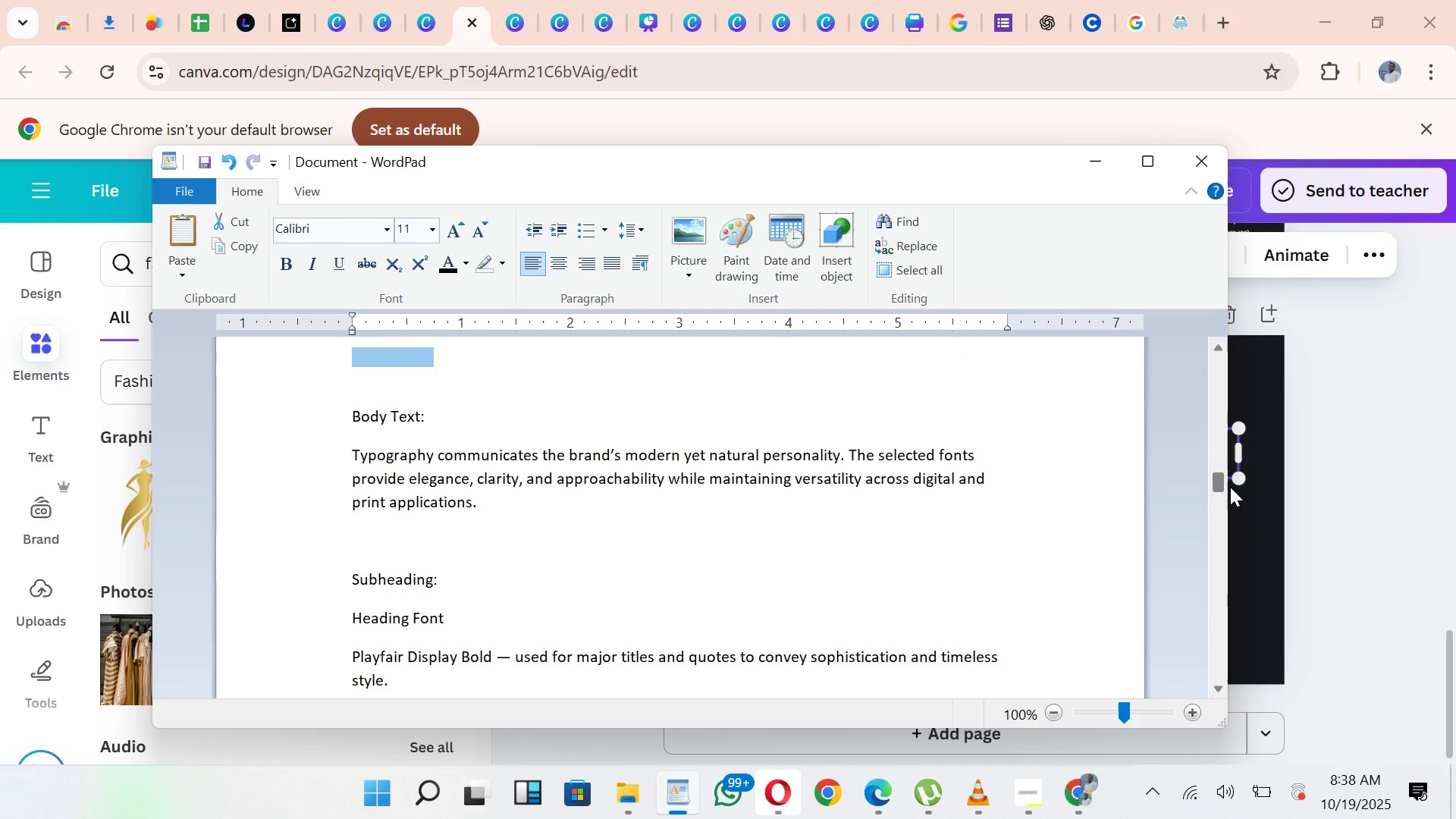 
wait(10.09)
 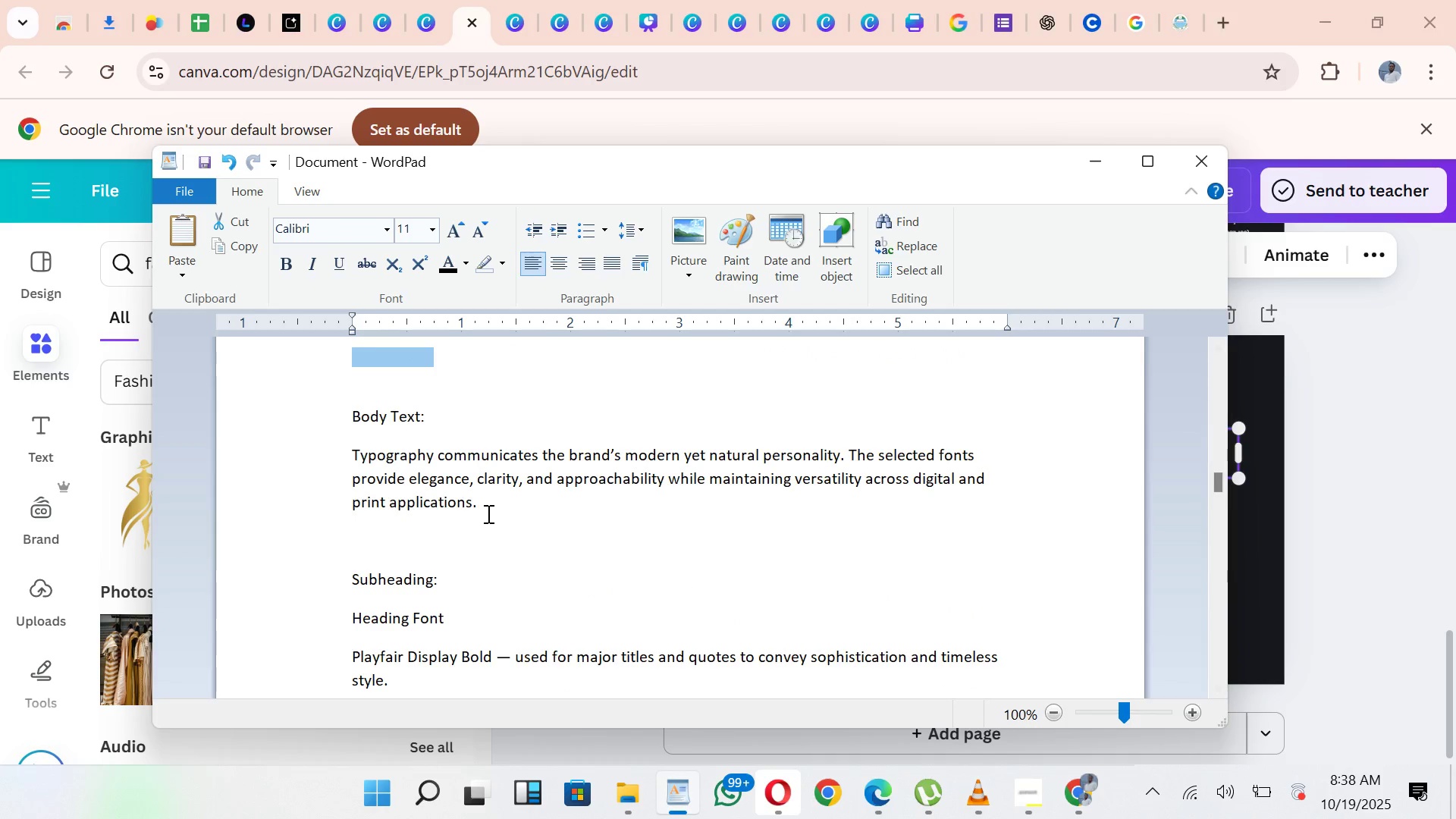 
key(Control+C)
 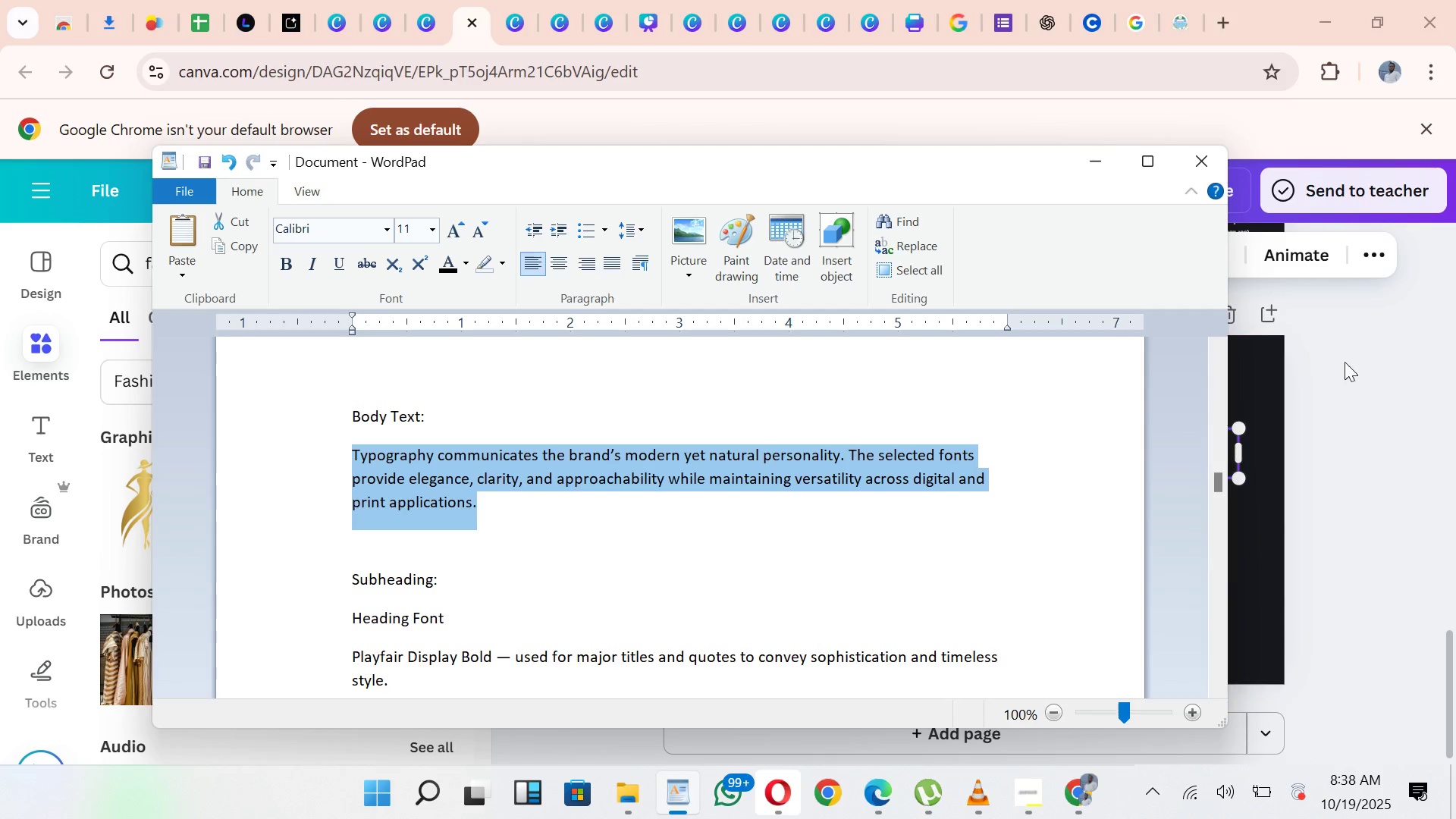 
left_click([1345, 360])
 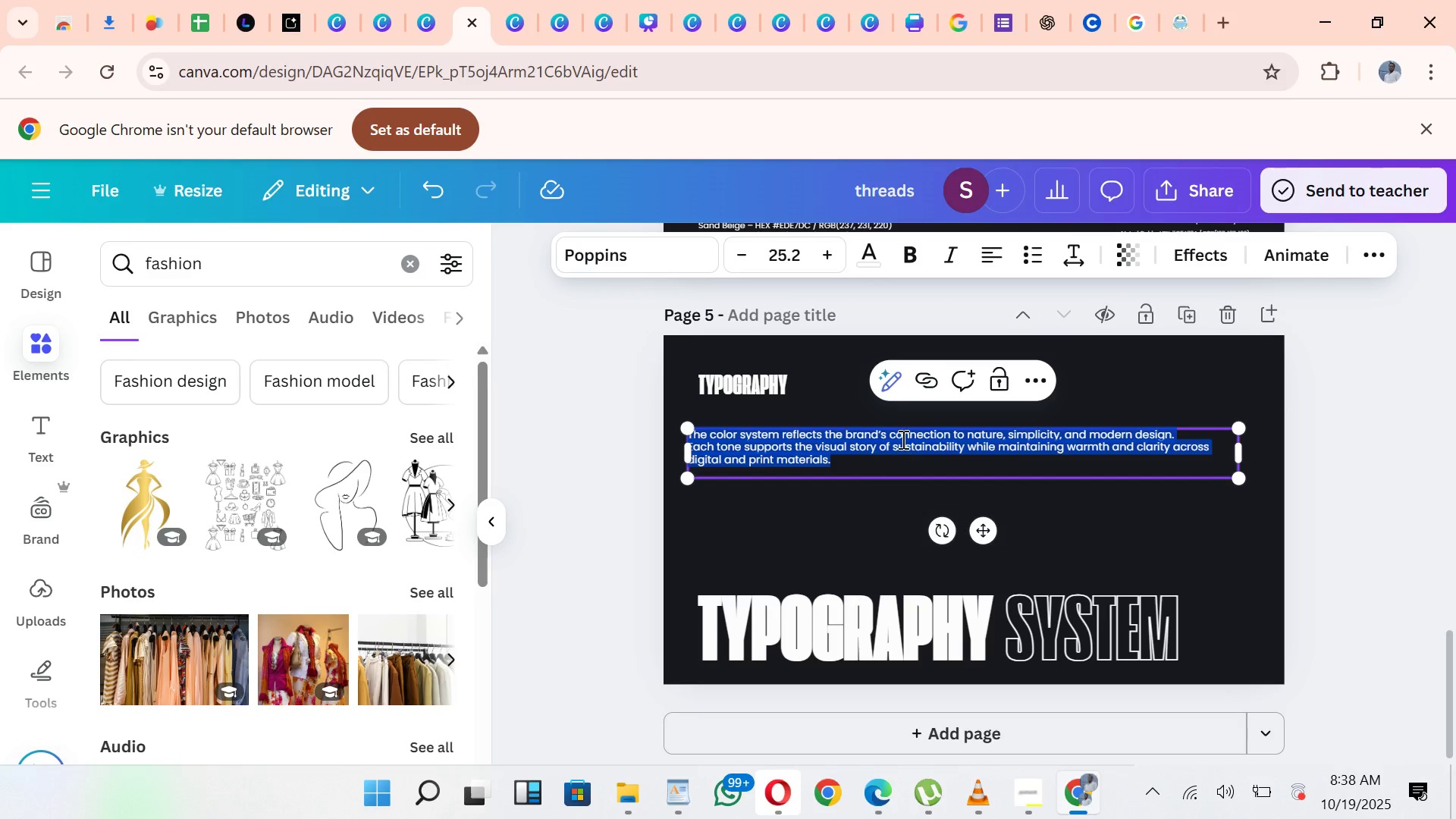 
key(Control+V)
 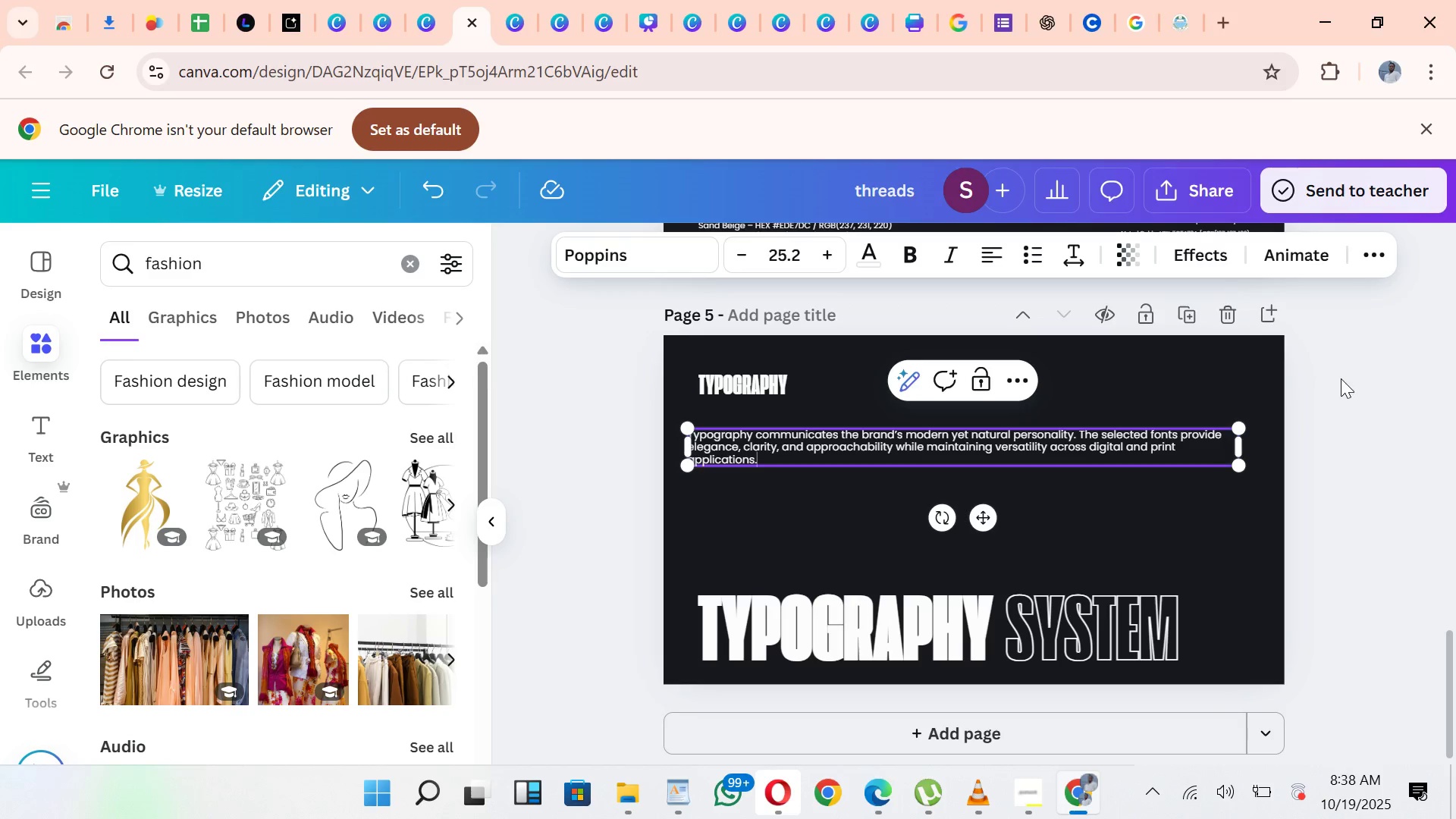 
left_click([1341, 377])
 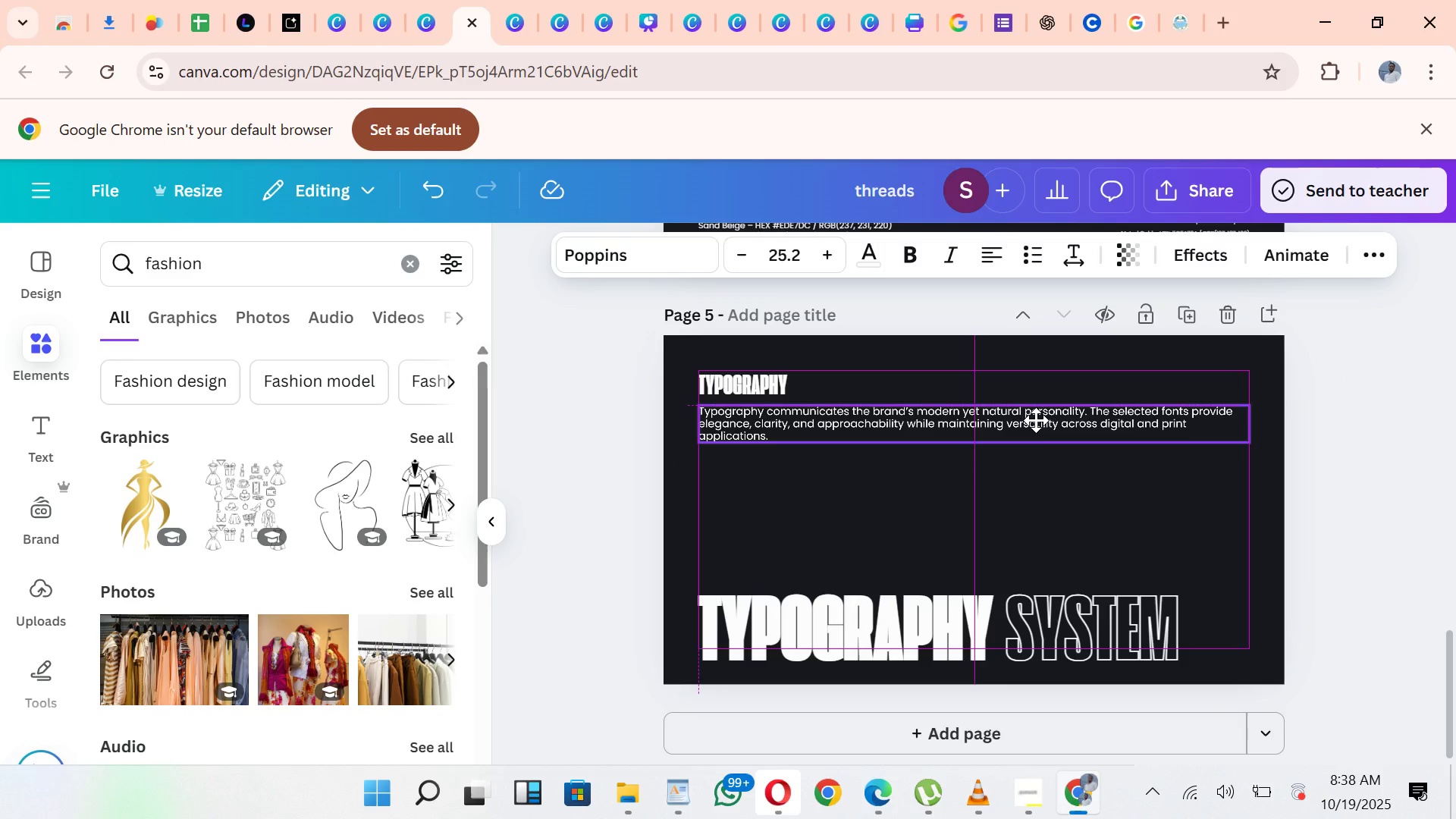 
left_click([1330, 400])
 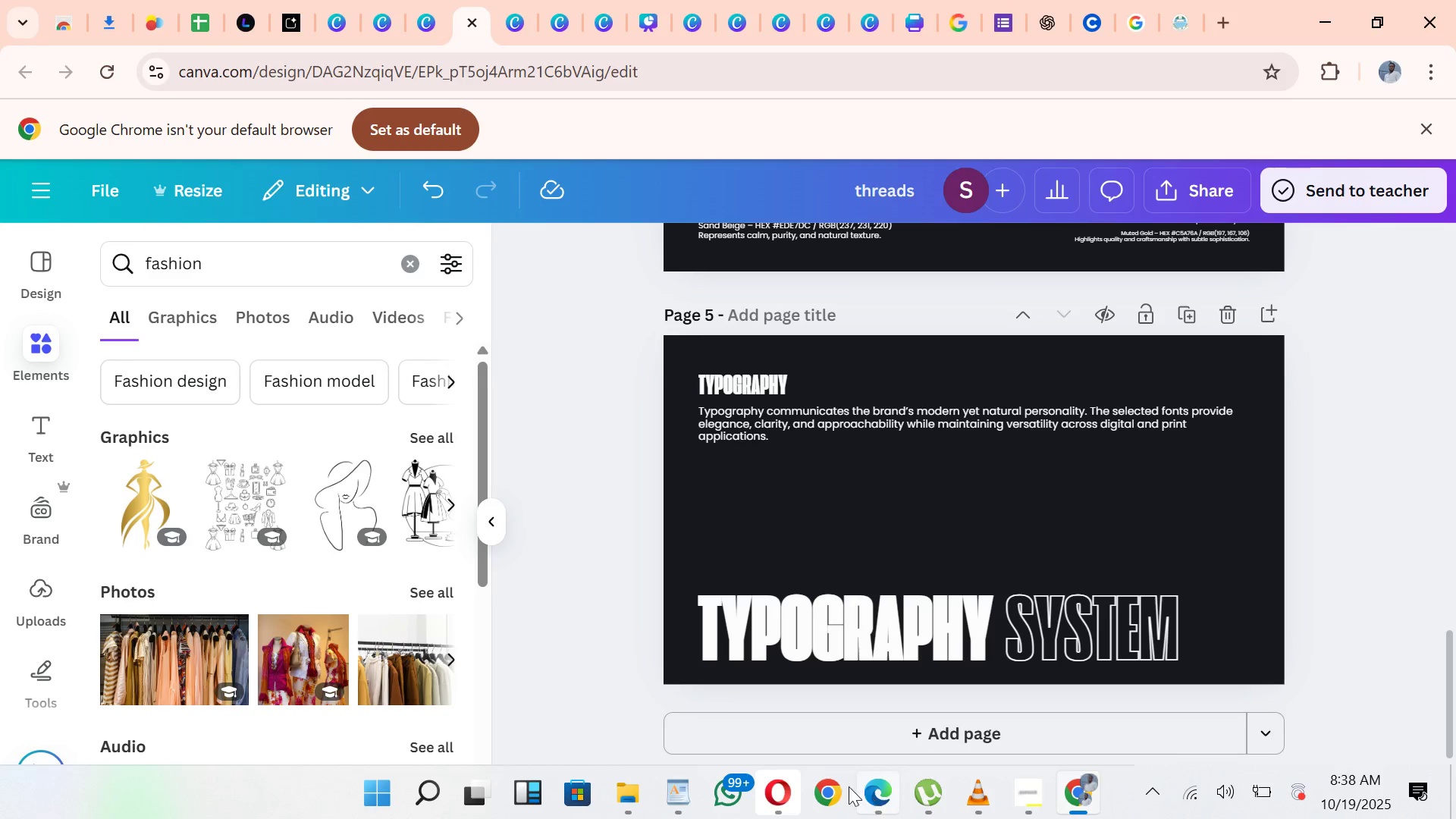 
mouse_move([682, 775])
 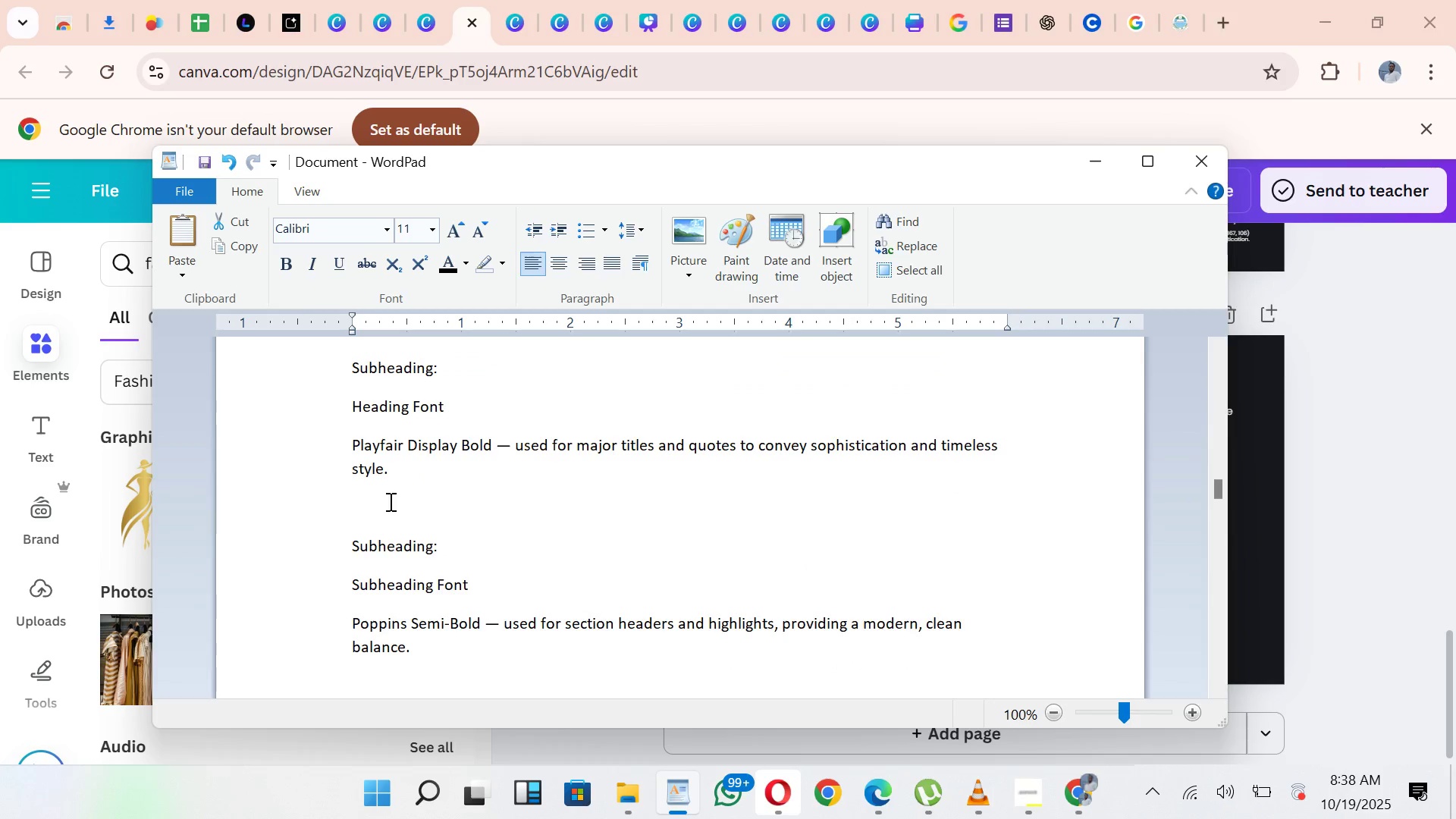 
wait(12.42)
 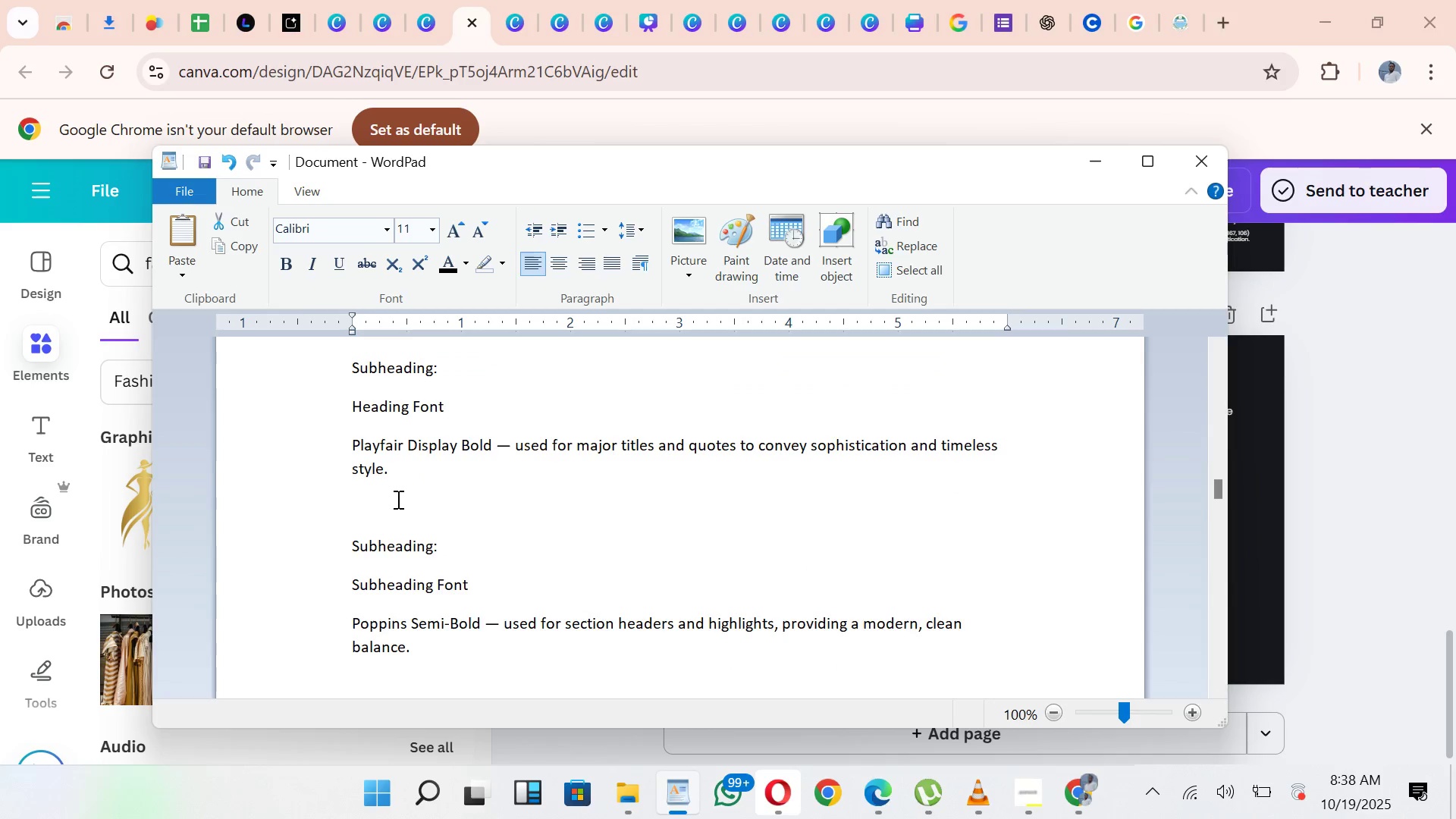 
key(Control+C)
 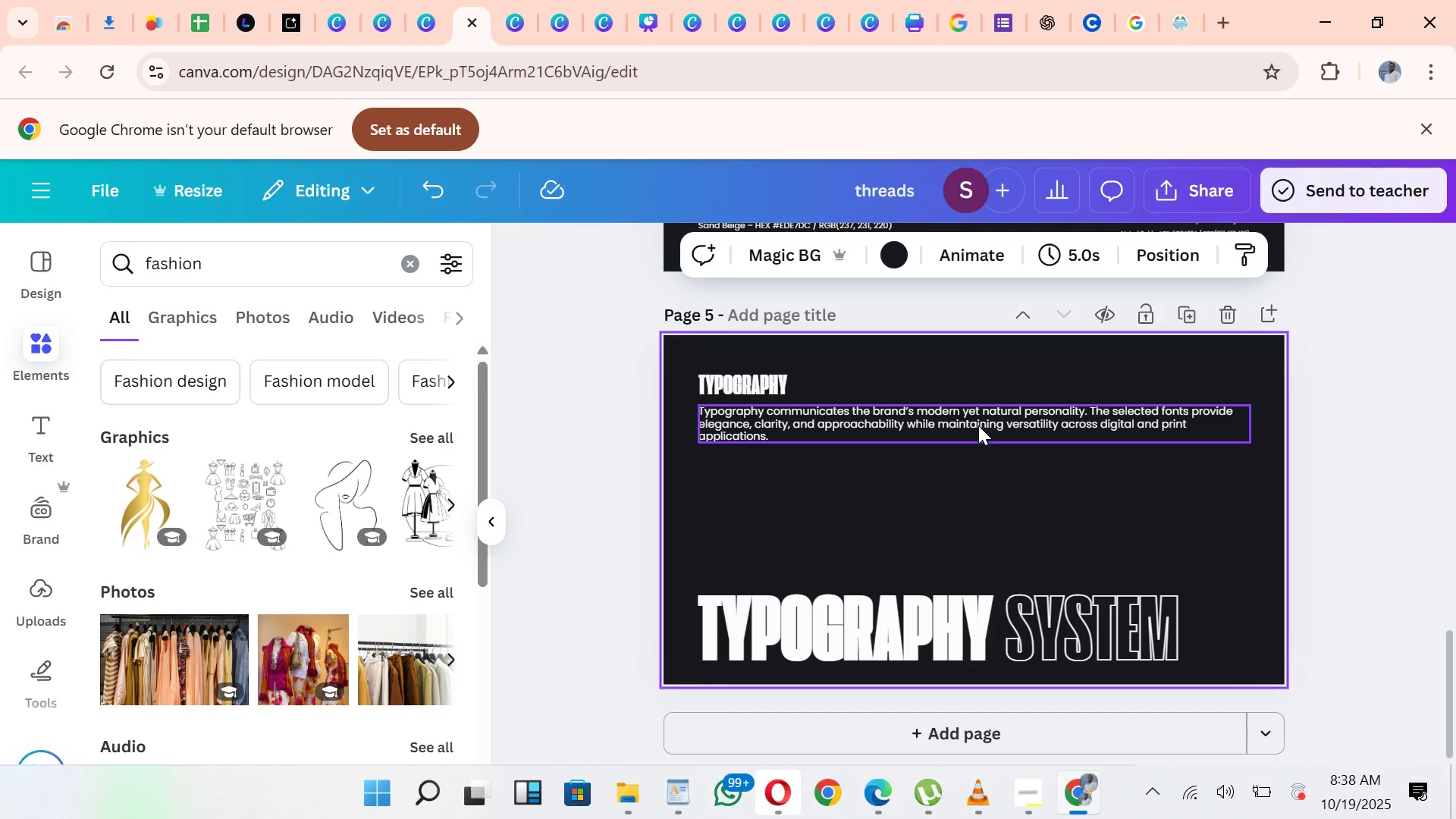 
left_click([978, 437])
 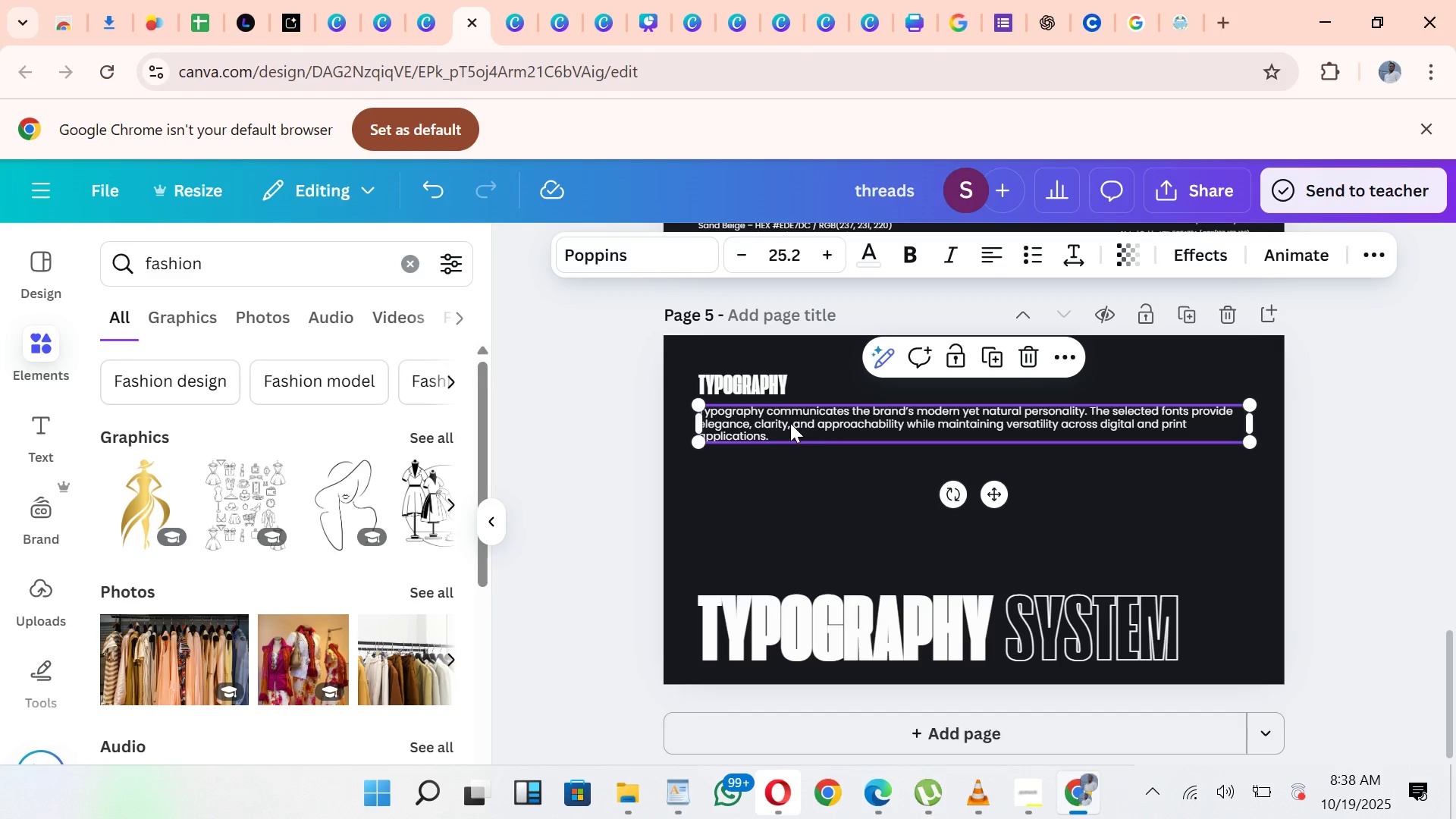 
left_click([790, 423])
 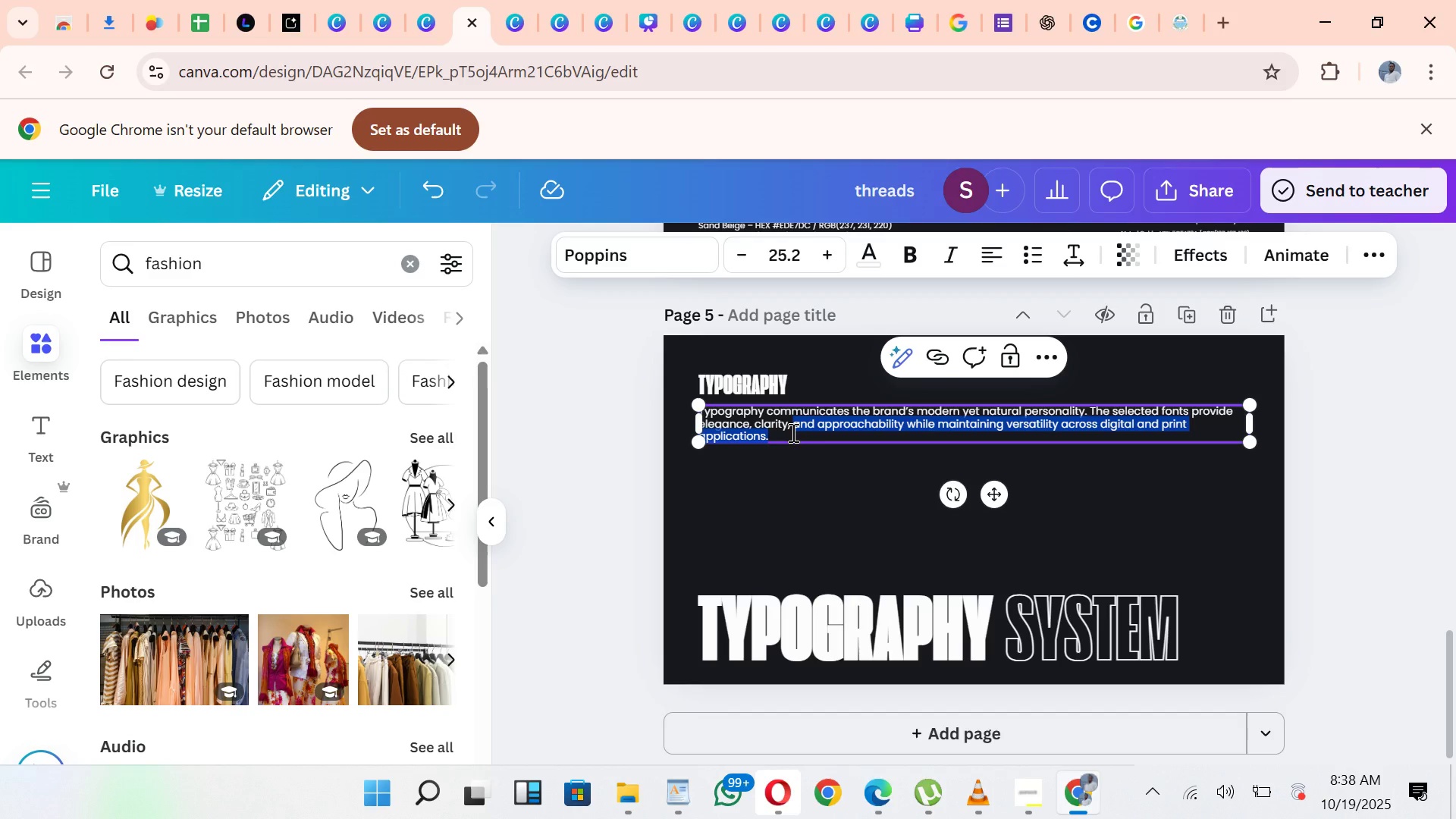 
left_click([792, 432])
 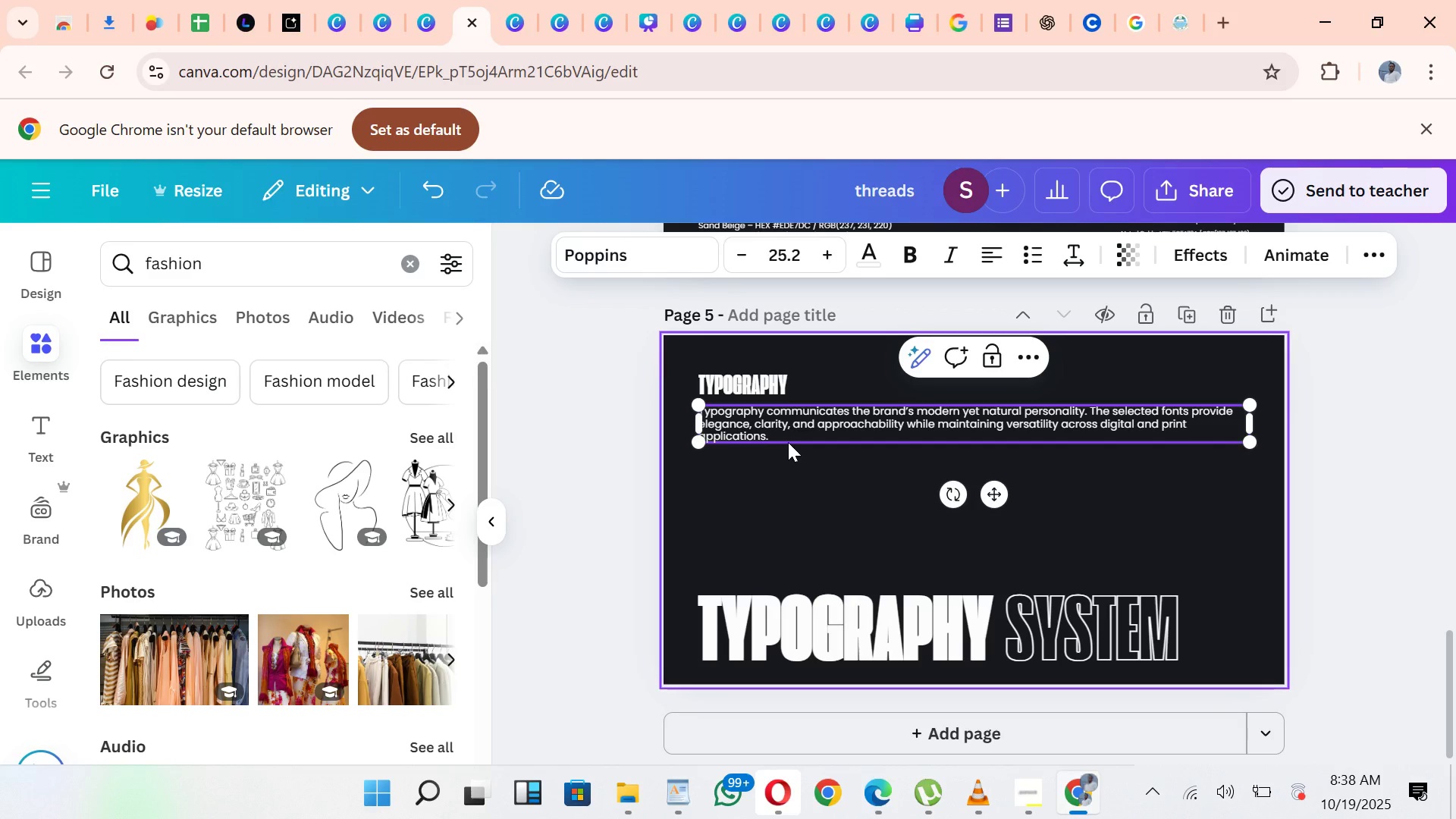 
key(Enter)
 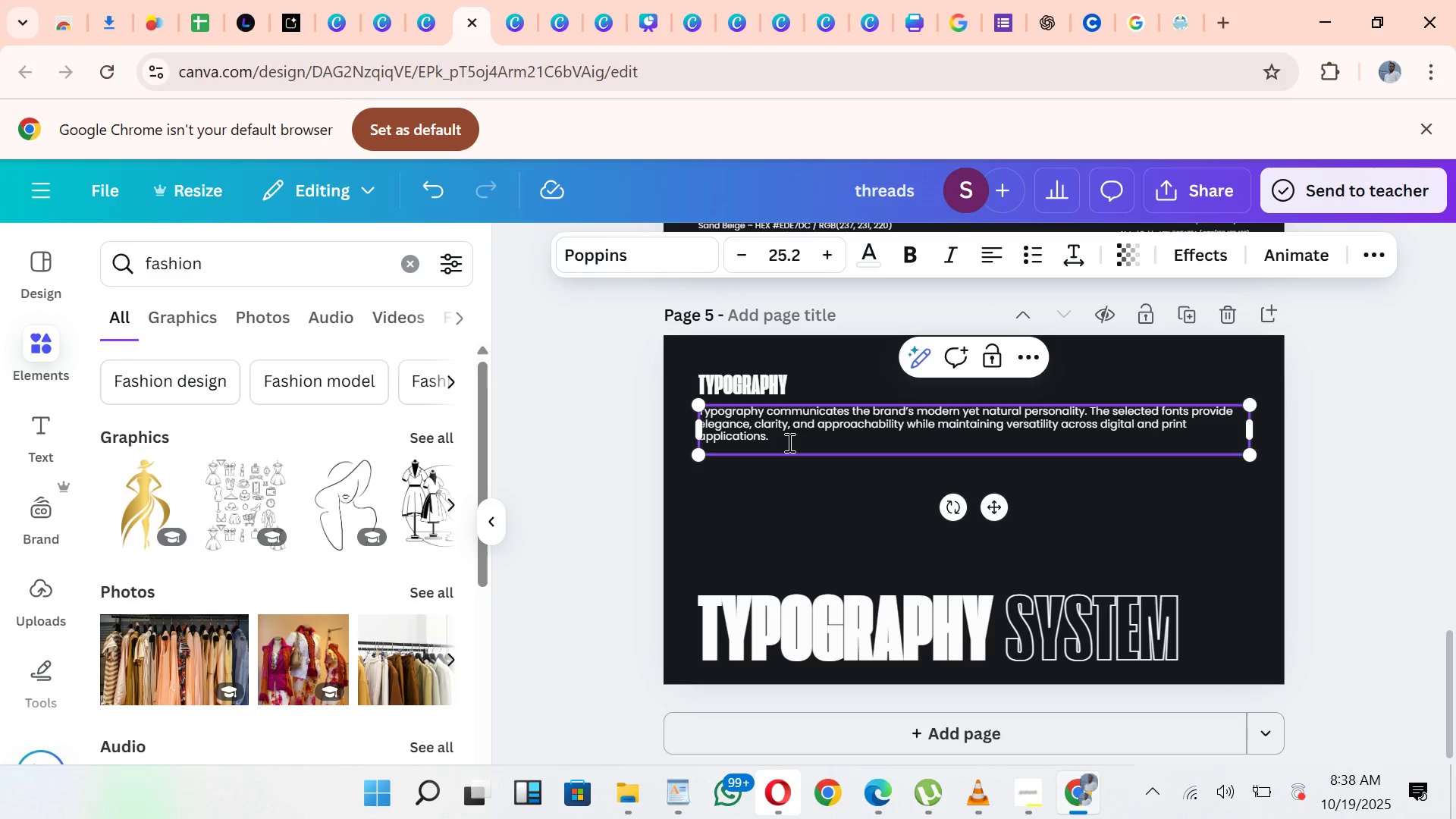 
key(Enter)
 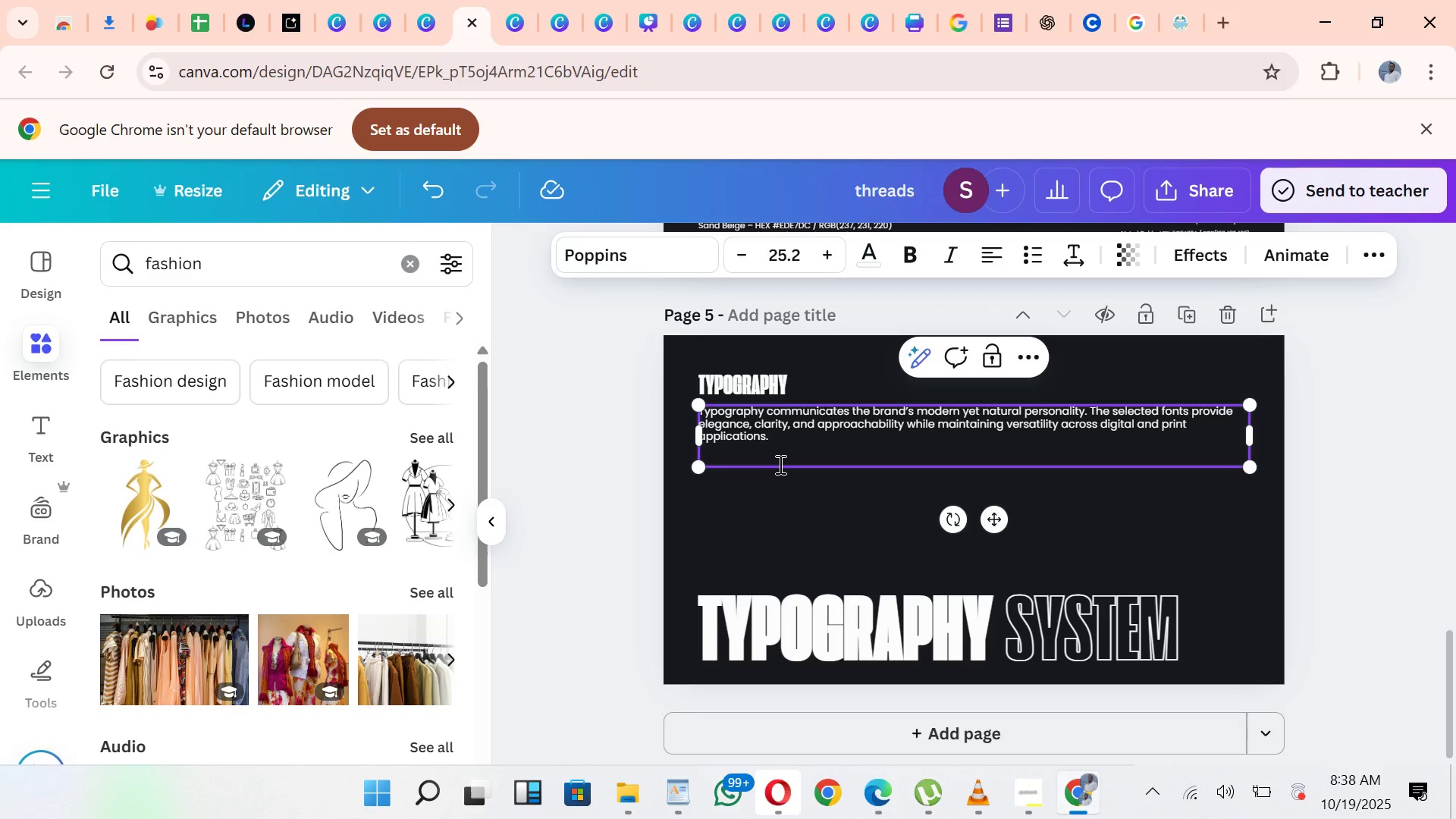 
key(Control+V)
 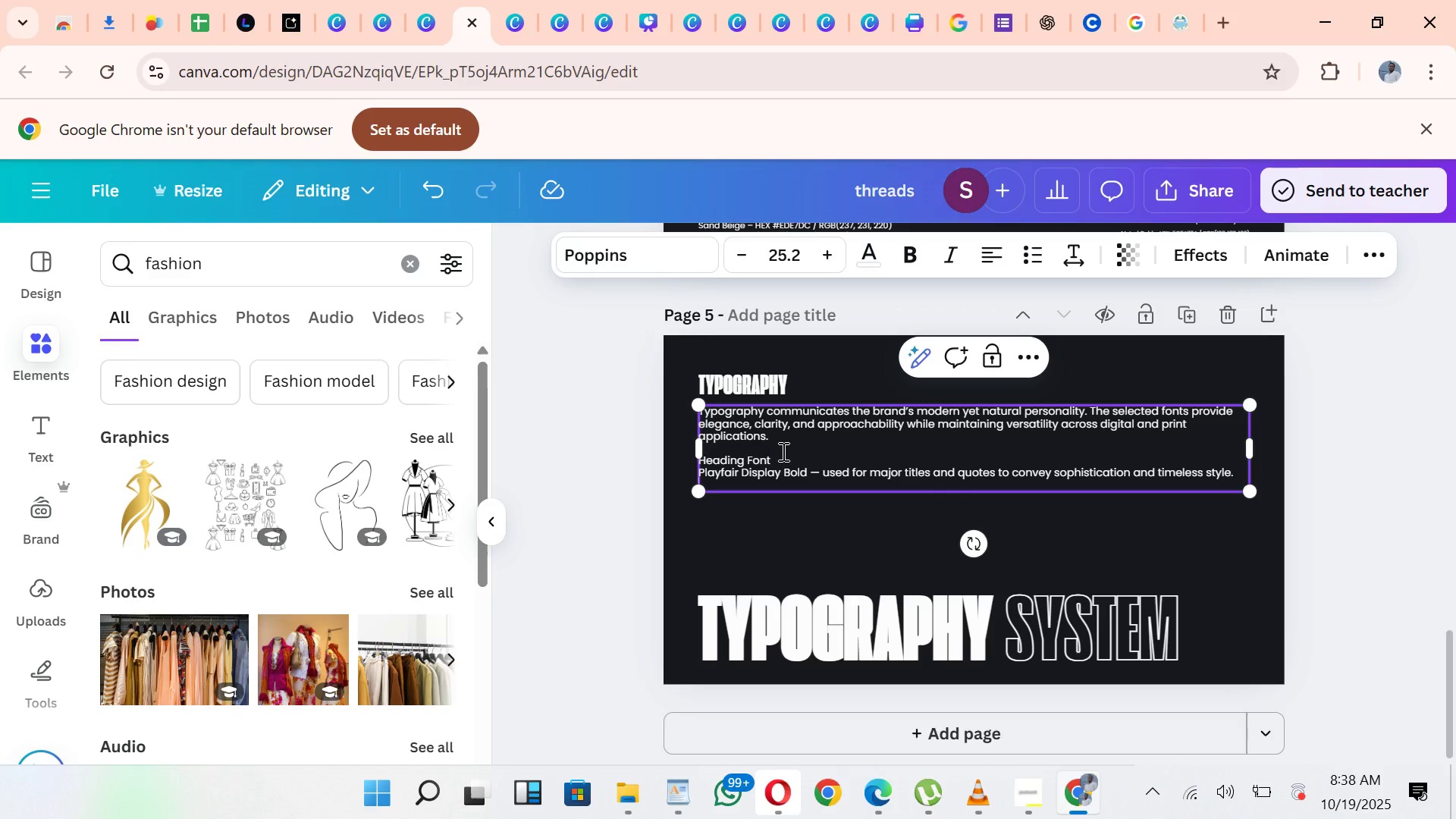 
left_click([777, 458])
 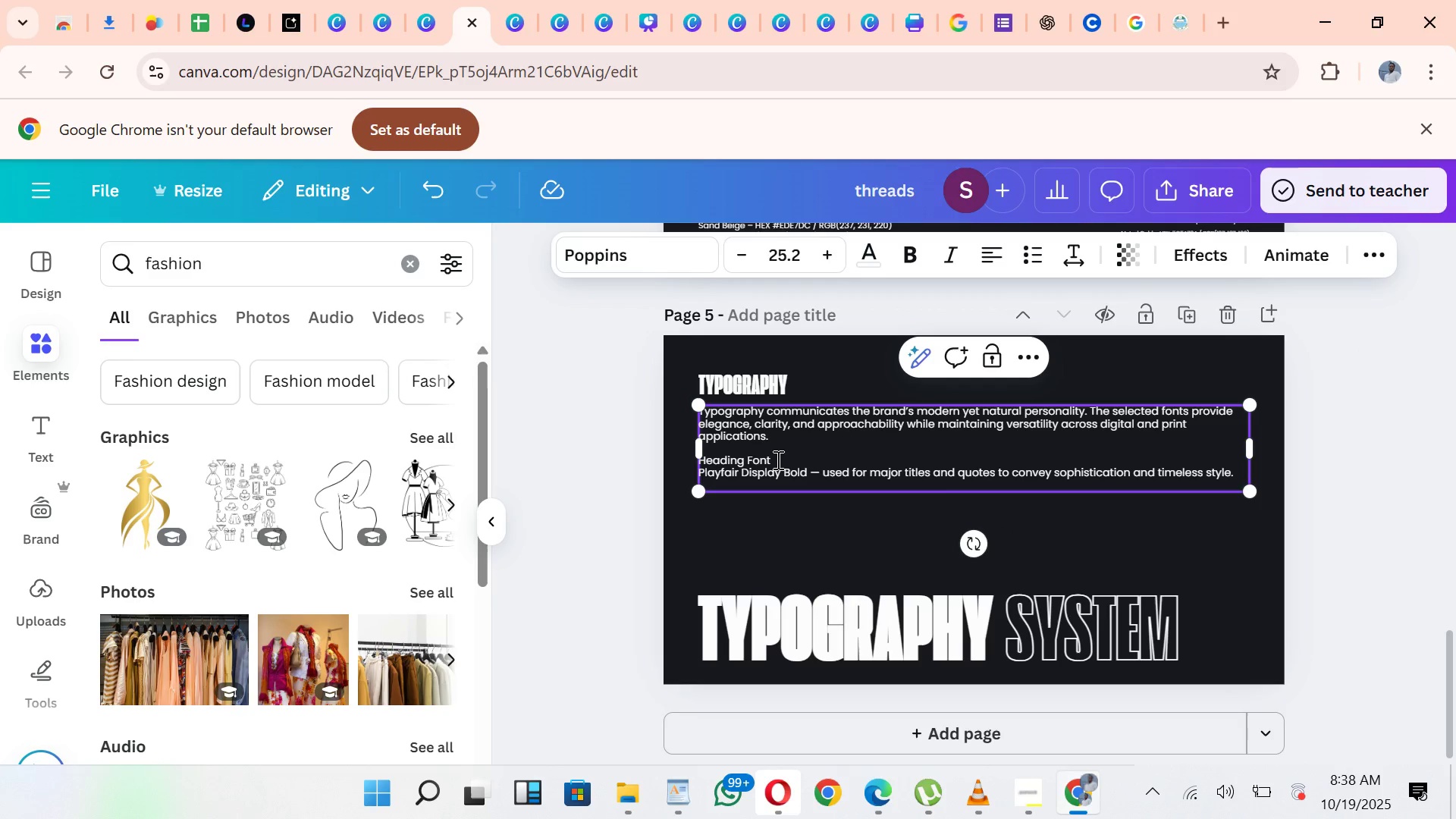 
key(Enter)
 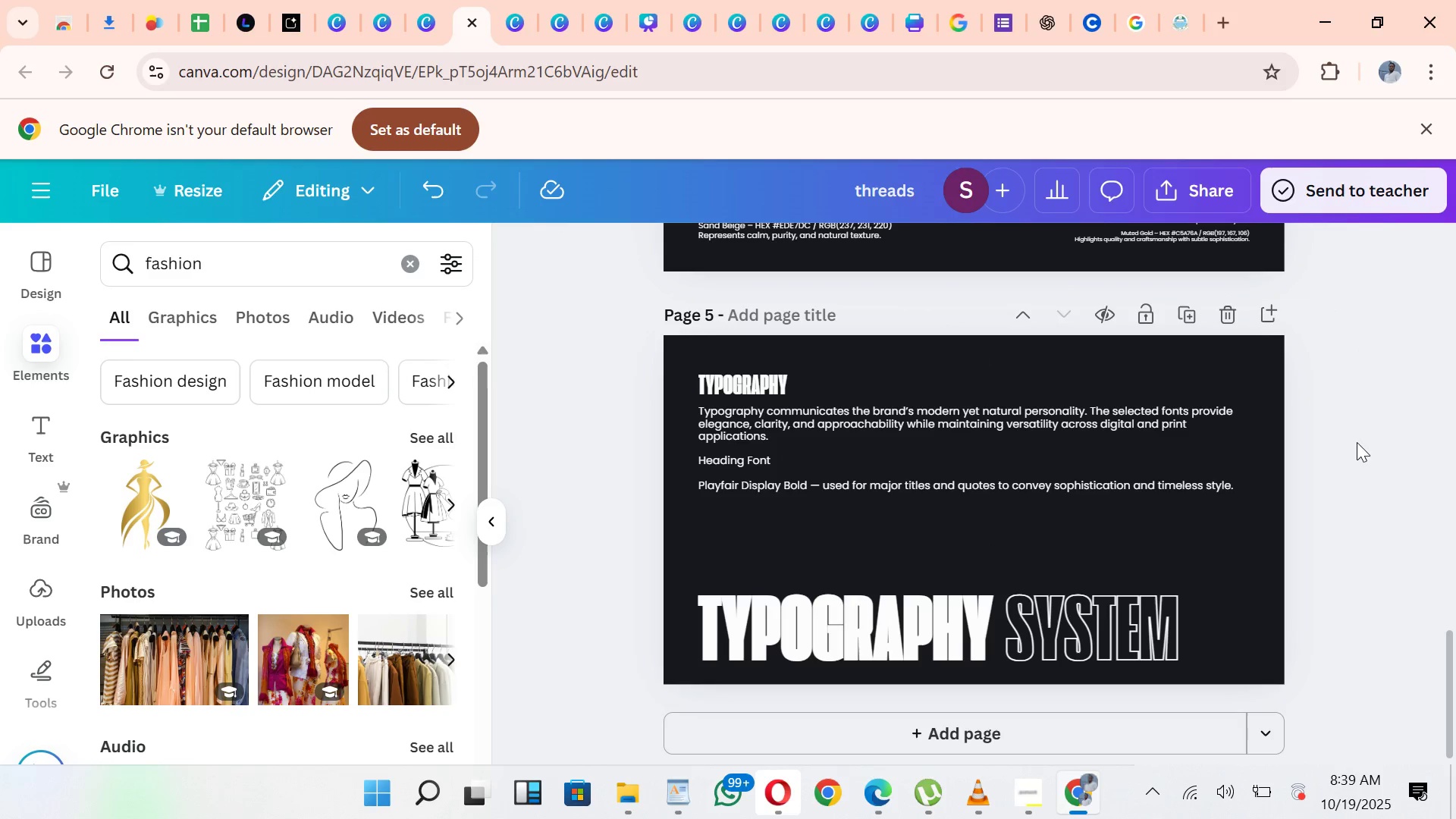 
left_click([1228, 479])
 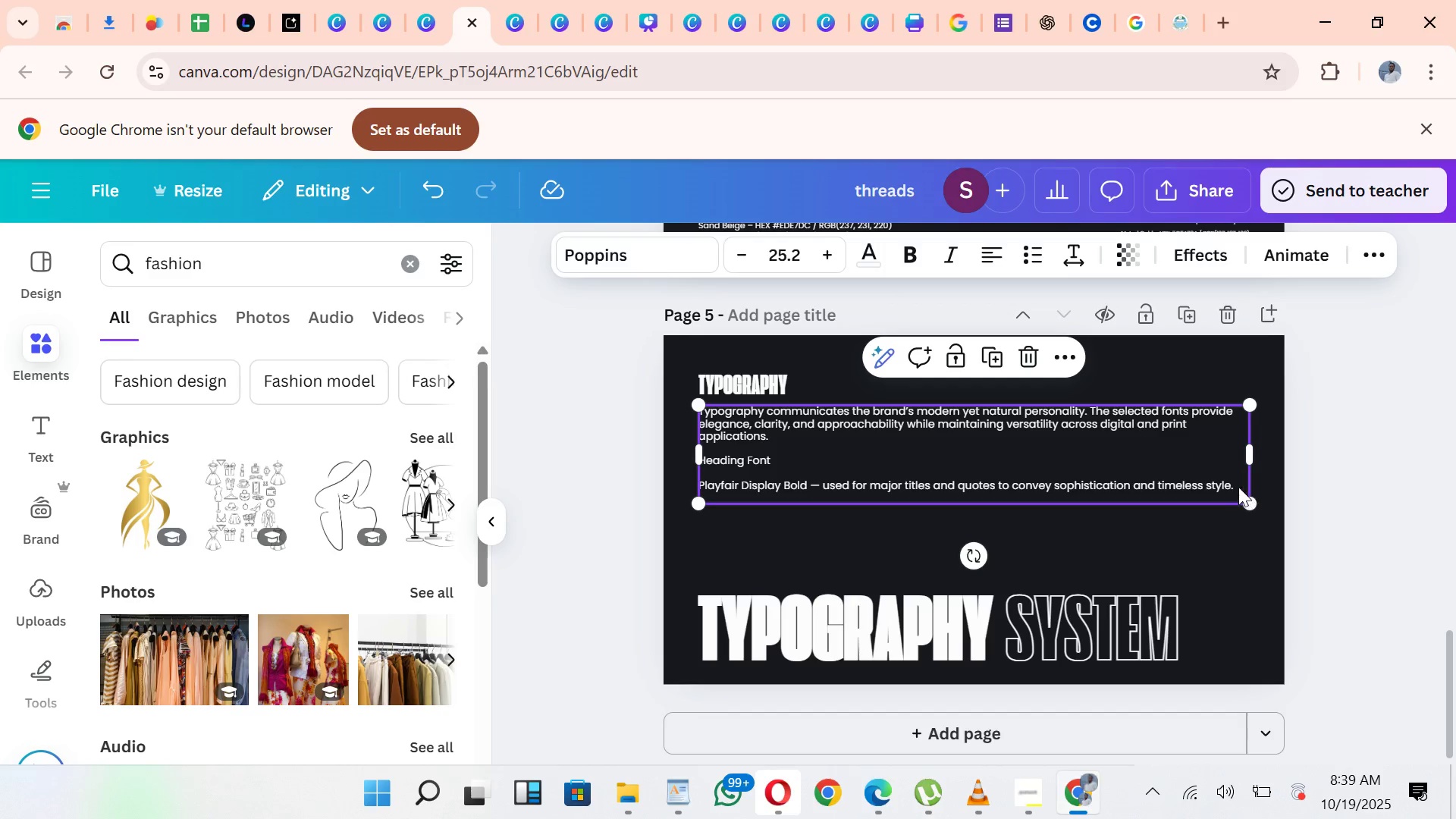 
left_click([1235, 485])
 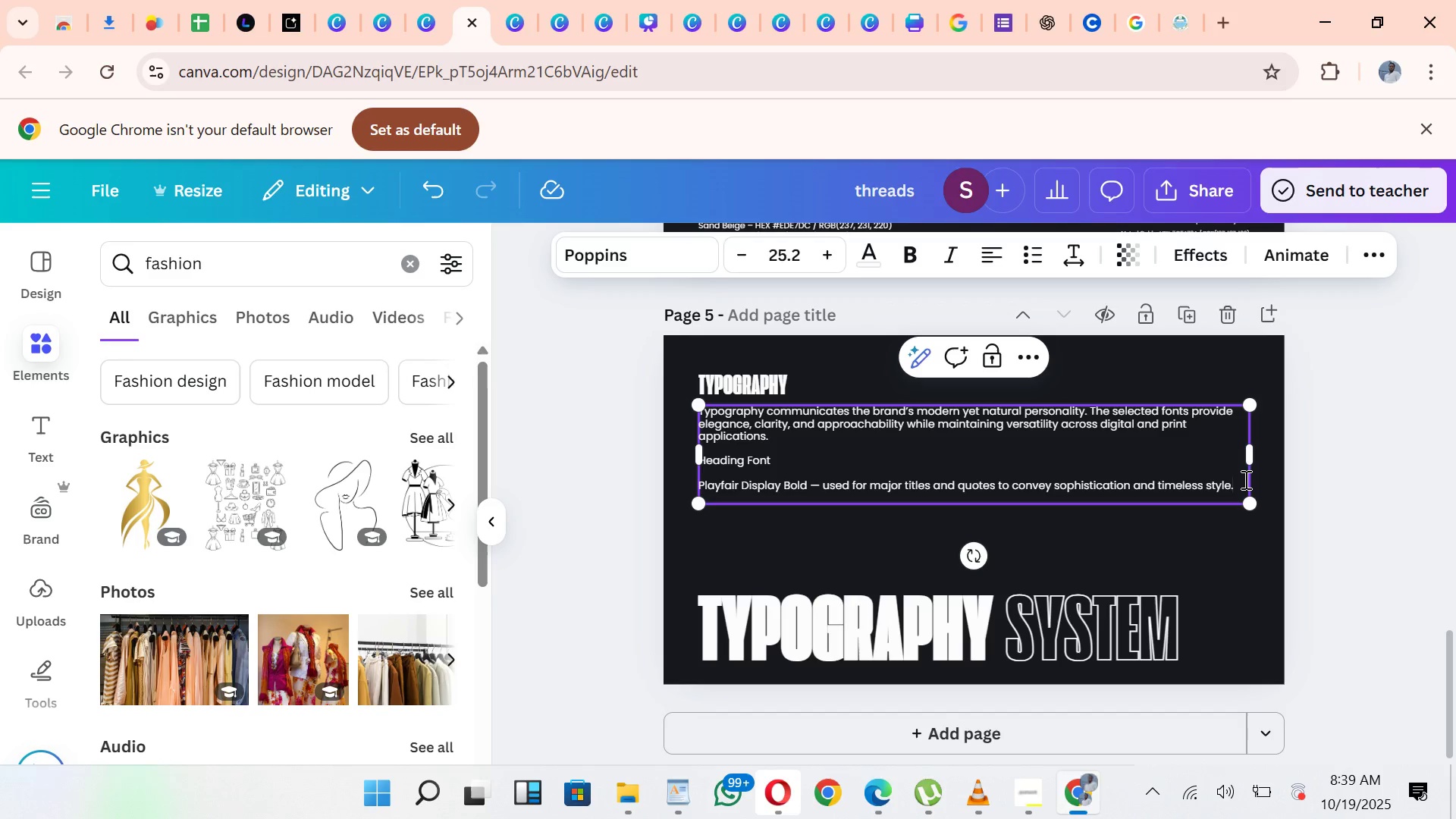 
key(Enter)
 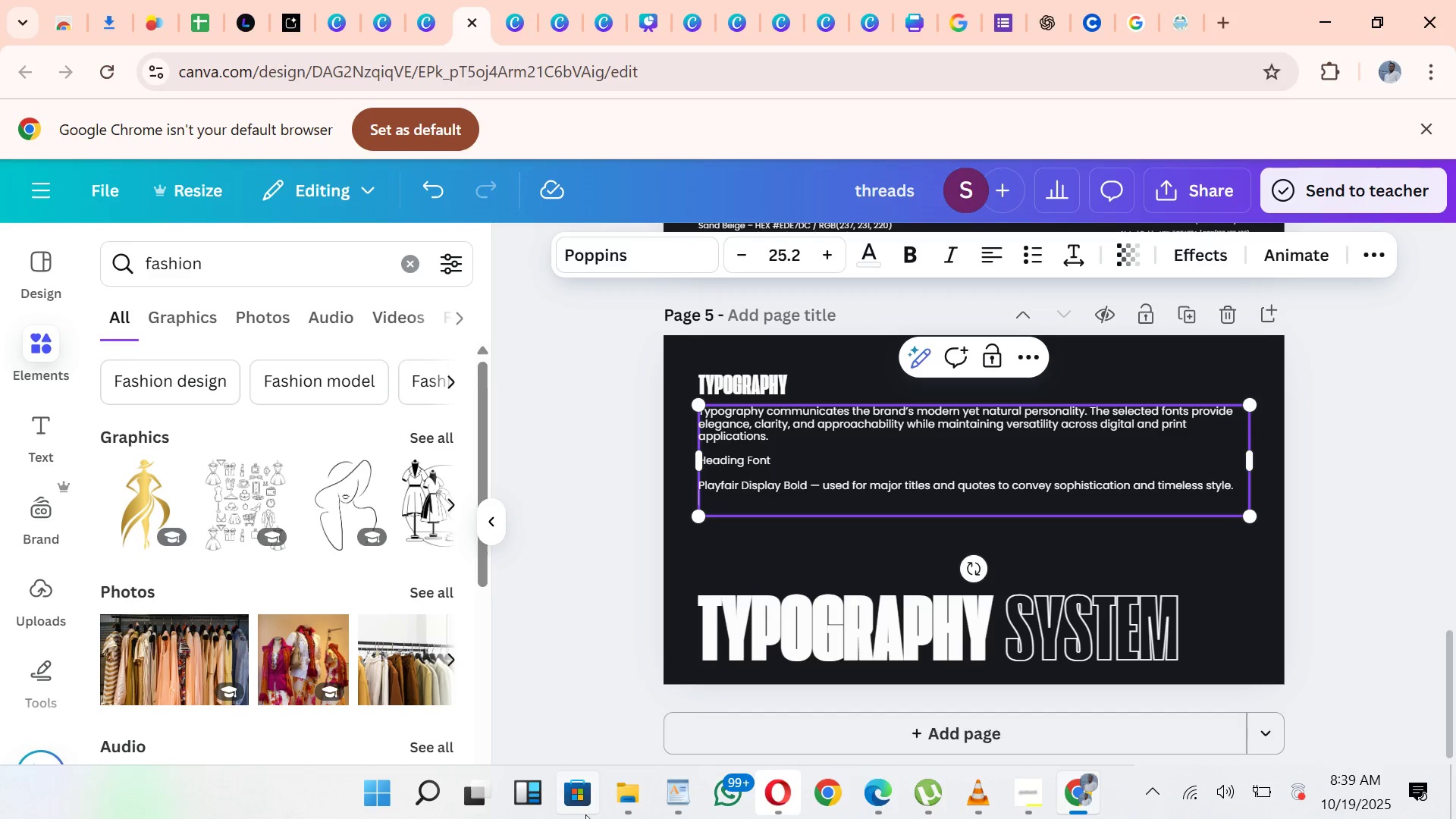 
wait(7.83)
 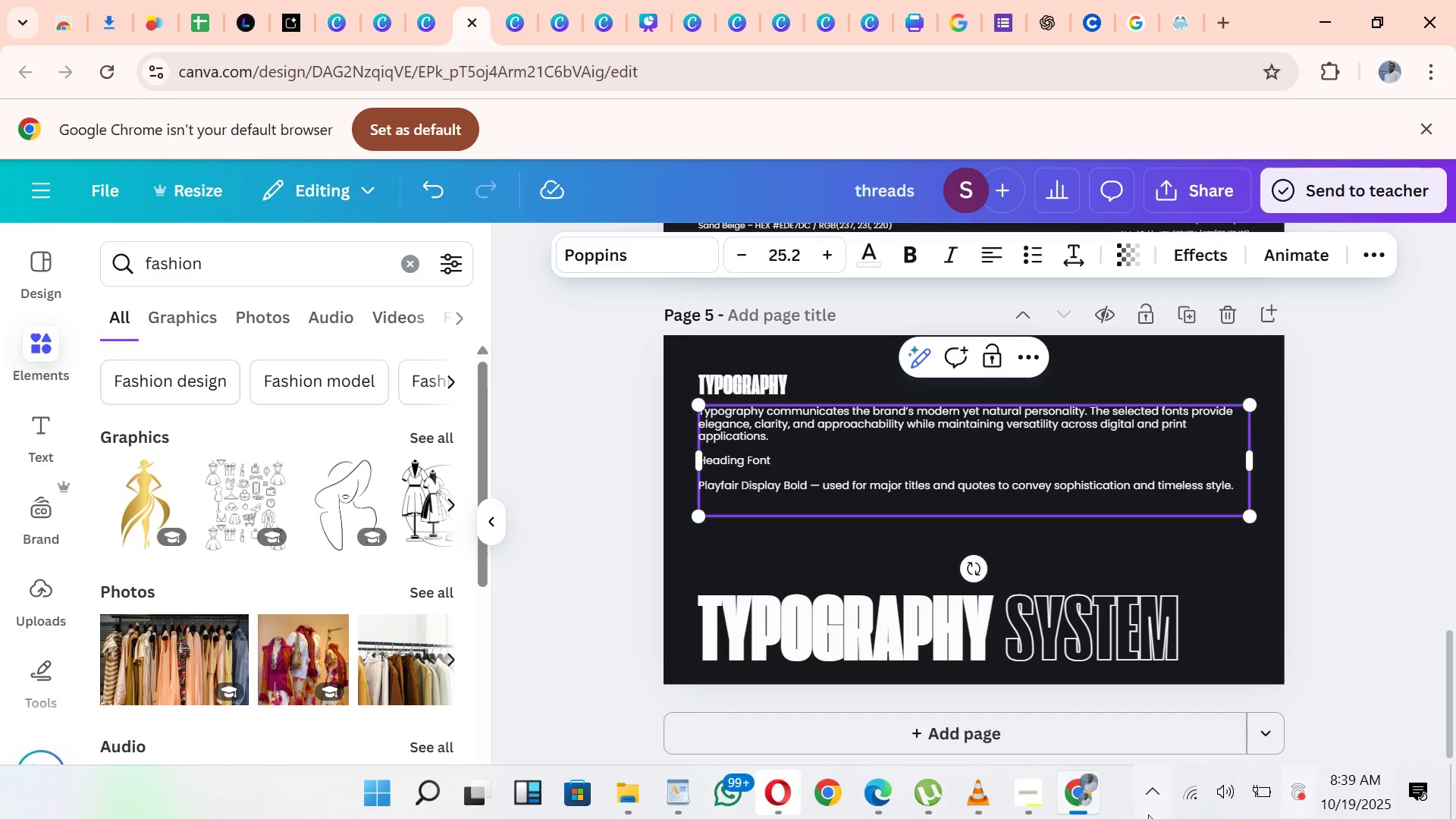 
left_click([683, 795])
 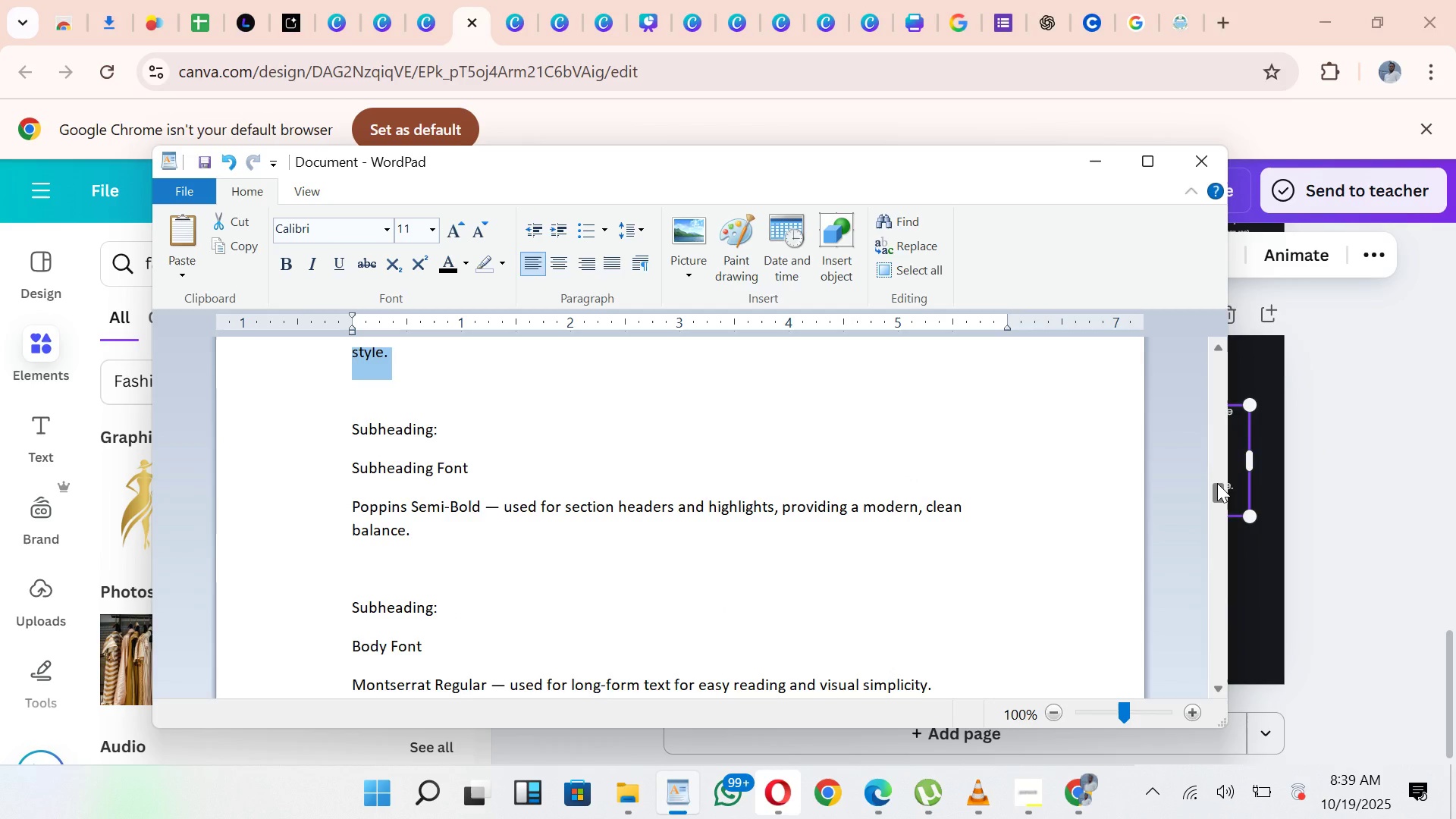 
wait(10.3)
 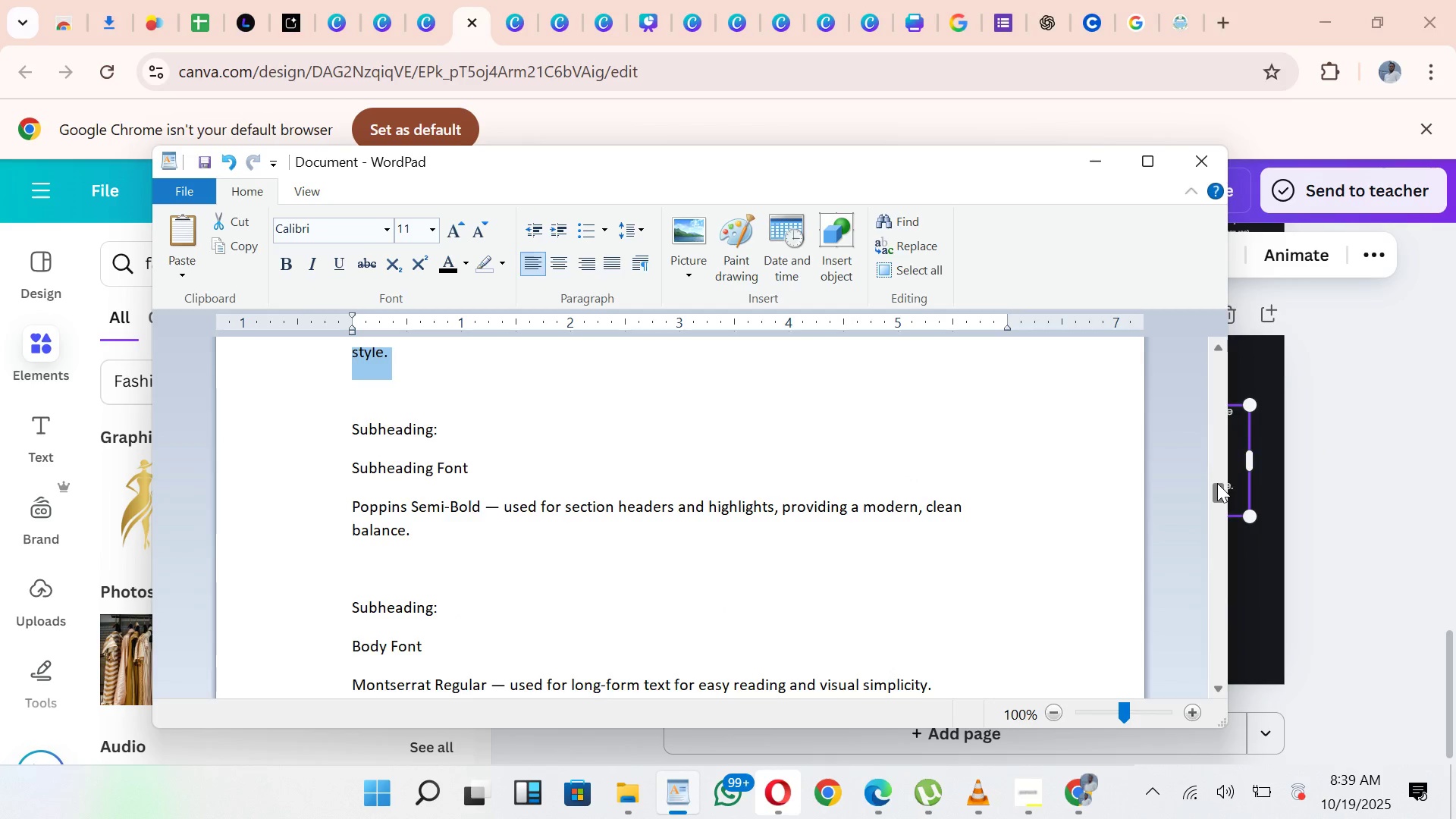 
key(Control+C)
 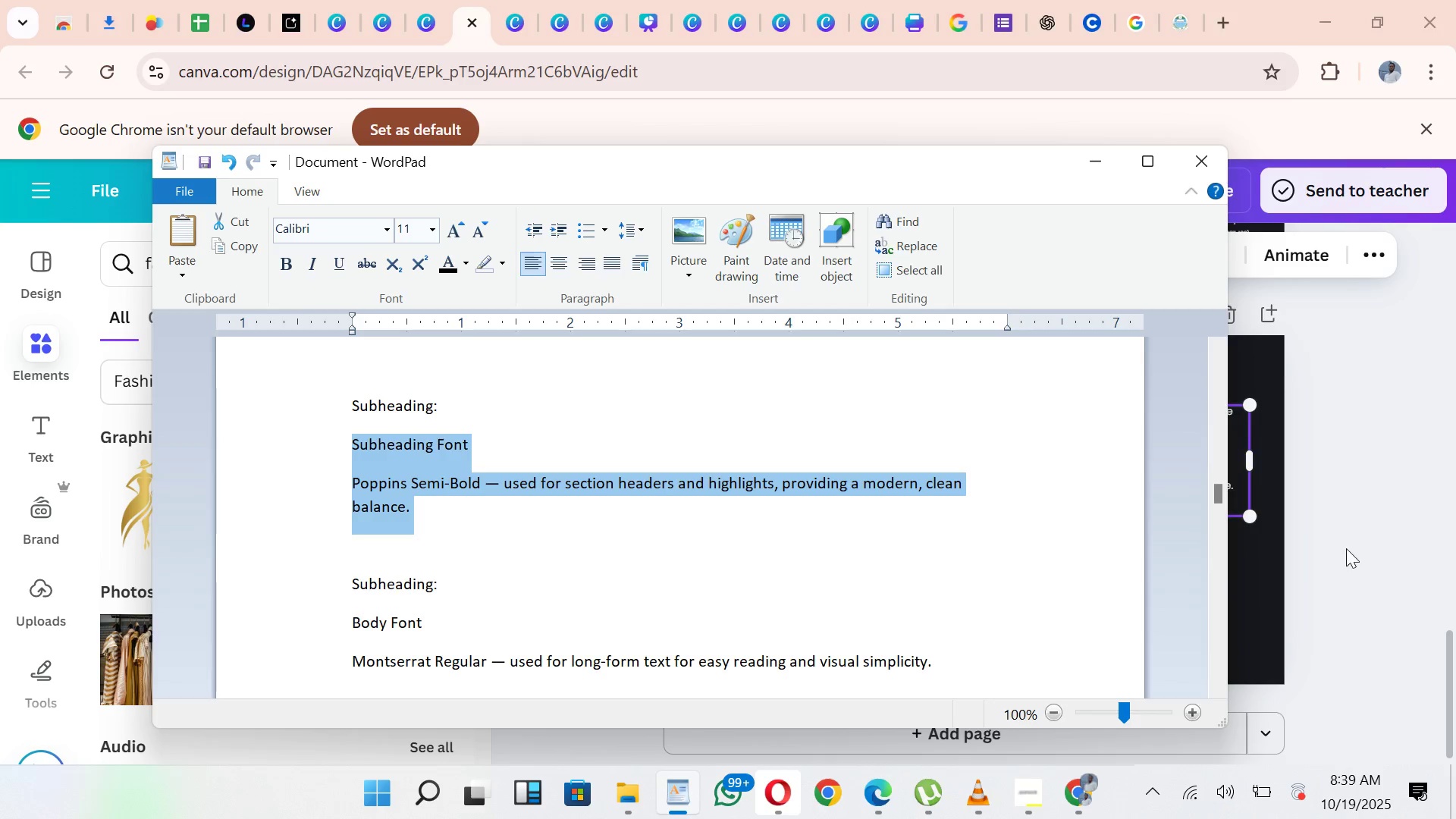 
left_click([1346, 549])
 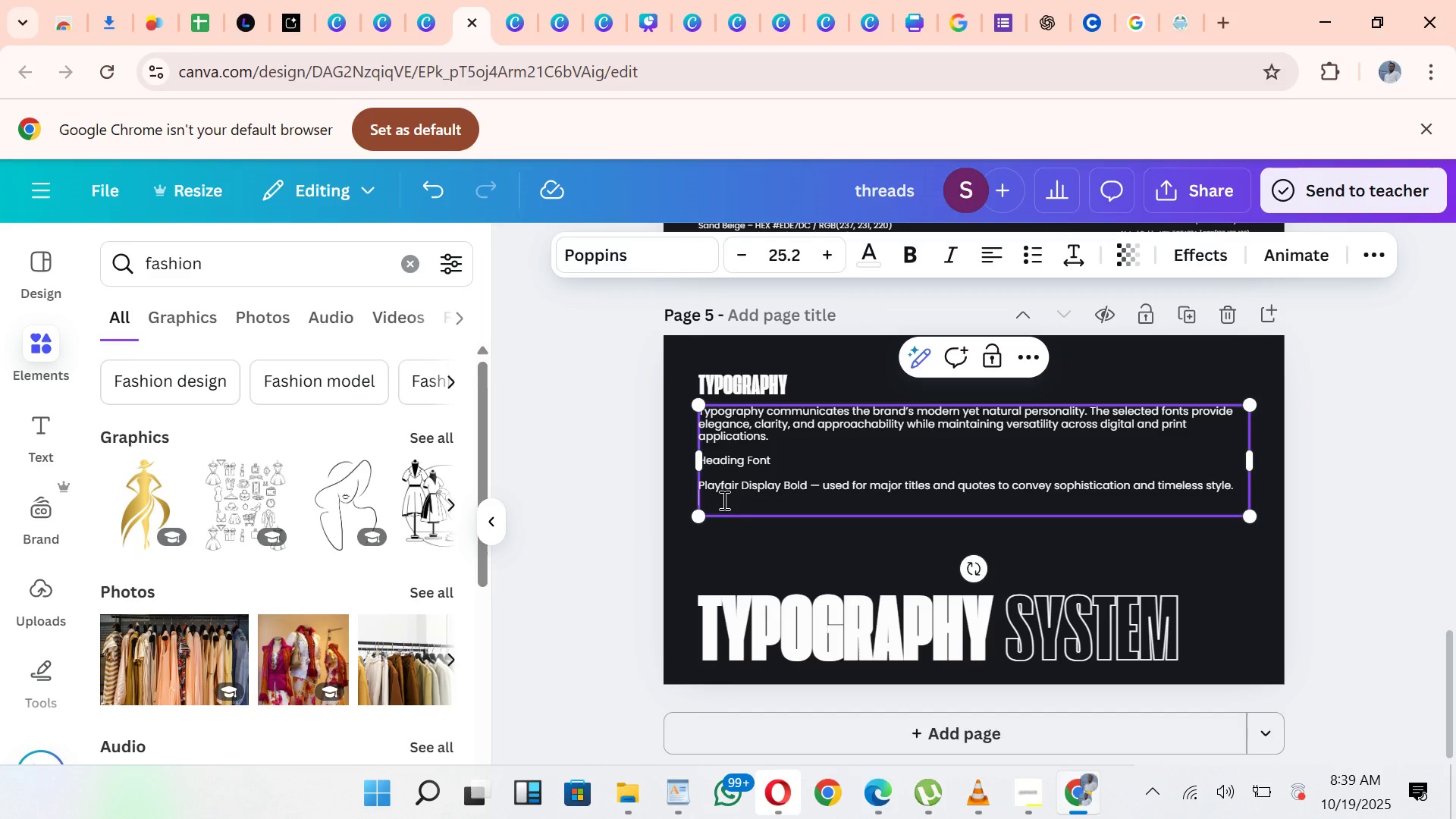 
left_click([715, 509])
 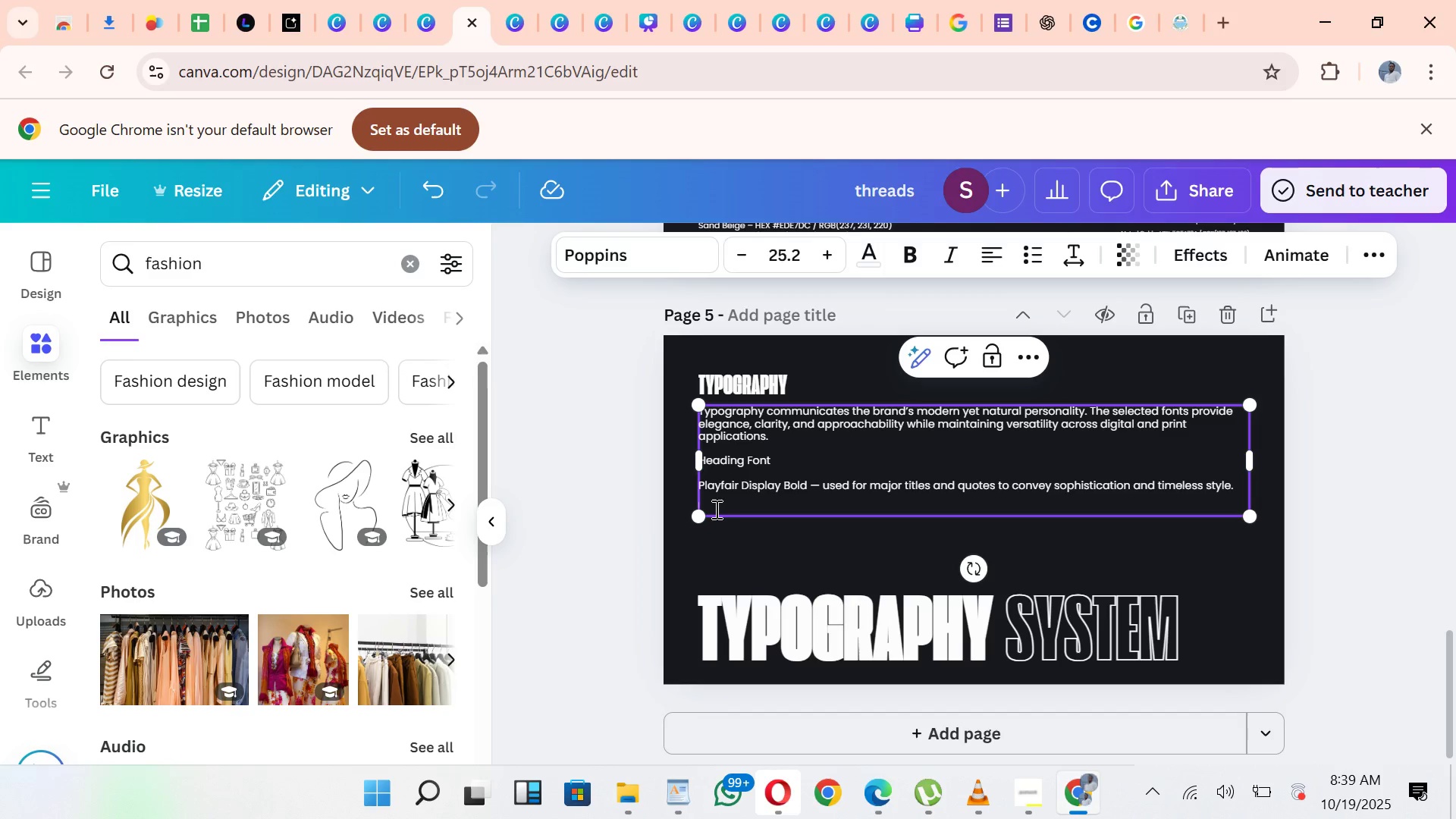 
key(Control+V)
 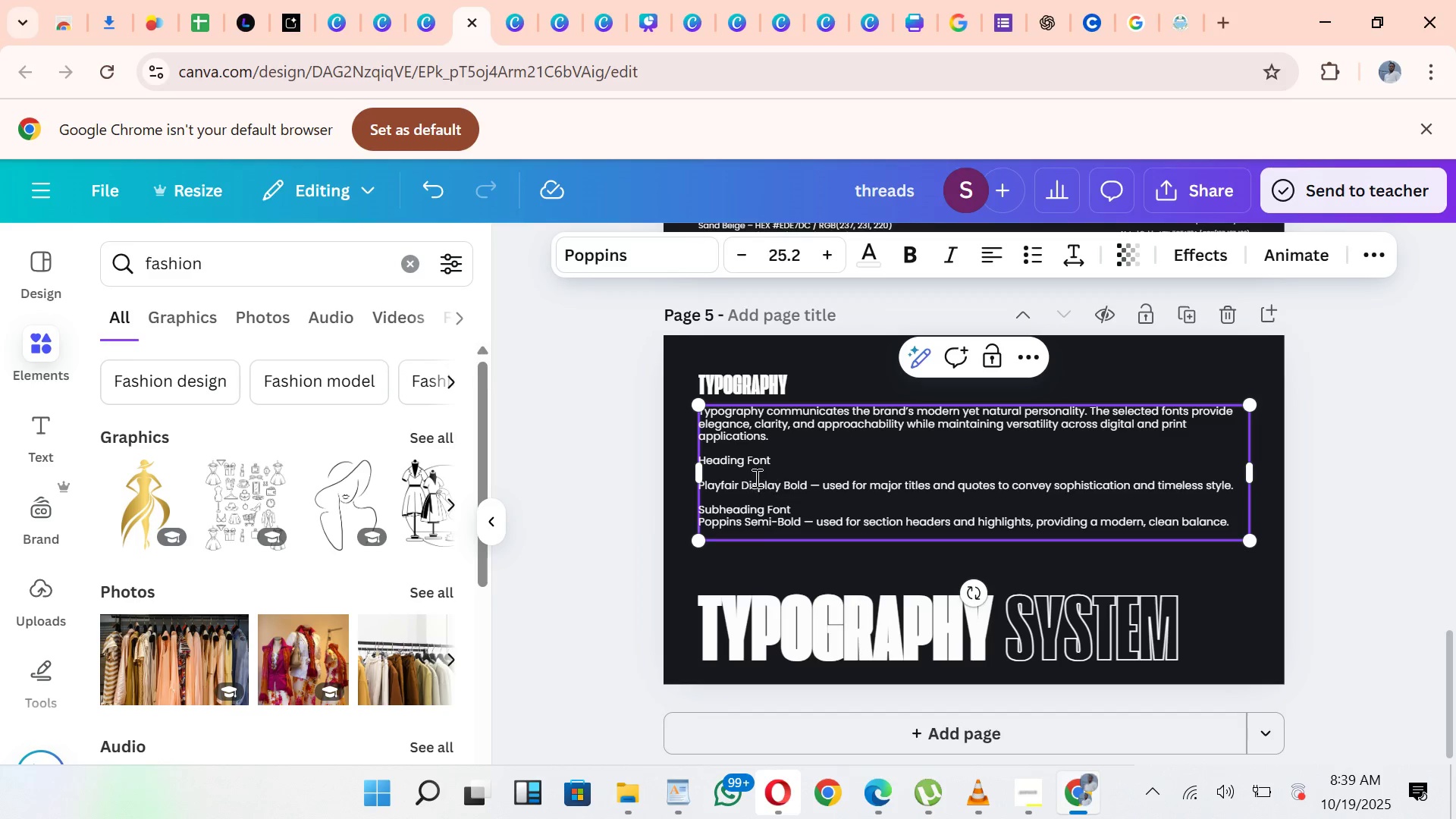 
left_click([755, 478])
 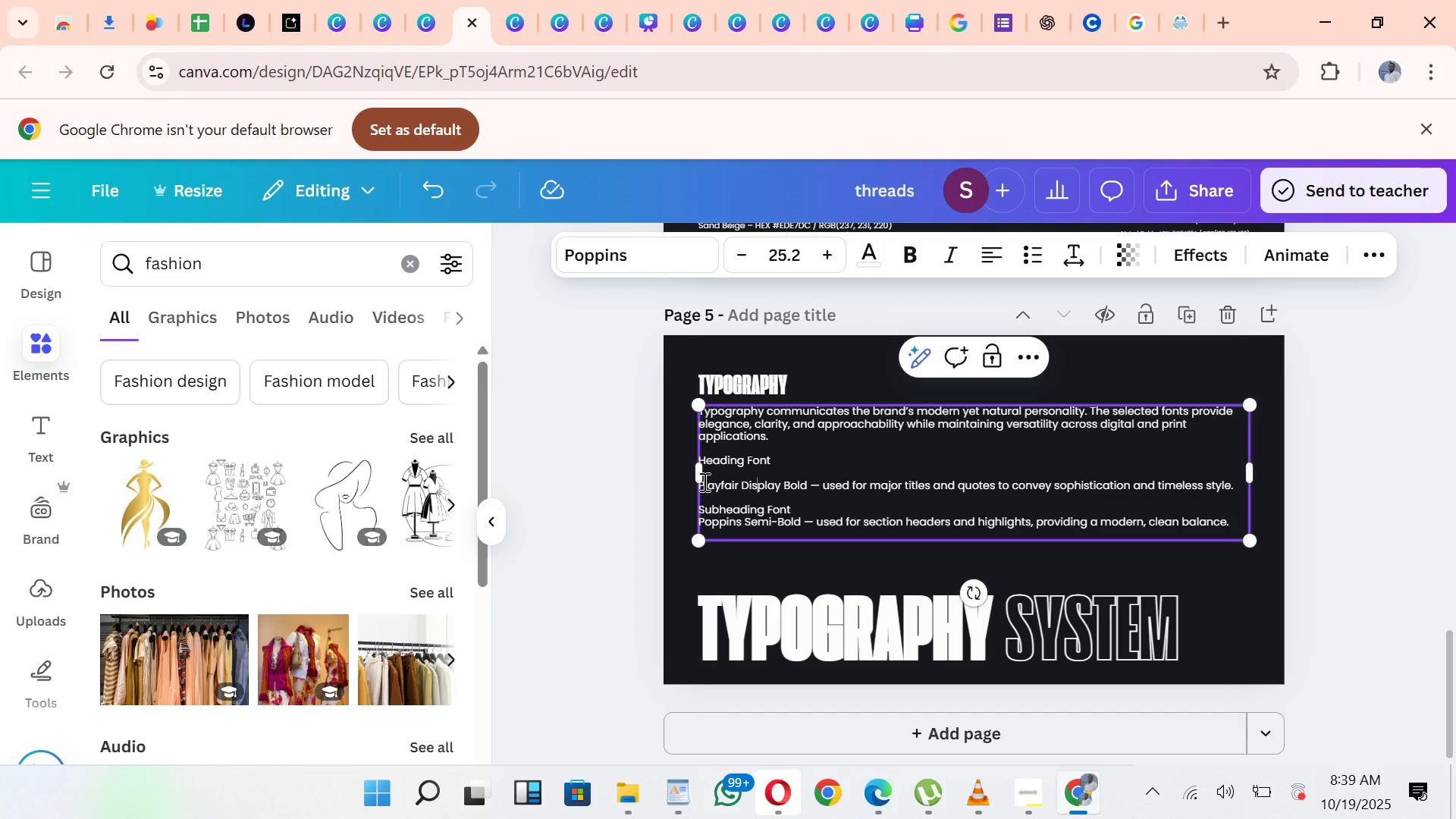 
left_click([703, 482])
 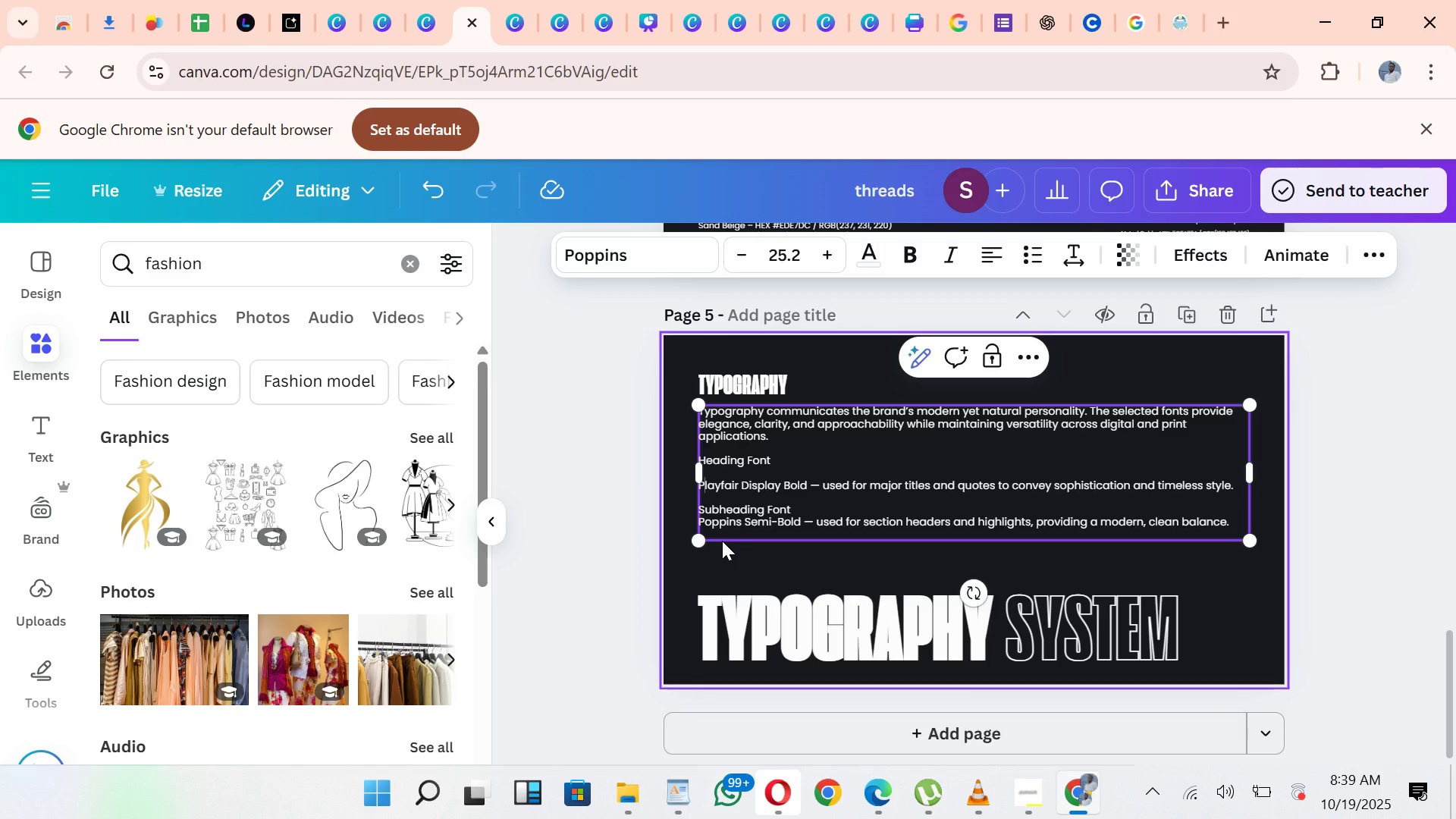 
key(ArrowLeft)
 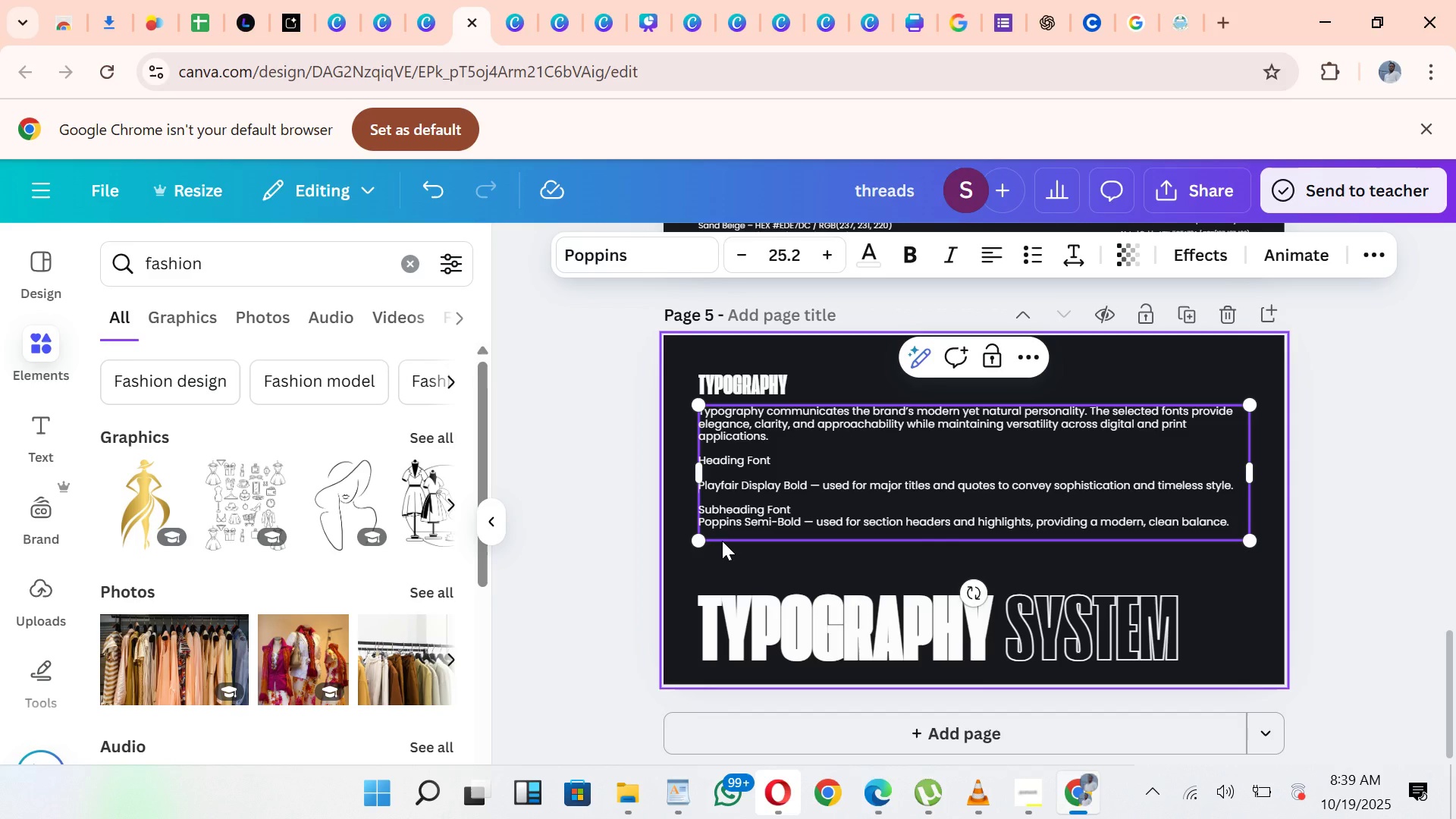 
key(Backspace)
 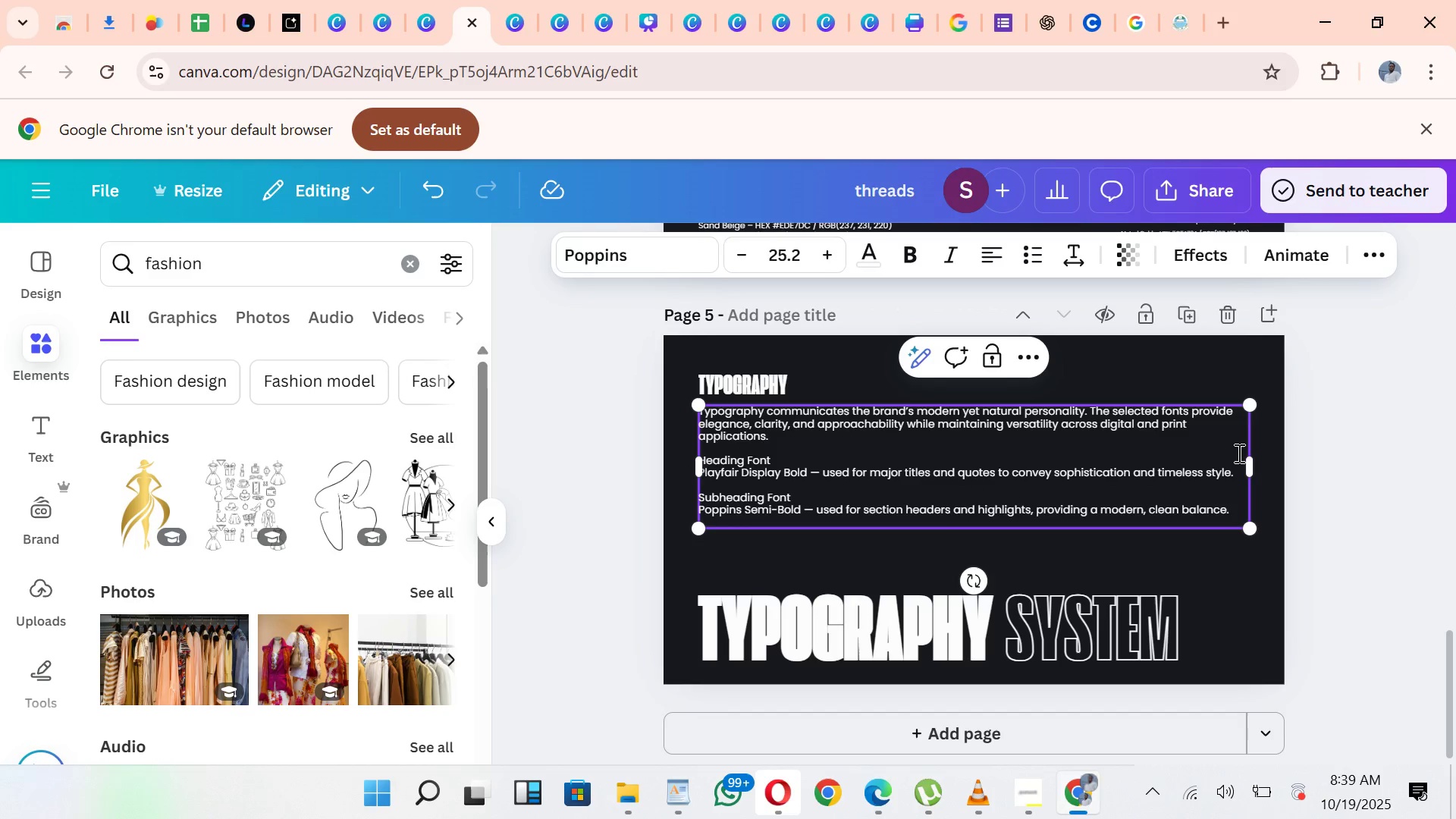 
left_click([1240, 499])
 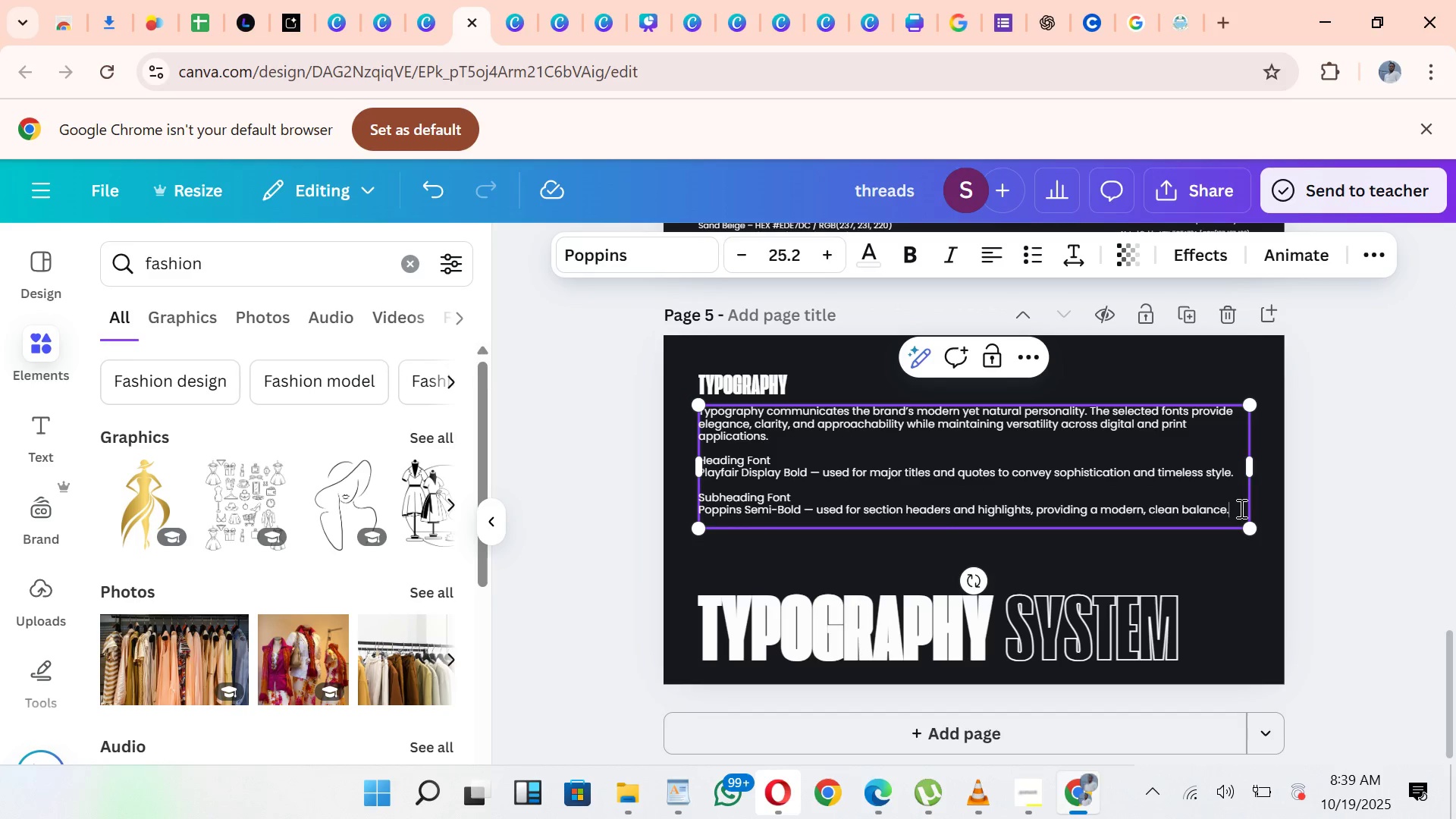 
left_click([1240, 508])
 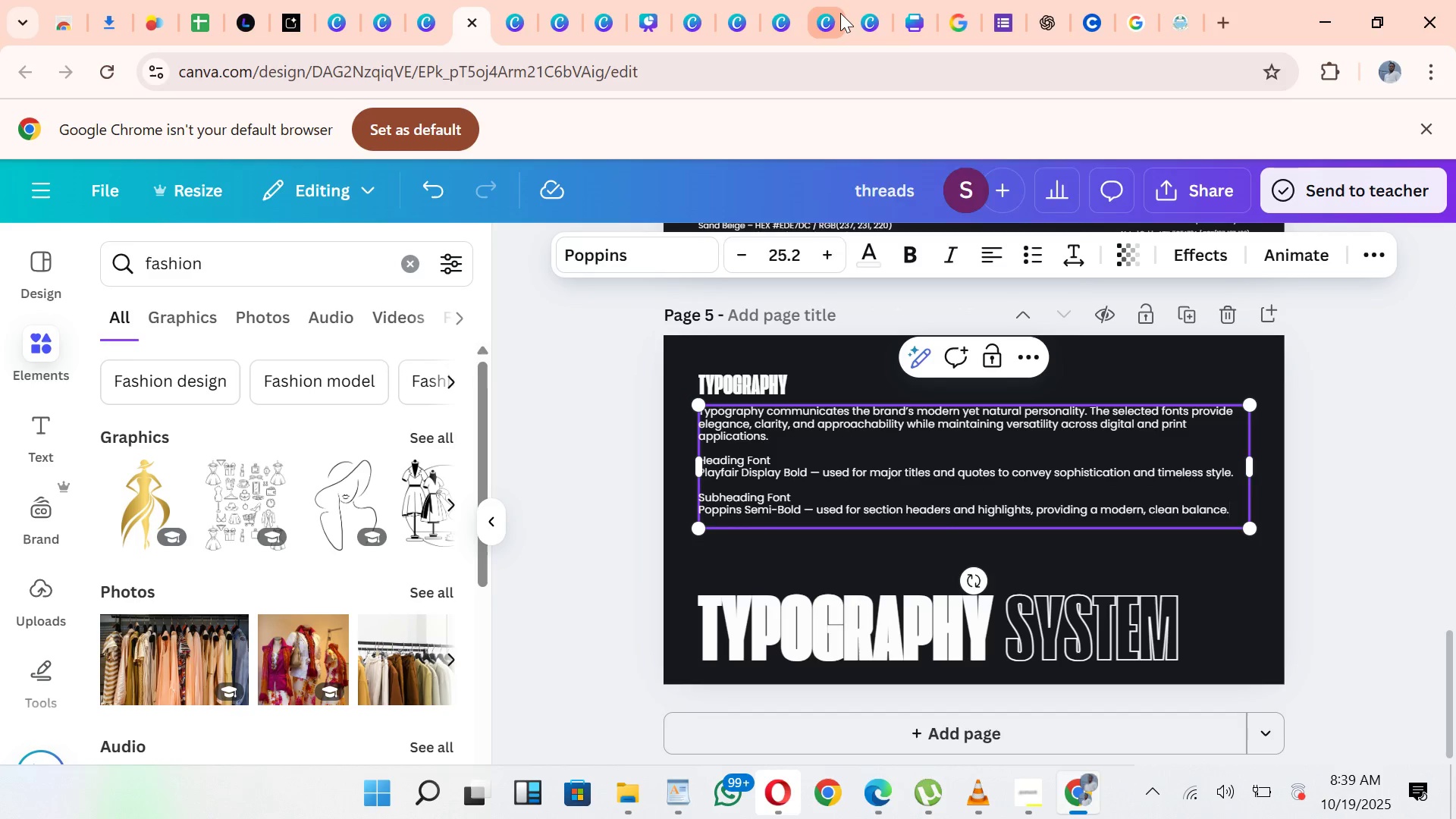 
key(Enter)
 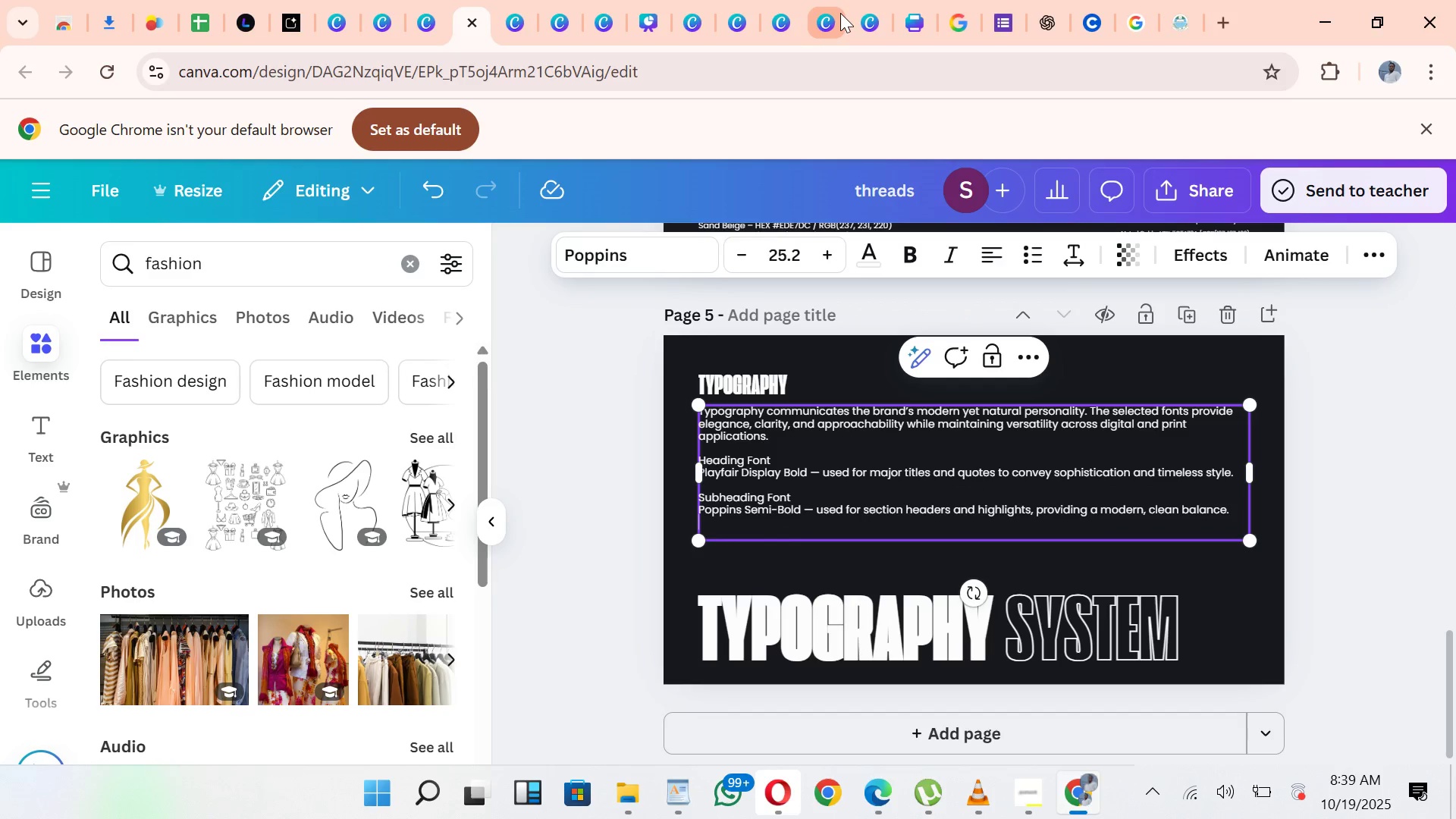 
key(Enter)
 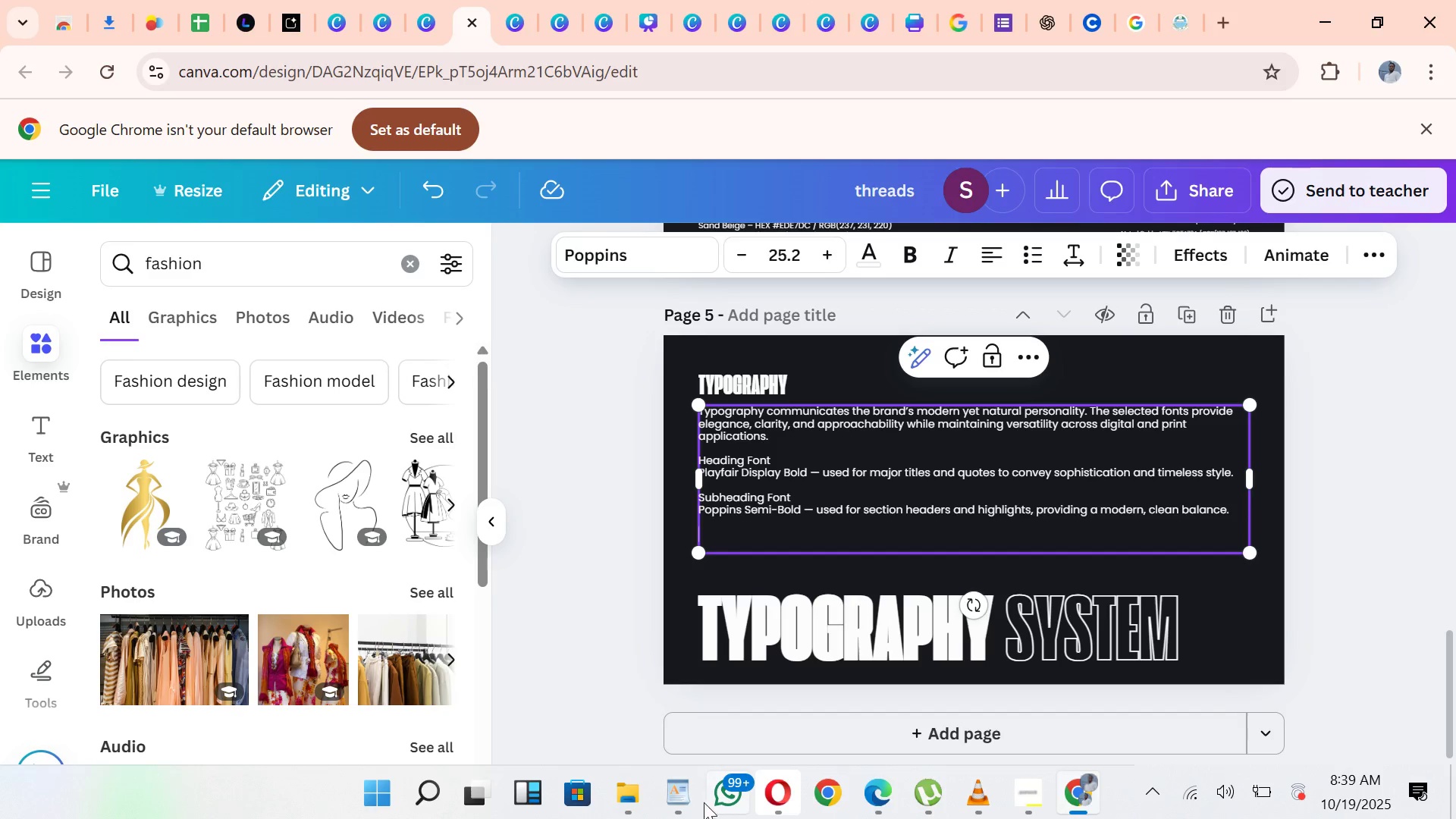 
left_click([686, 781])
 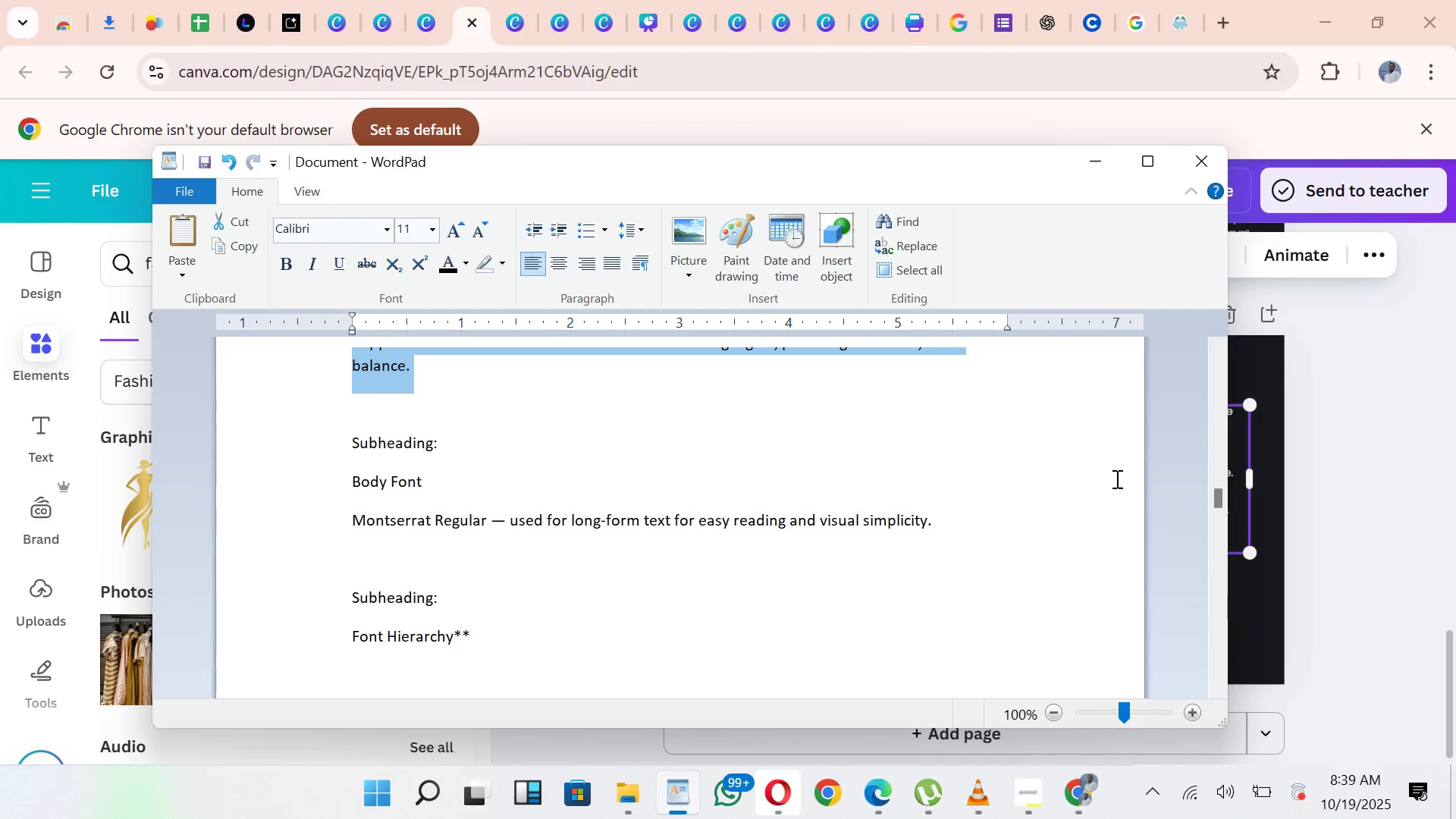 
wait(12.51)
 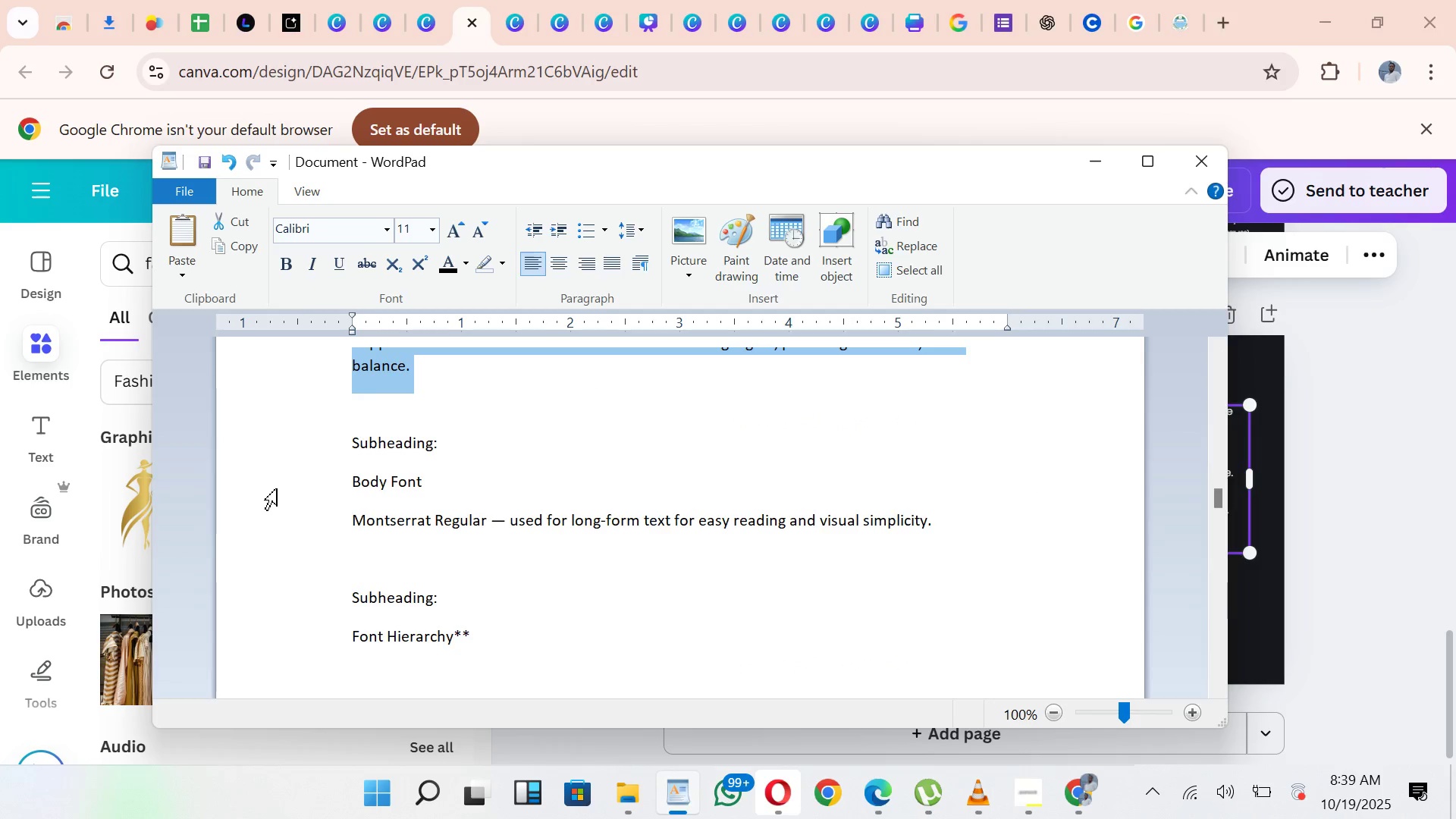 
key(Control+C)
 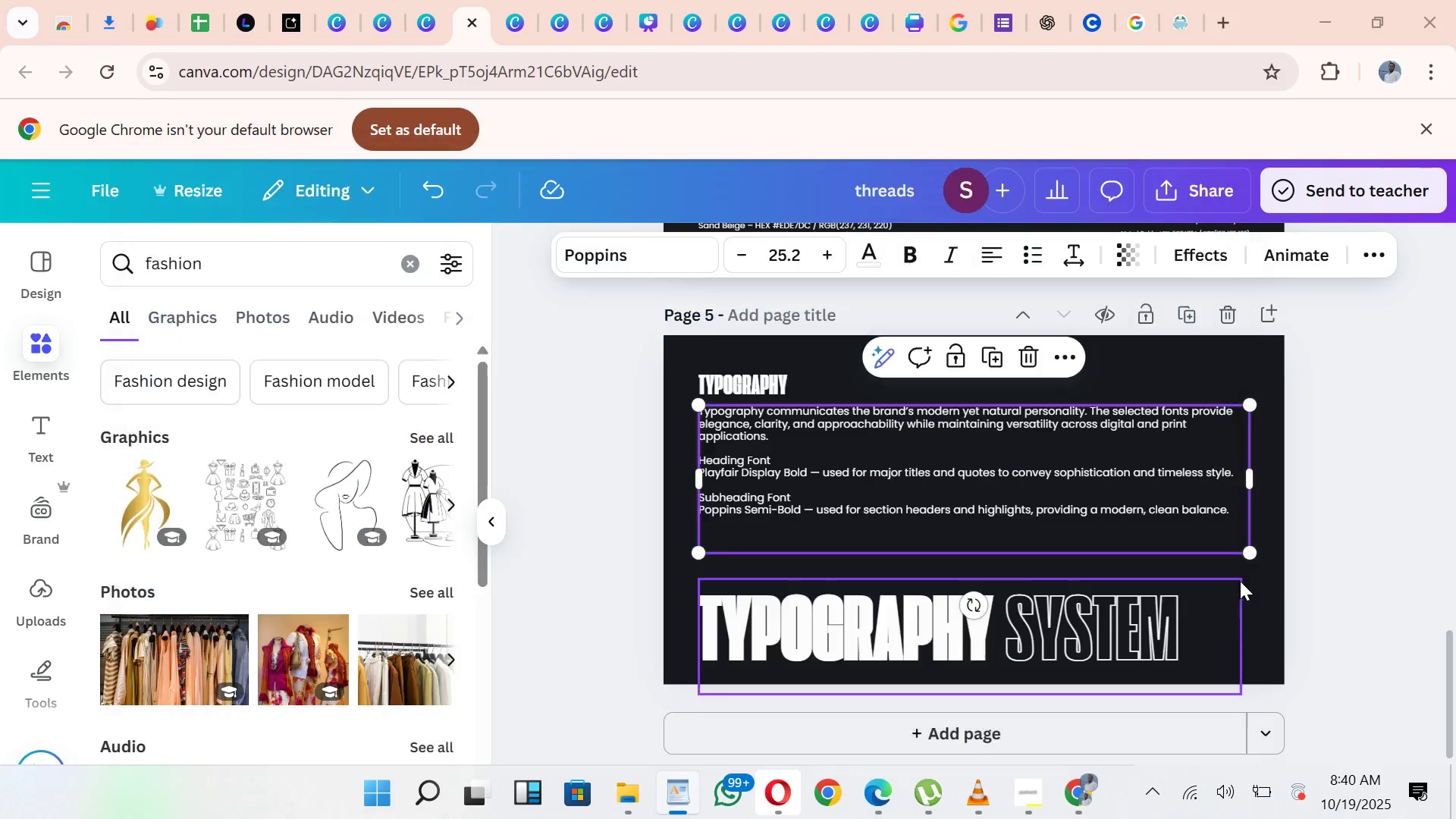 
left_click([1019, 507])
 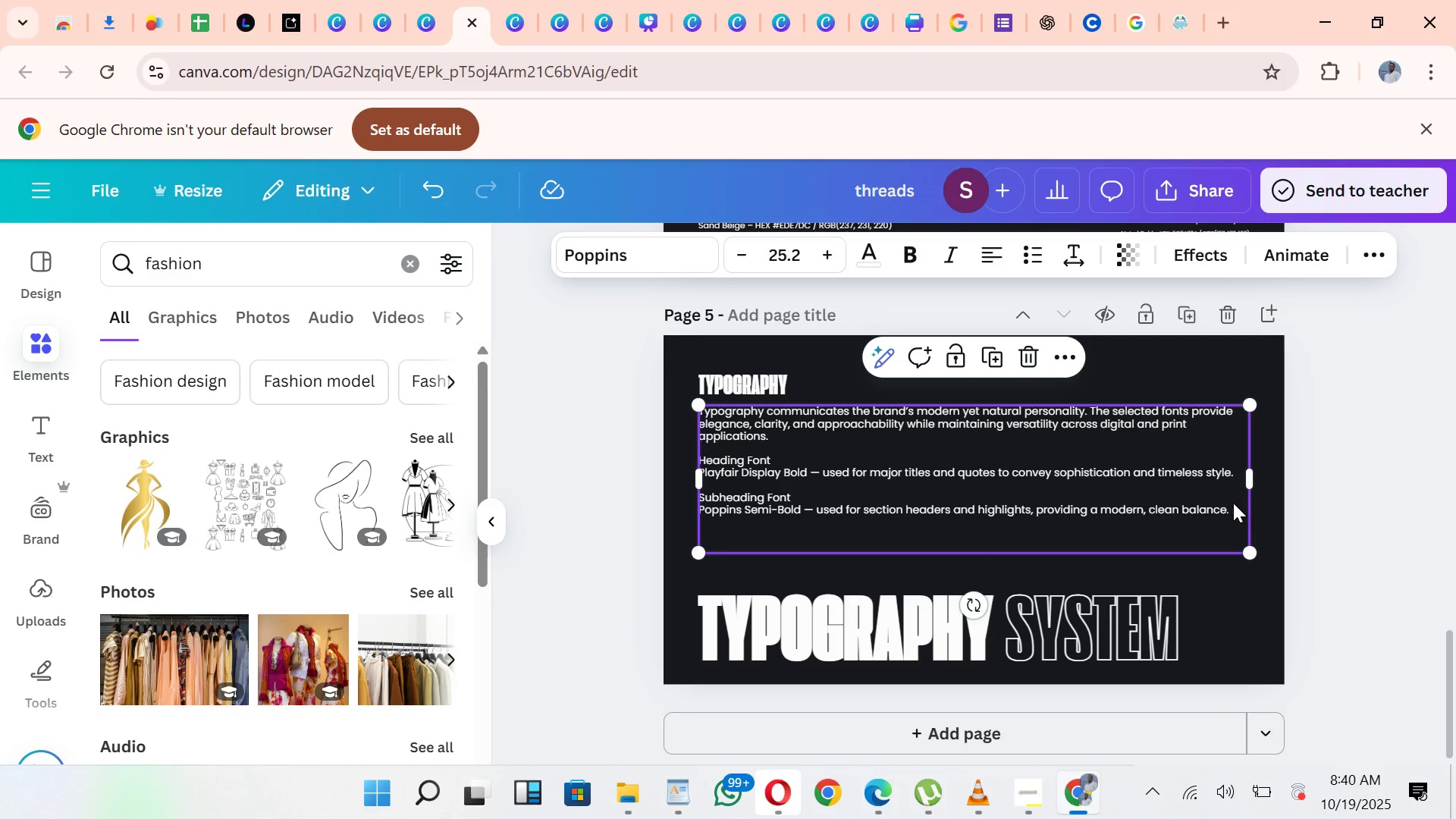 
left_click([1235, 503])
 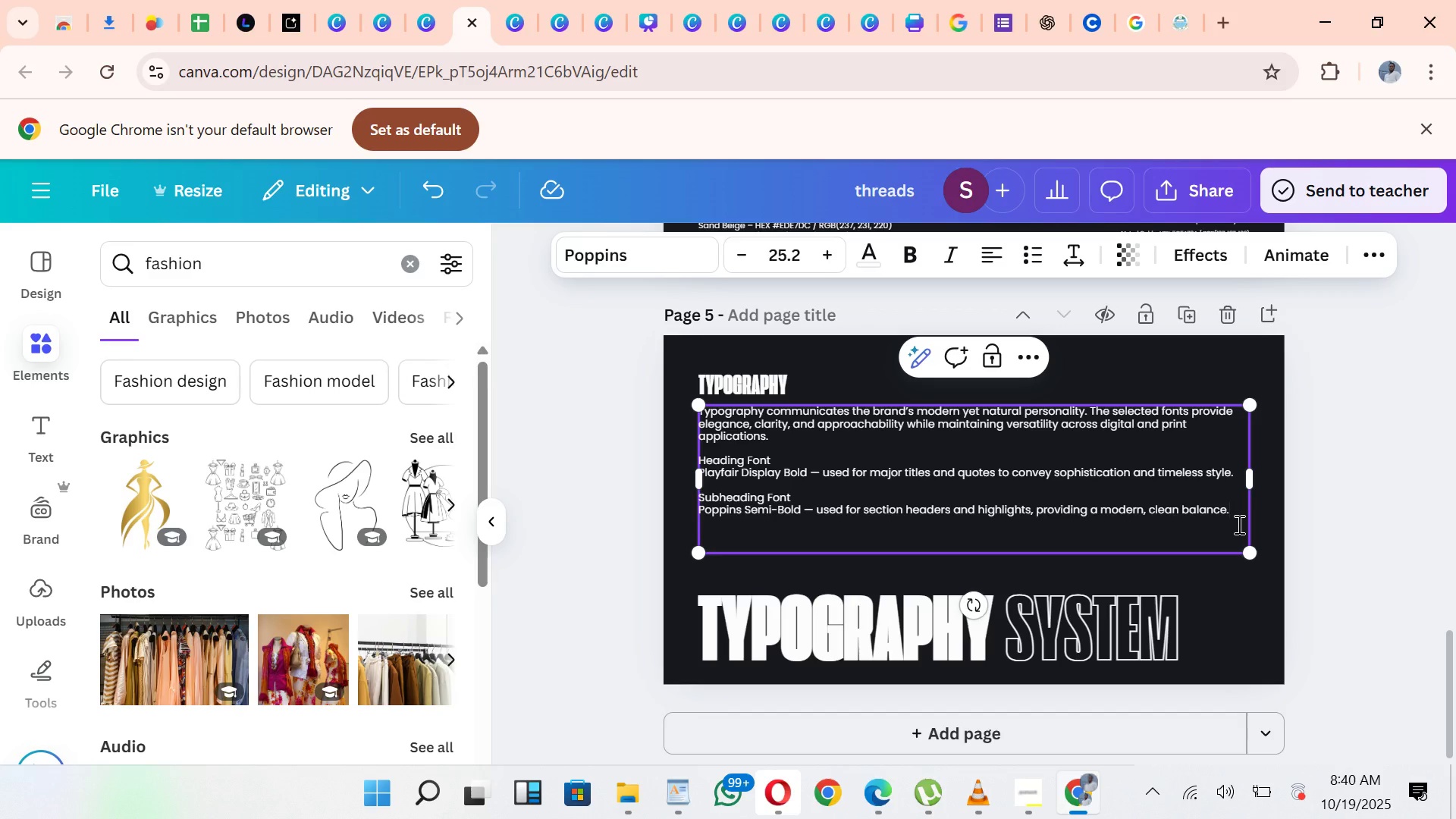 
key(Enter)
 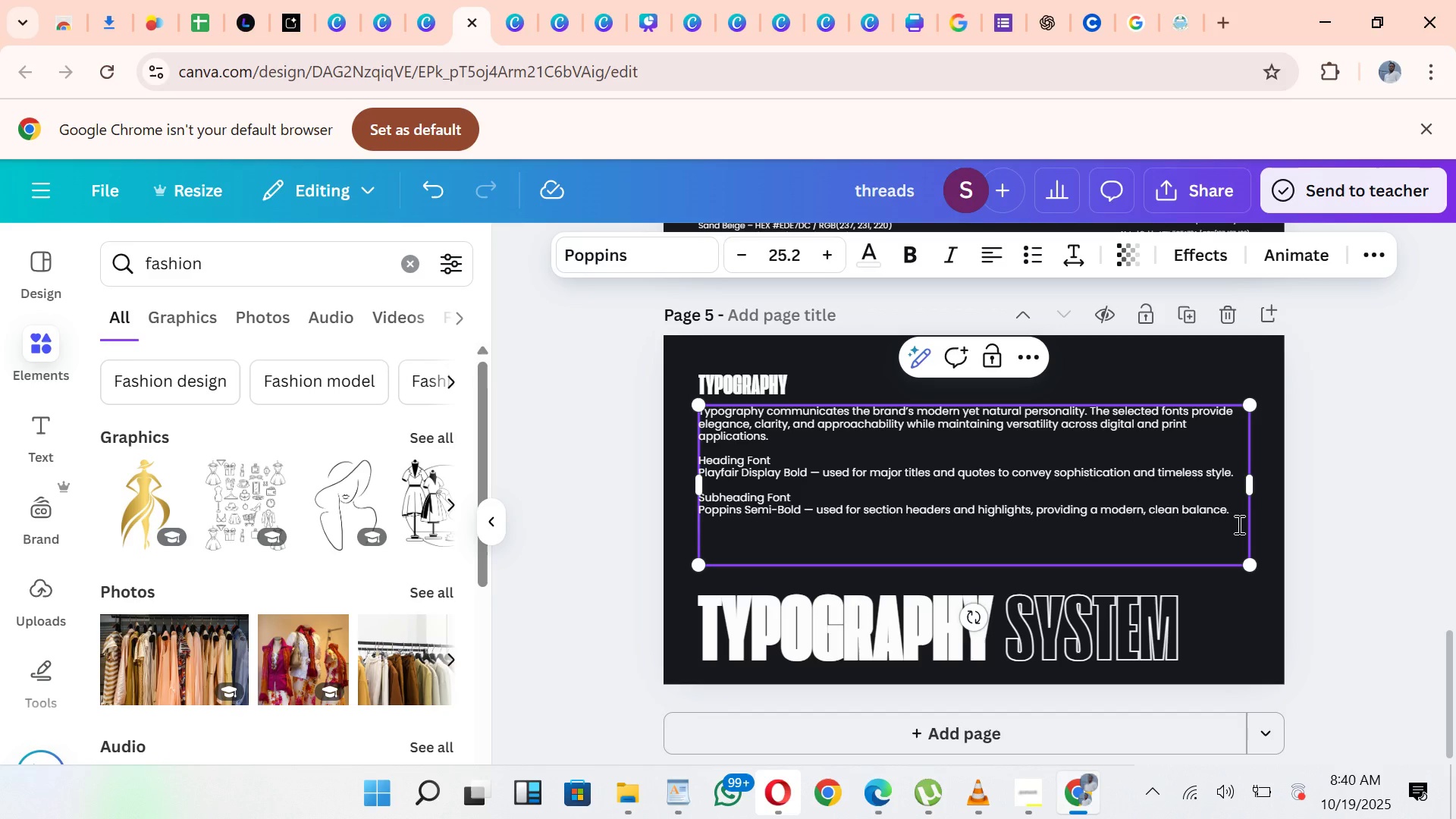 
key(Enter)
 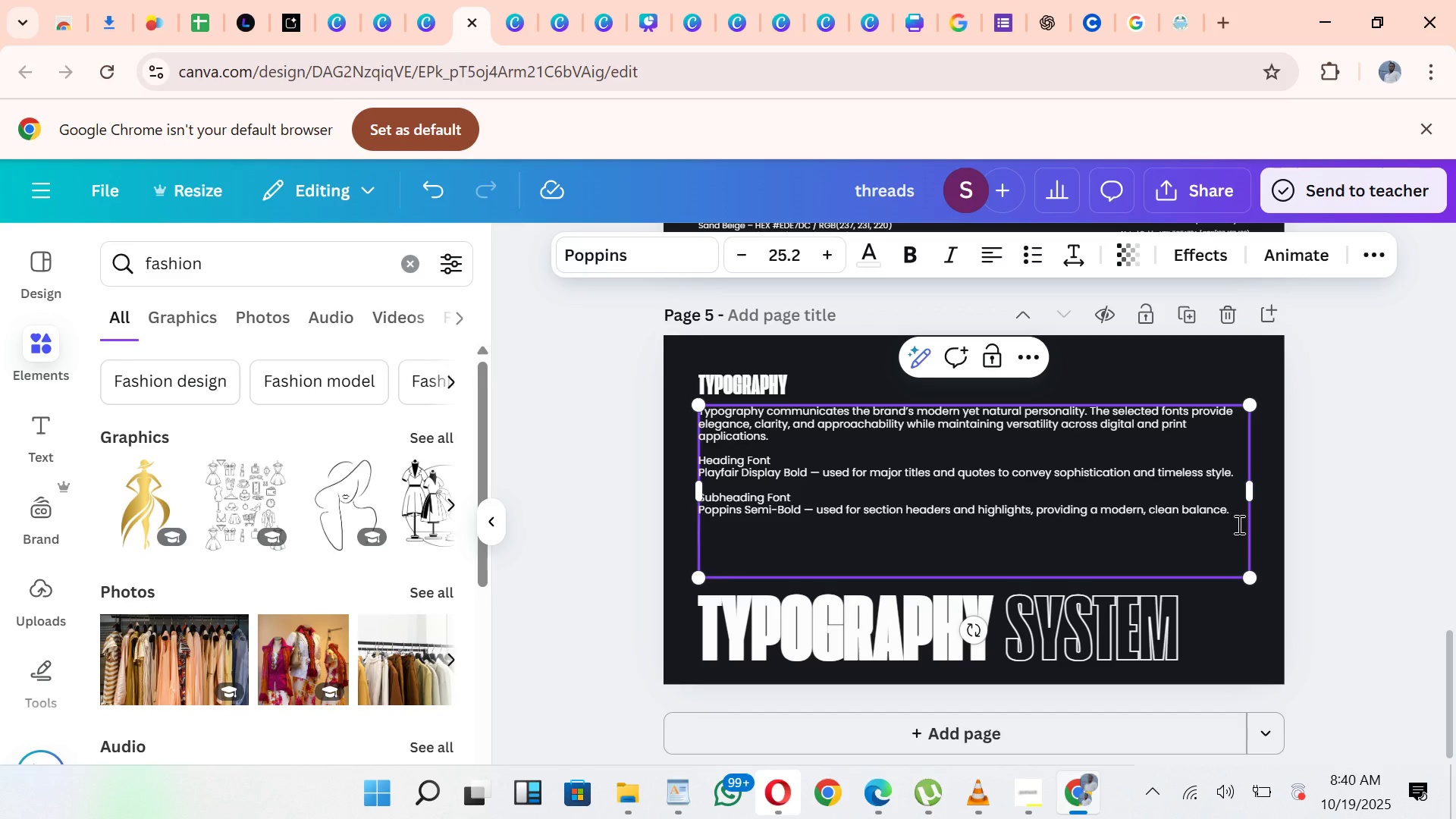 
key(Control+V)
 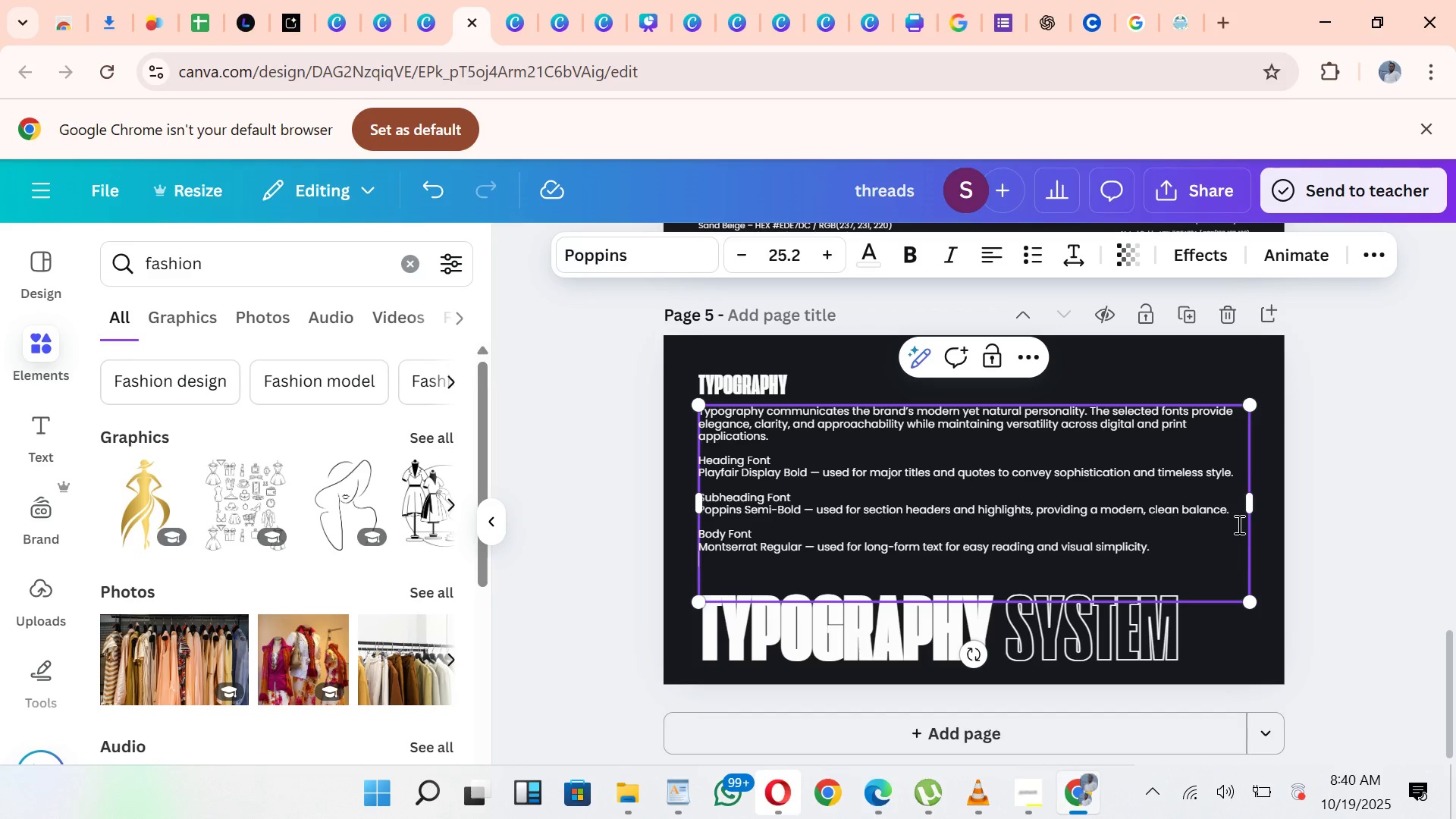 
key(ArrowDown)
 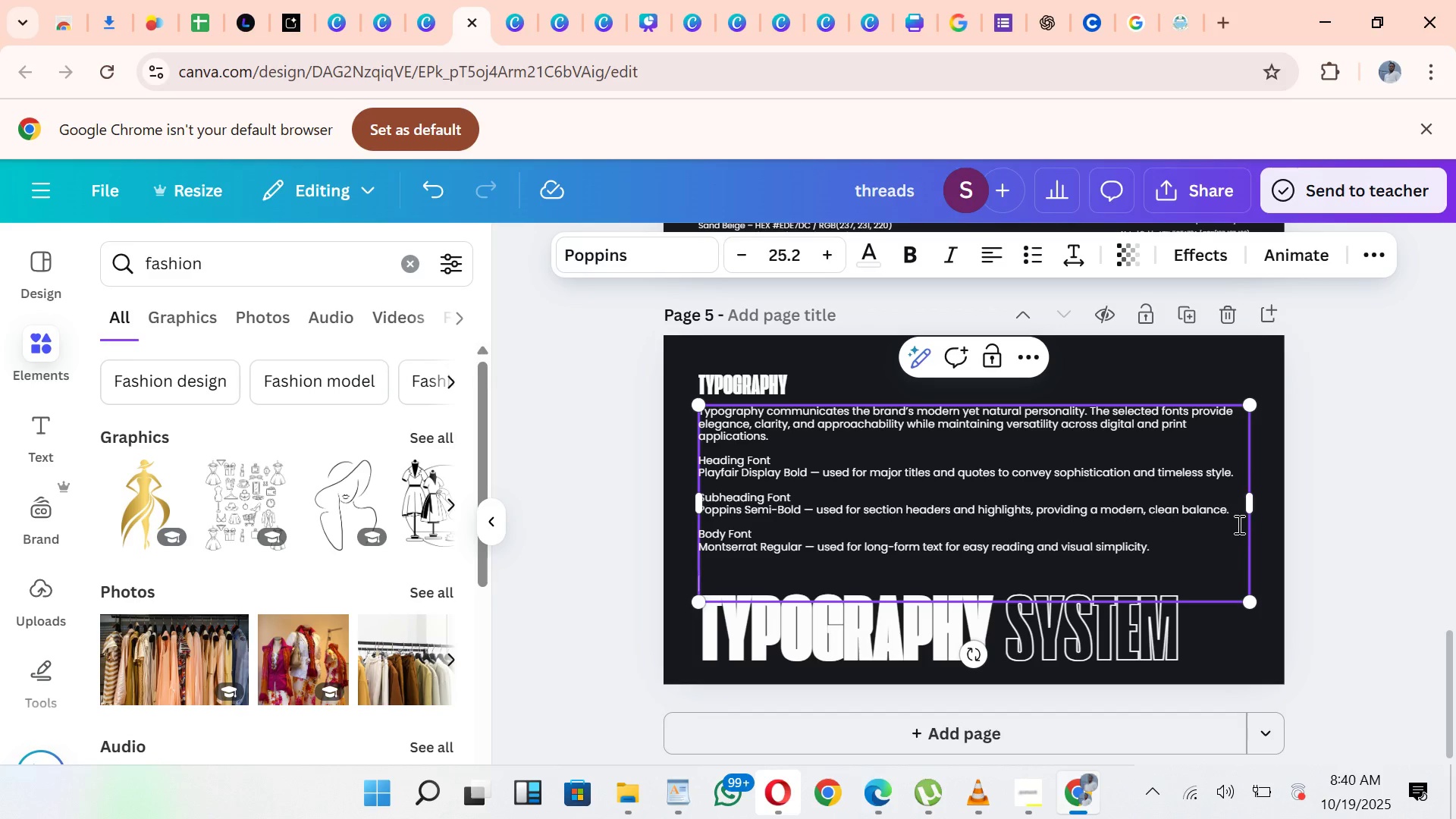 
key(ArrowDown)
 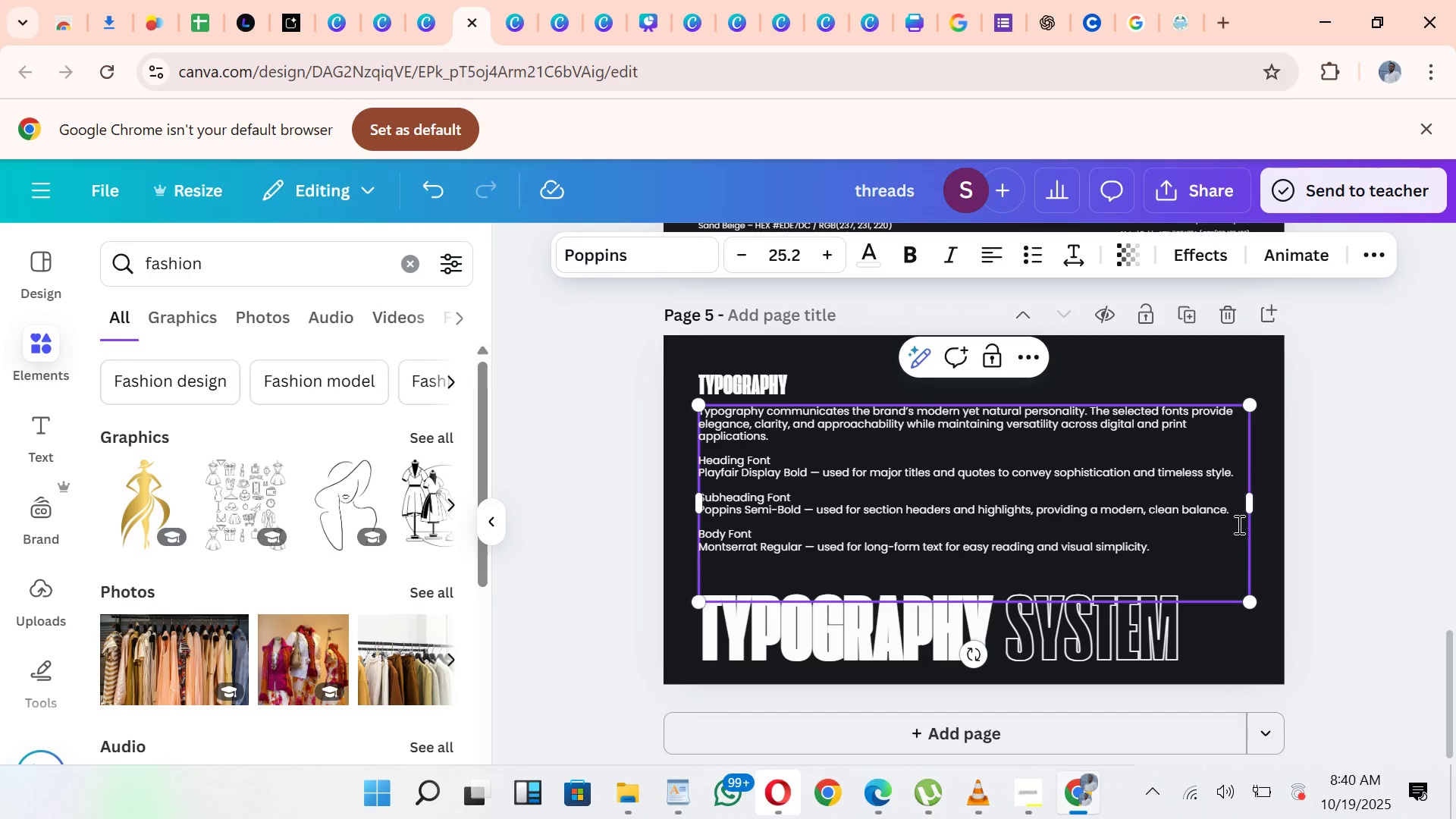 
key(ArrowDown)
 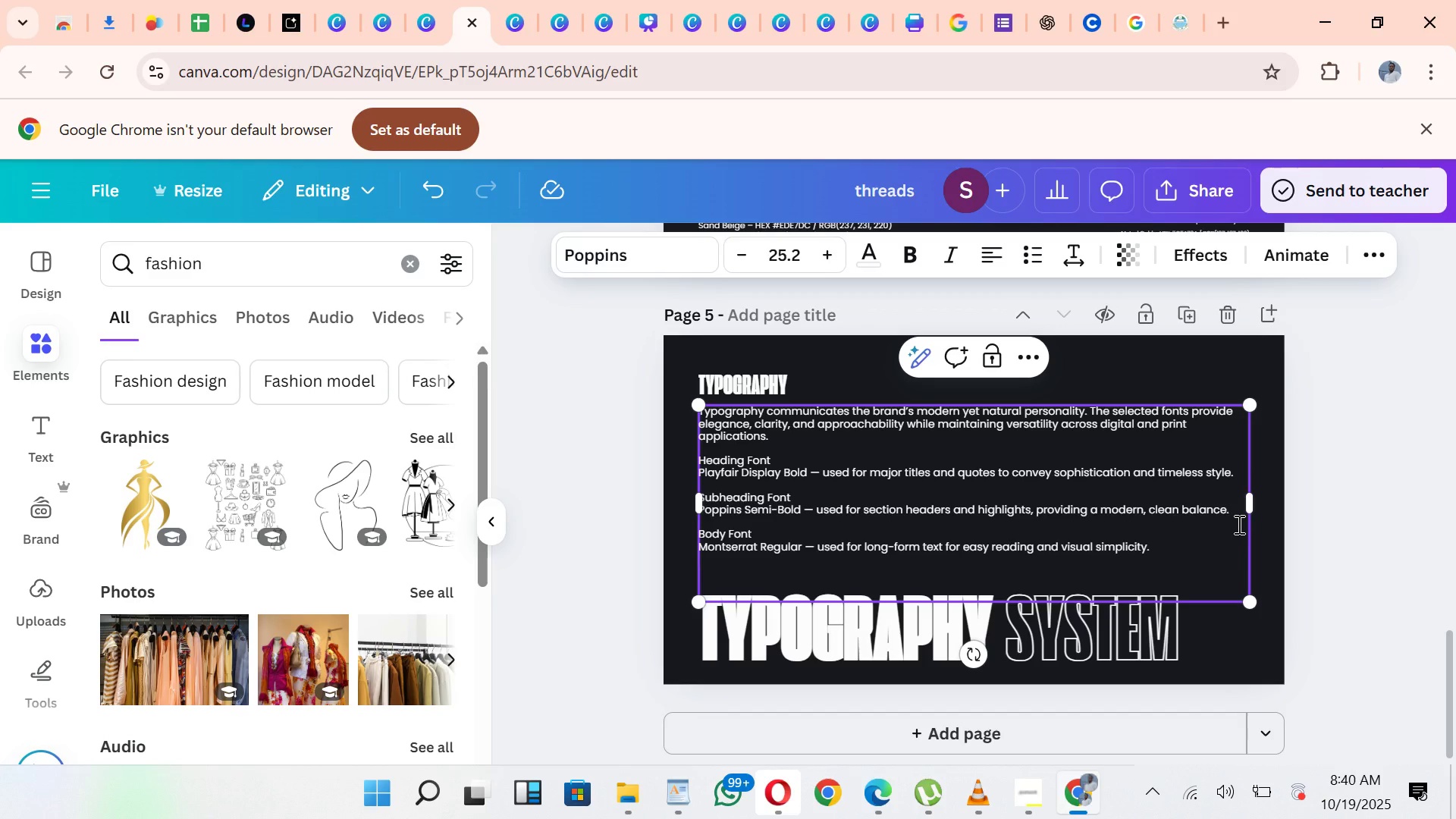 
key(Backspace)
 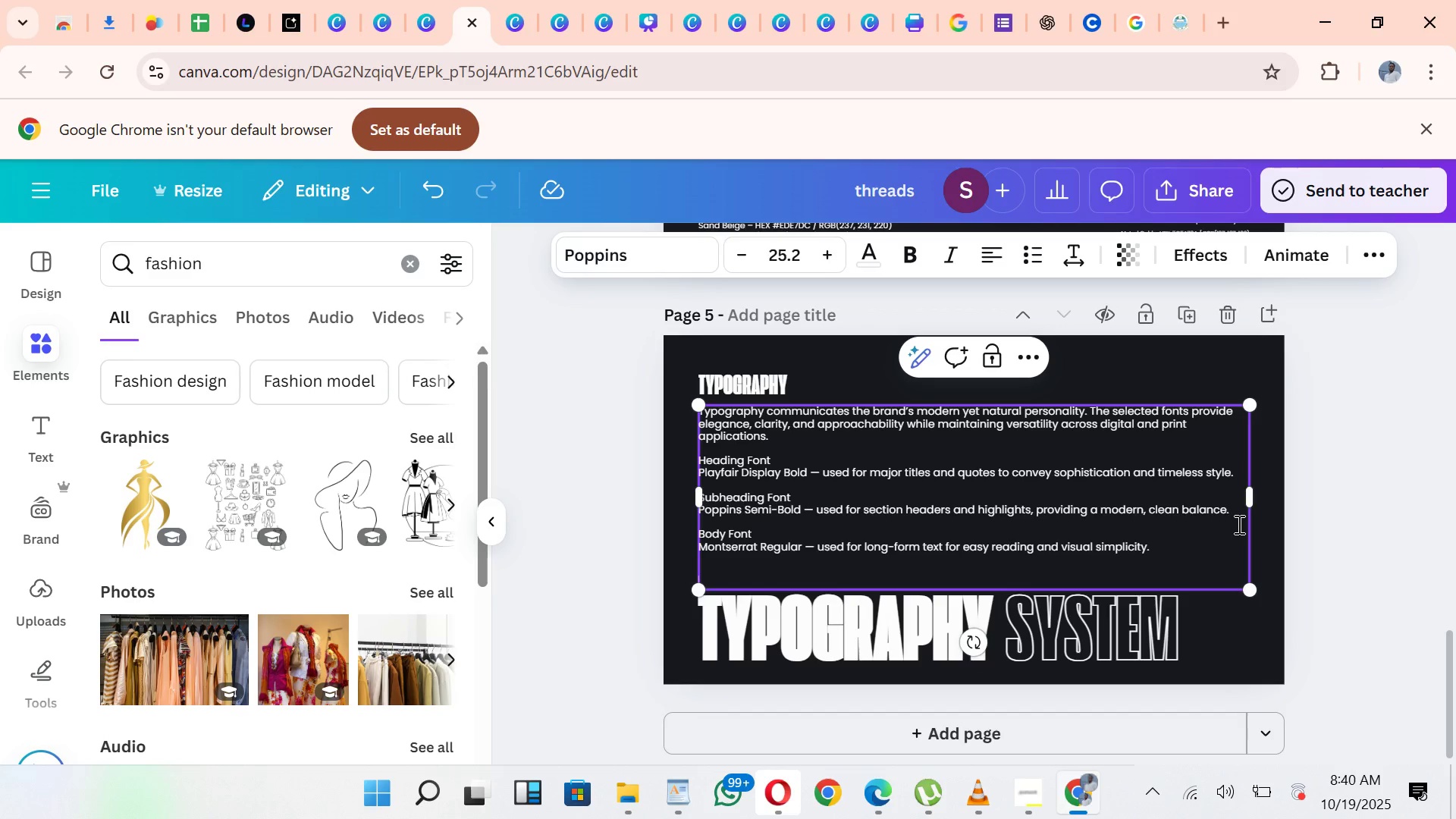 
key(Backspace)
 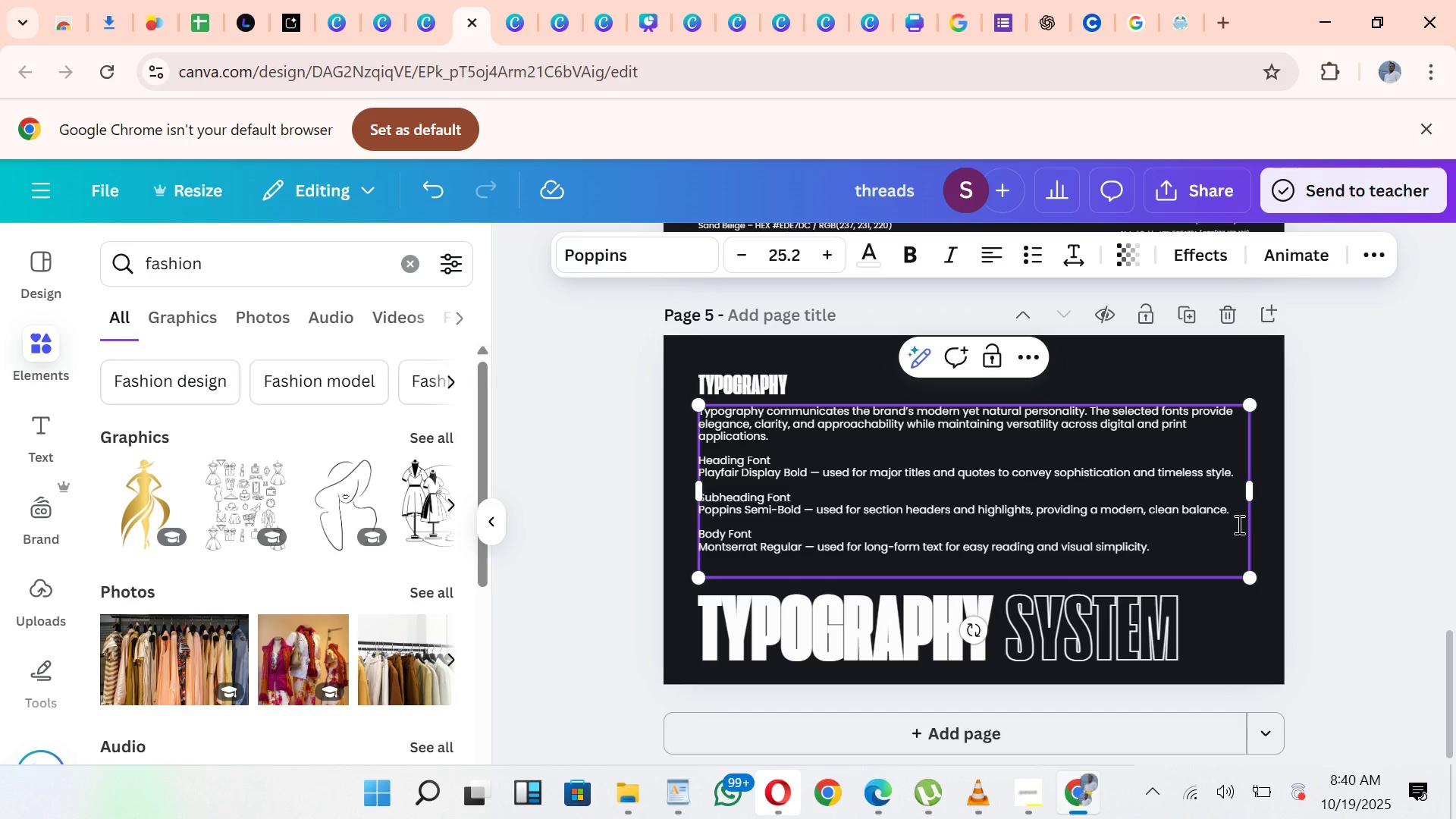 
key(Backspace)
 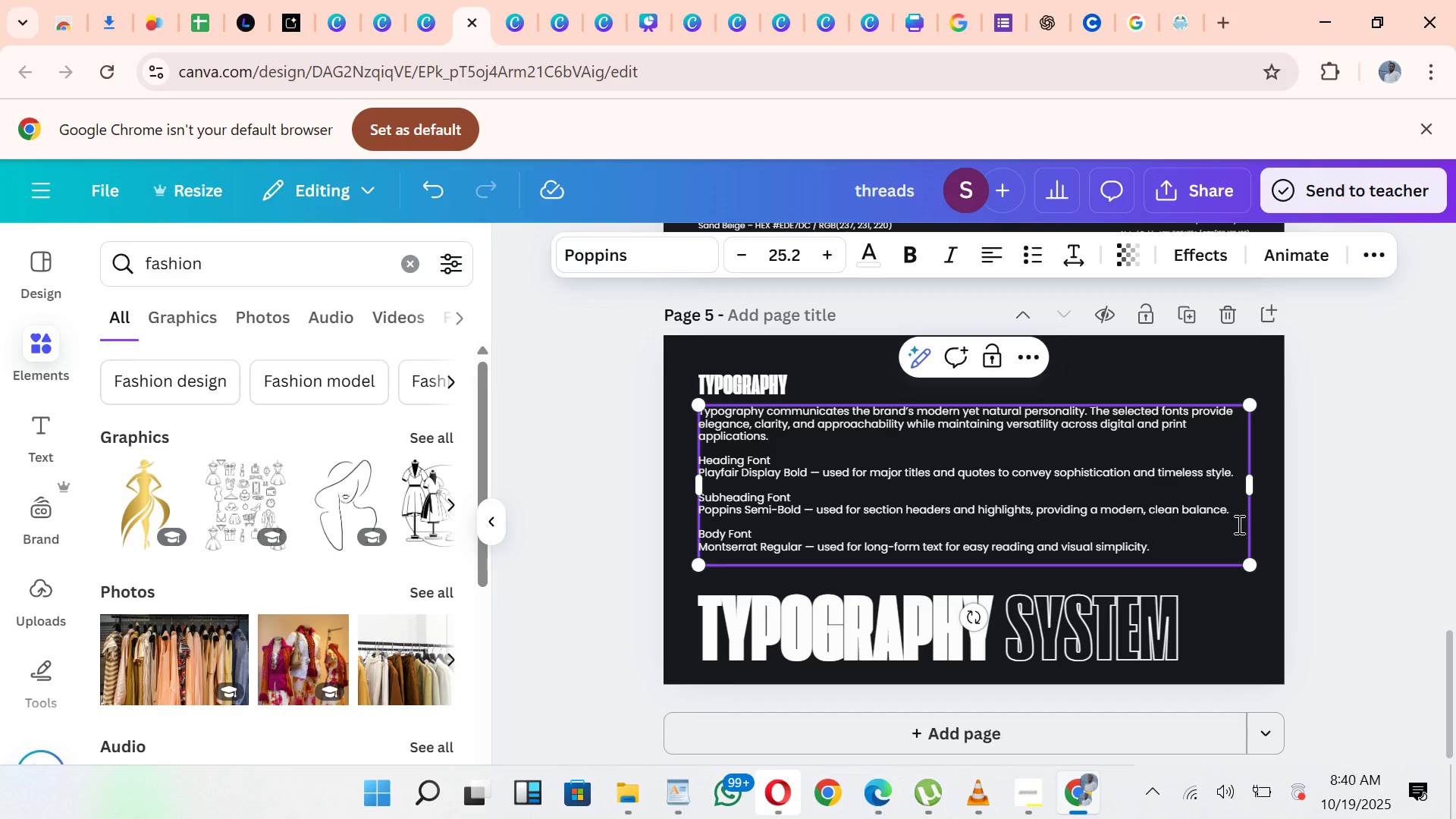 
key(ArrowDown)
 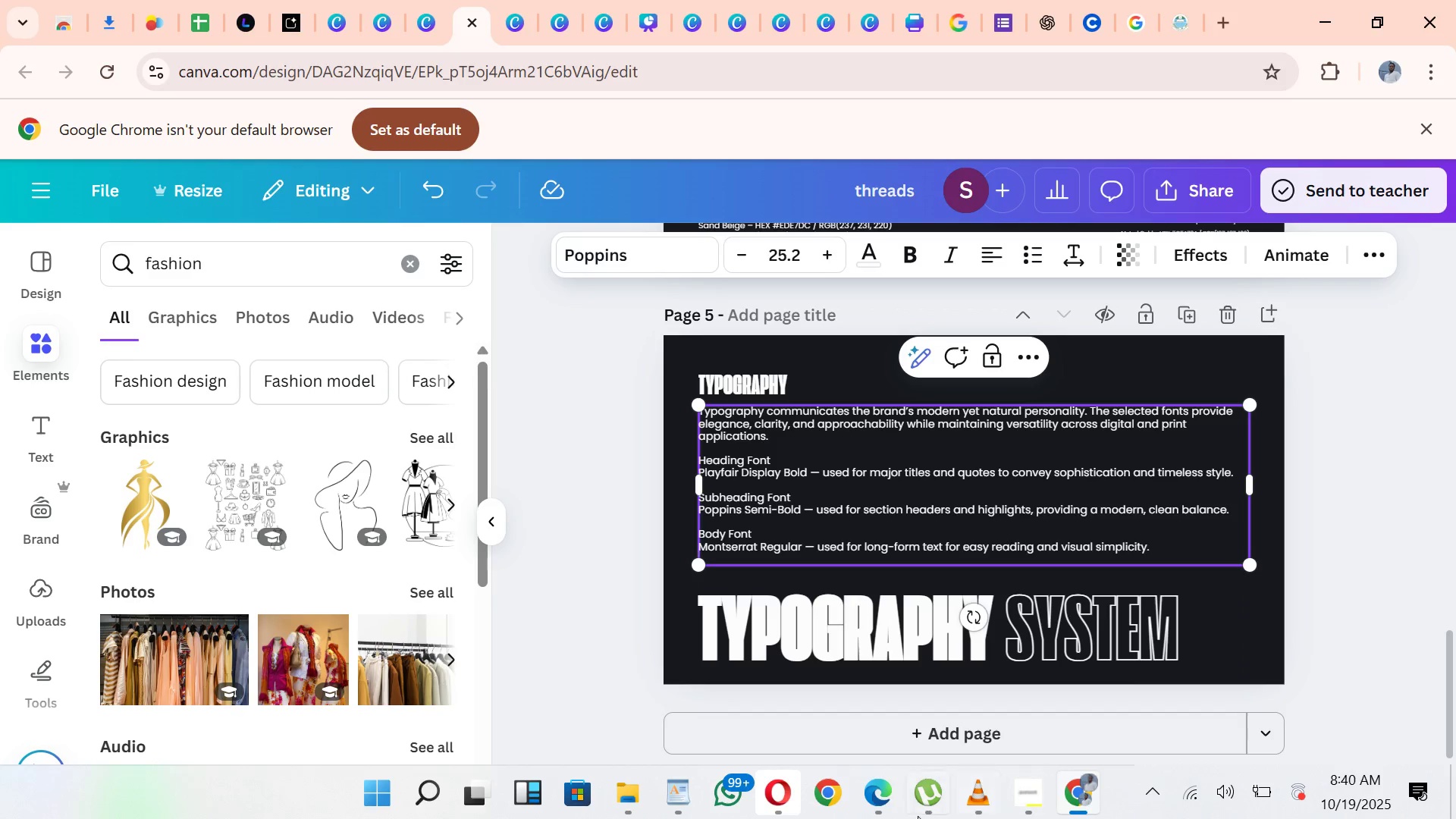 
wait(6.24)
 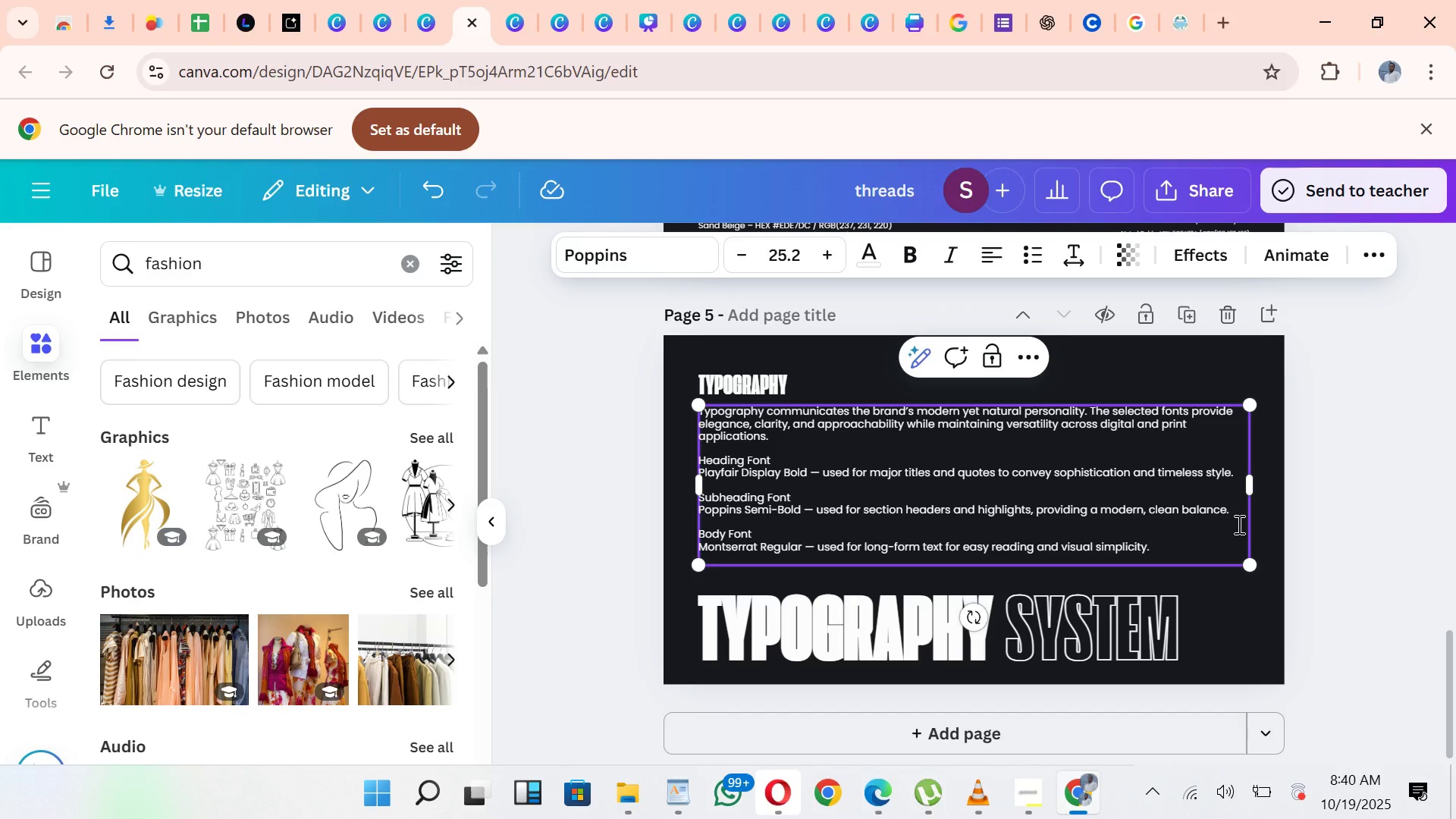 
left_click([688, 795])
 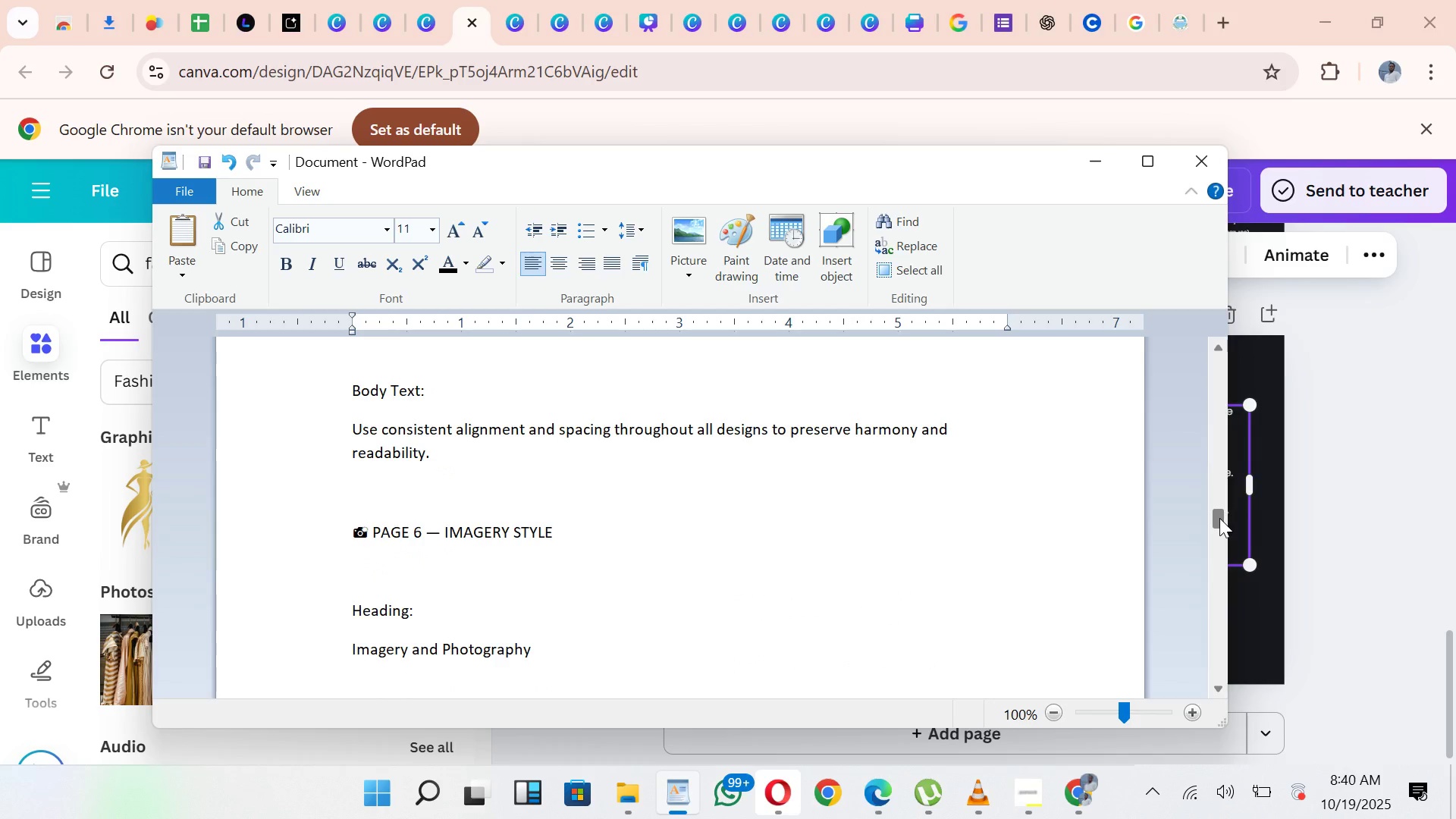 
wait(26.05)
 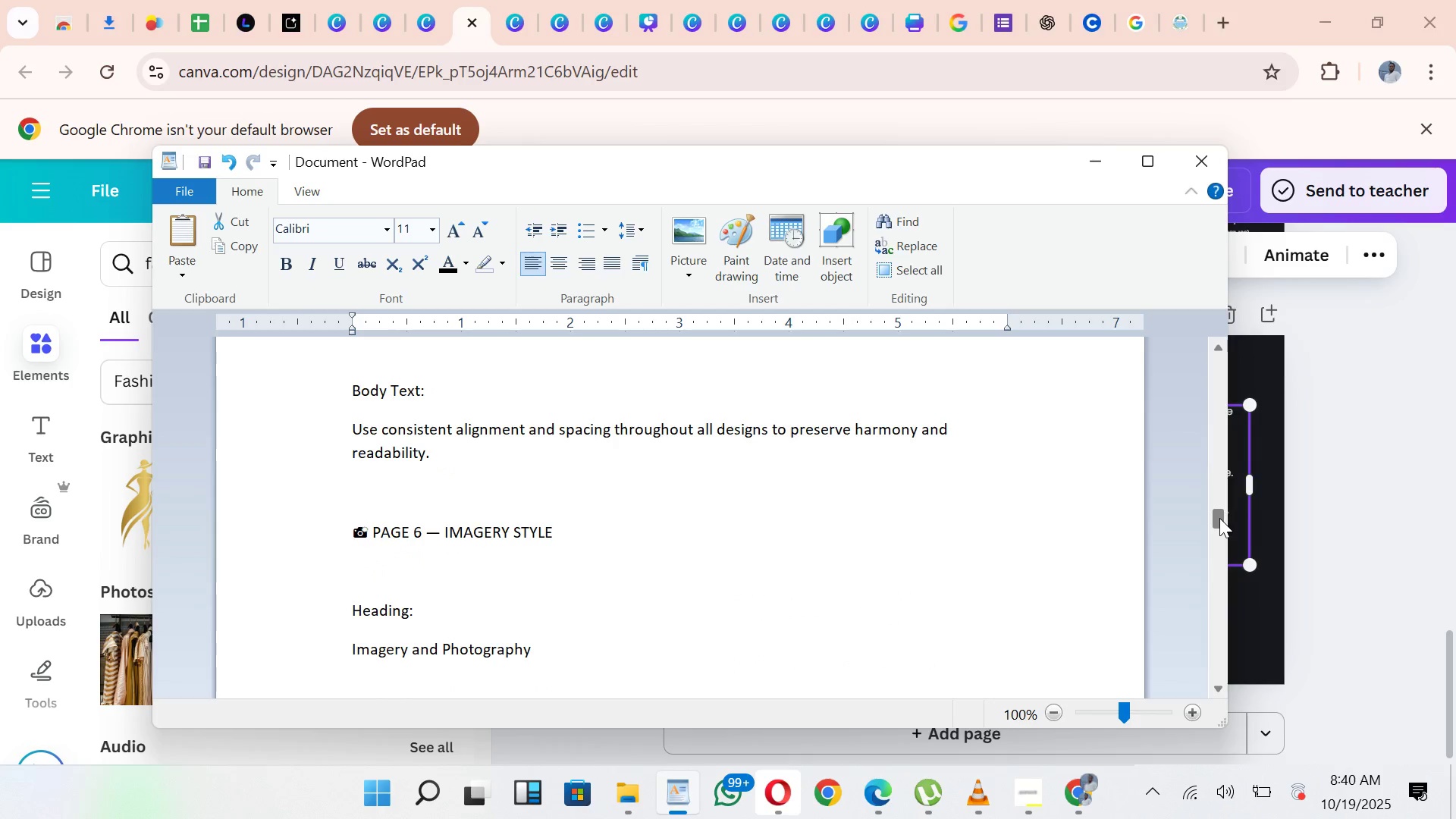 
key(Control+C)
 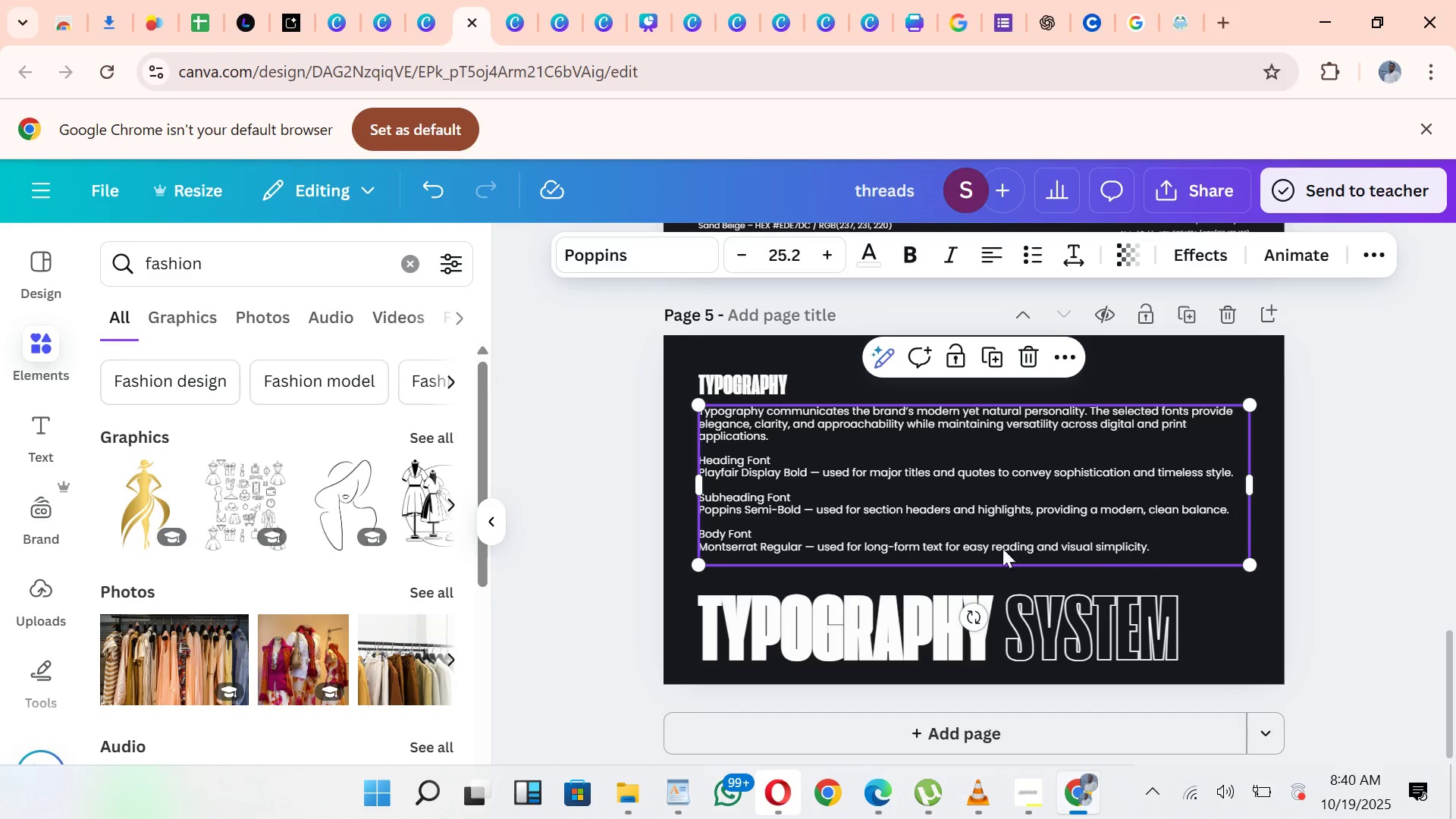 
wait(5.1)
 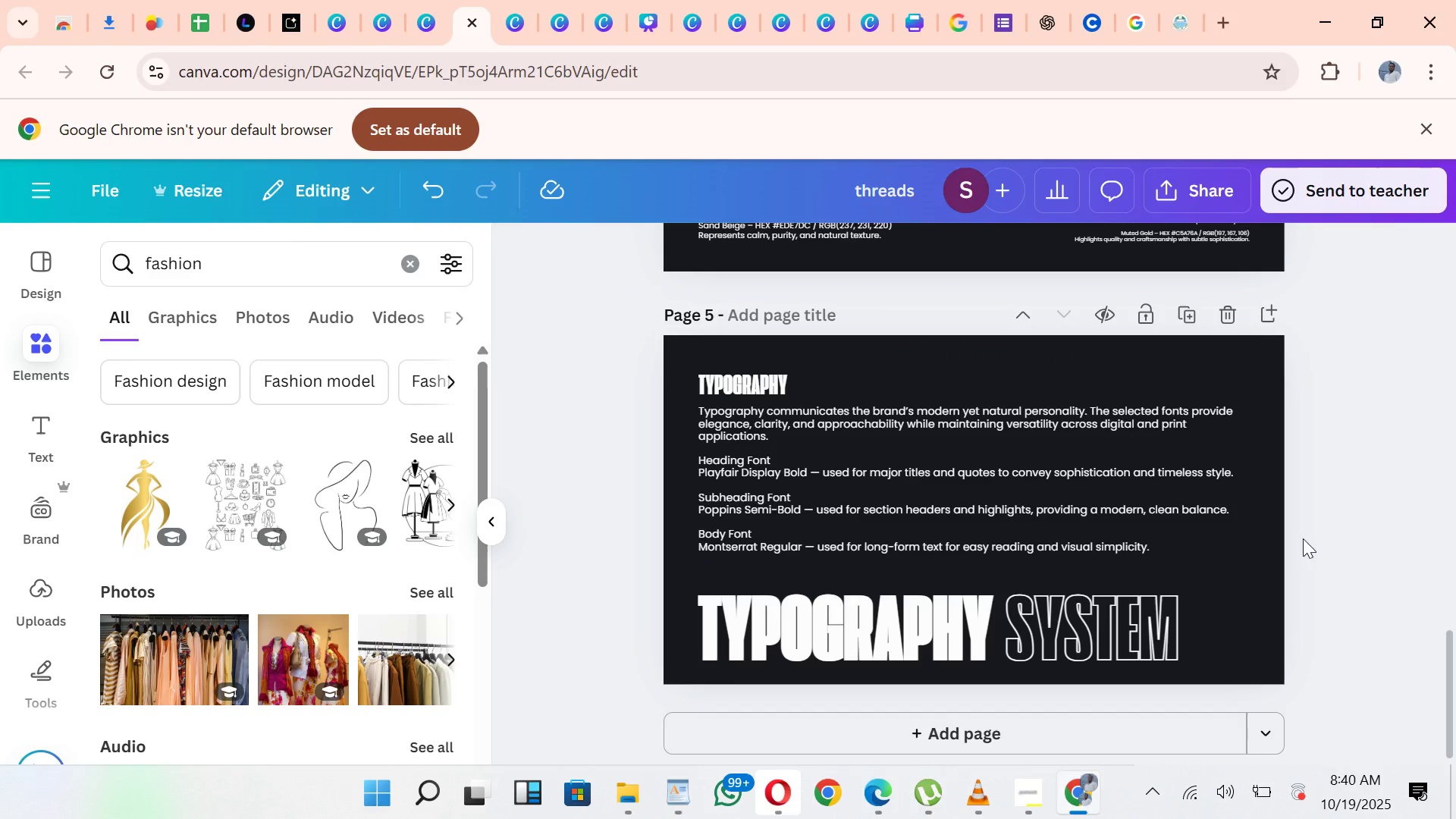 
left_click([818, 556])
 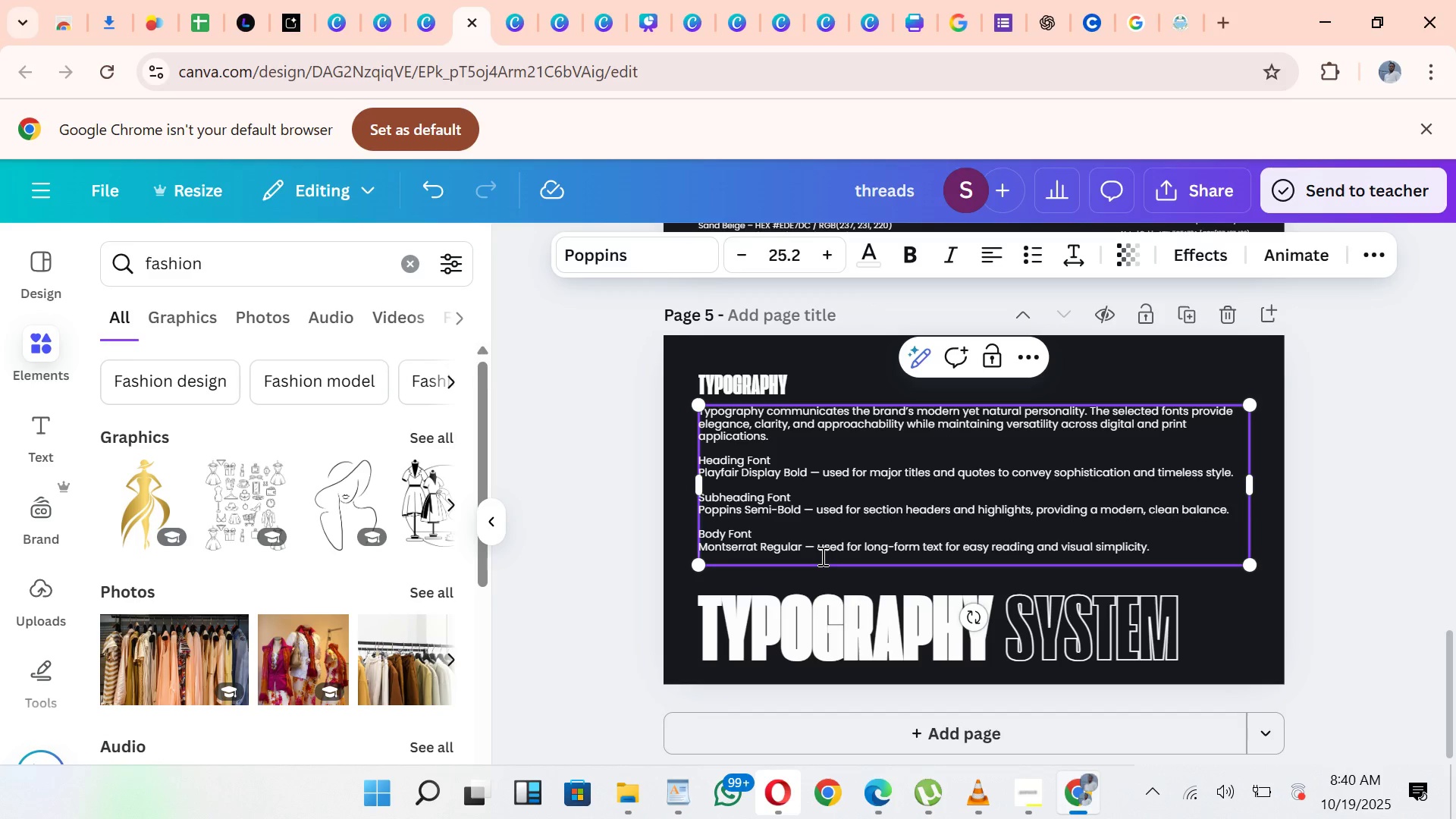 
left_click([821, 556])
 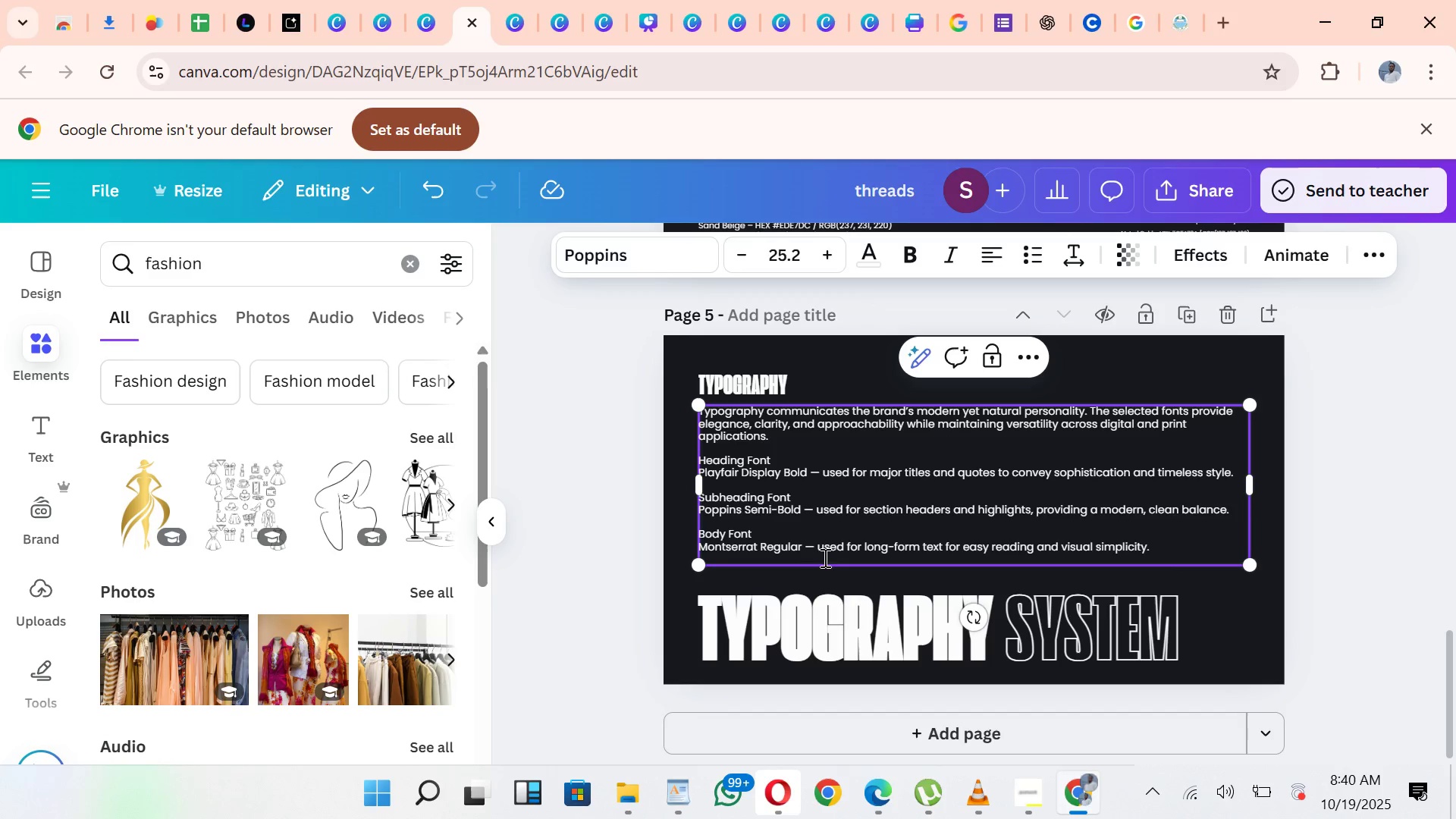 
key(Control+V)
 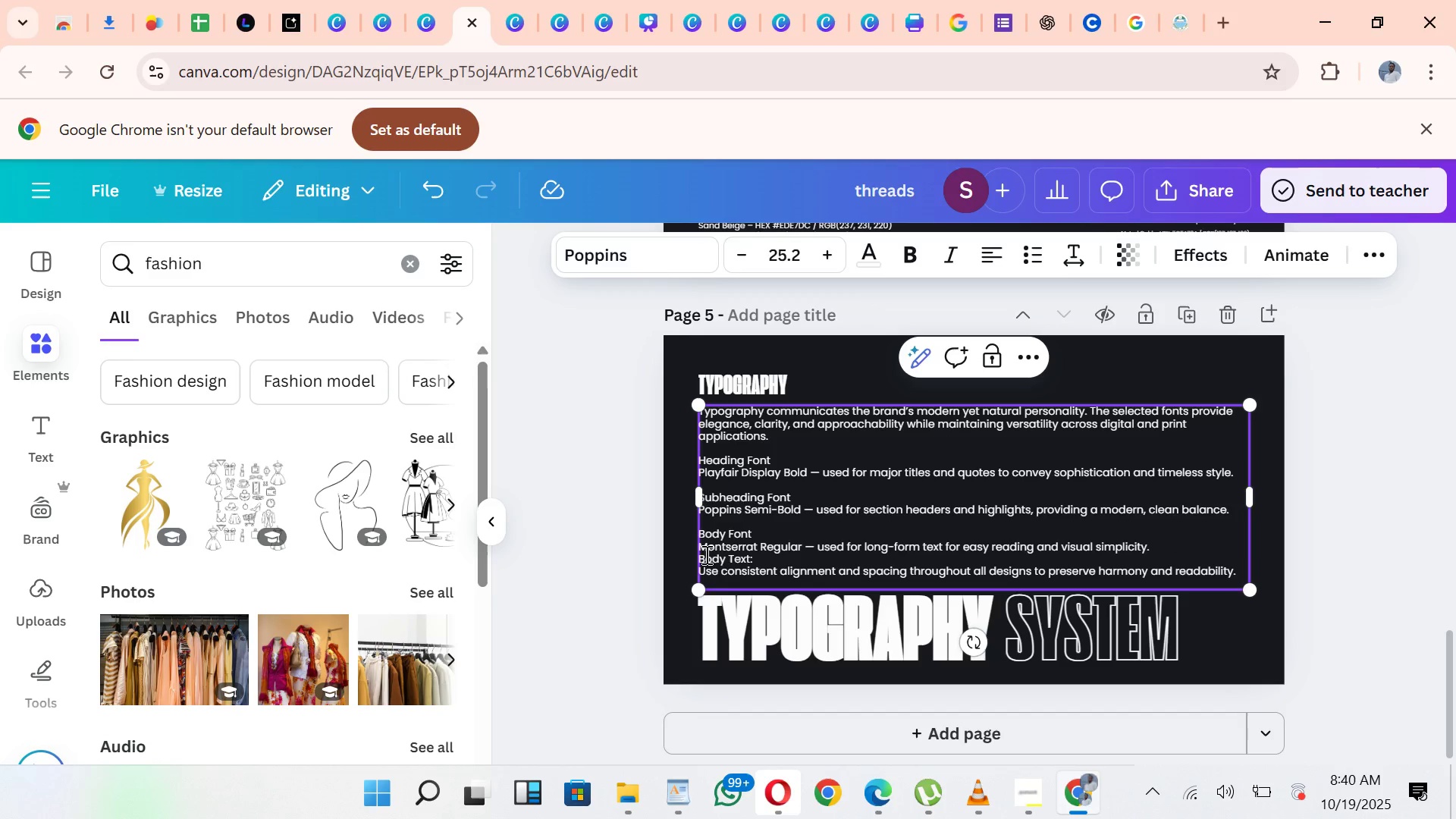 
left_click([701, 554])
 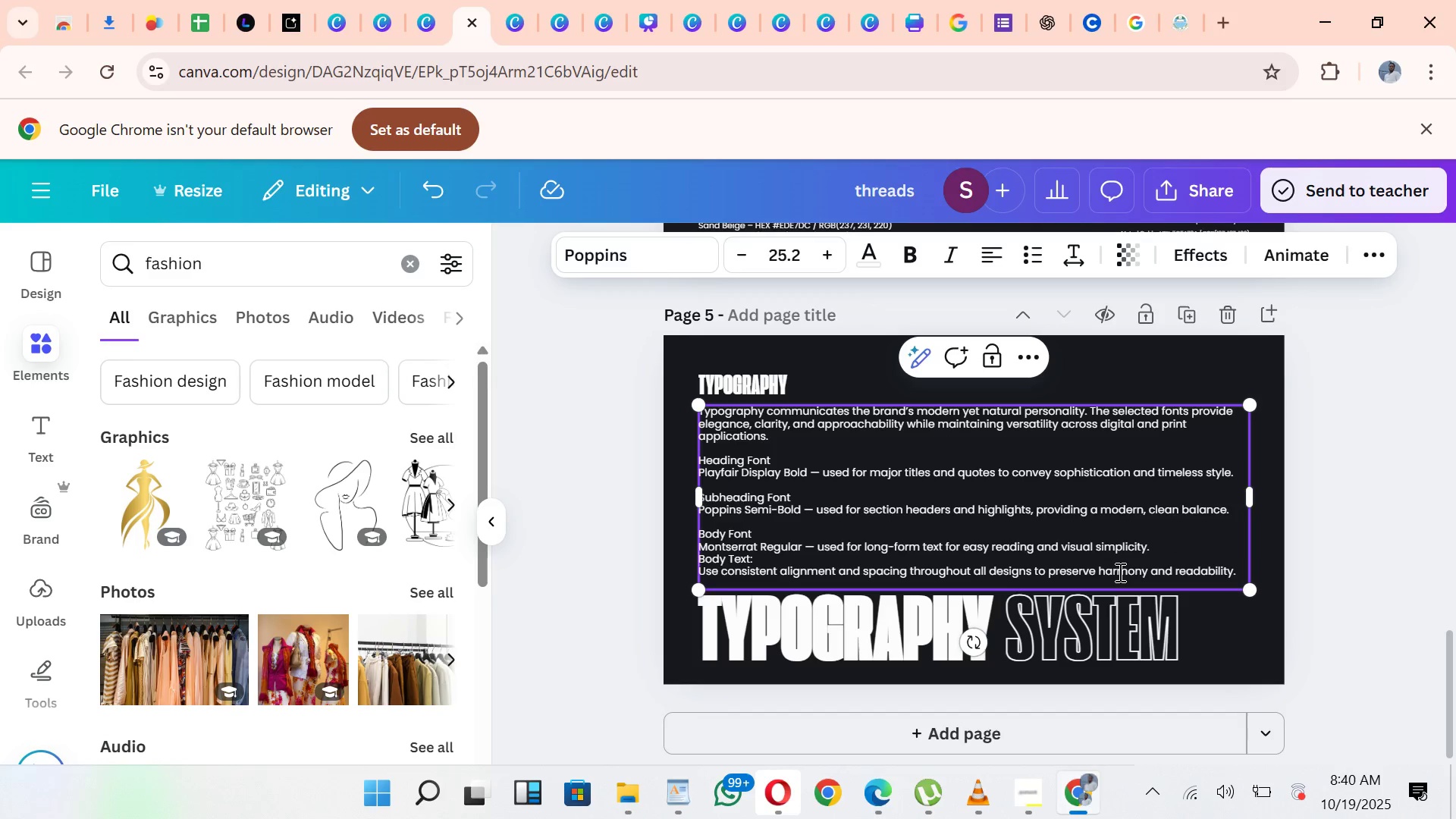 
key(ArrowLeft)
 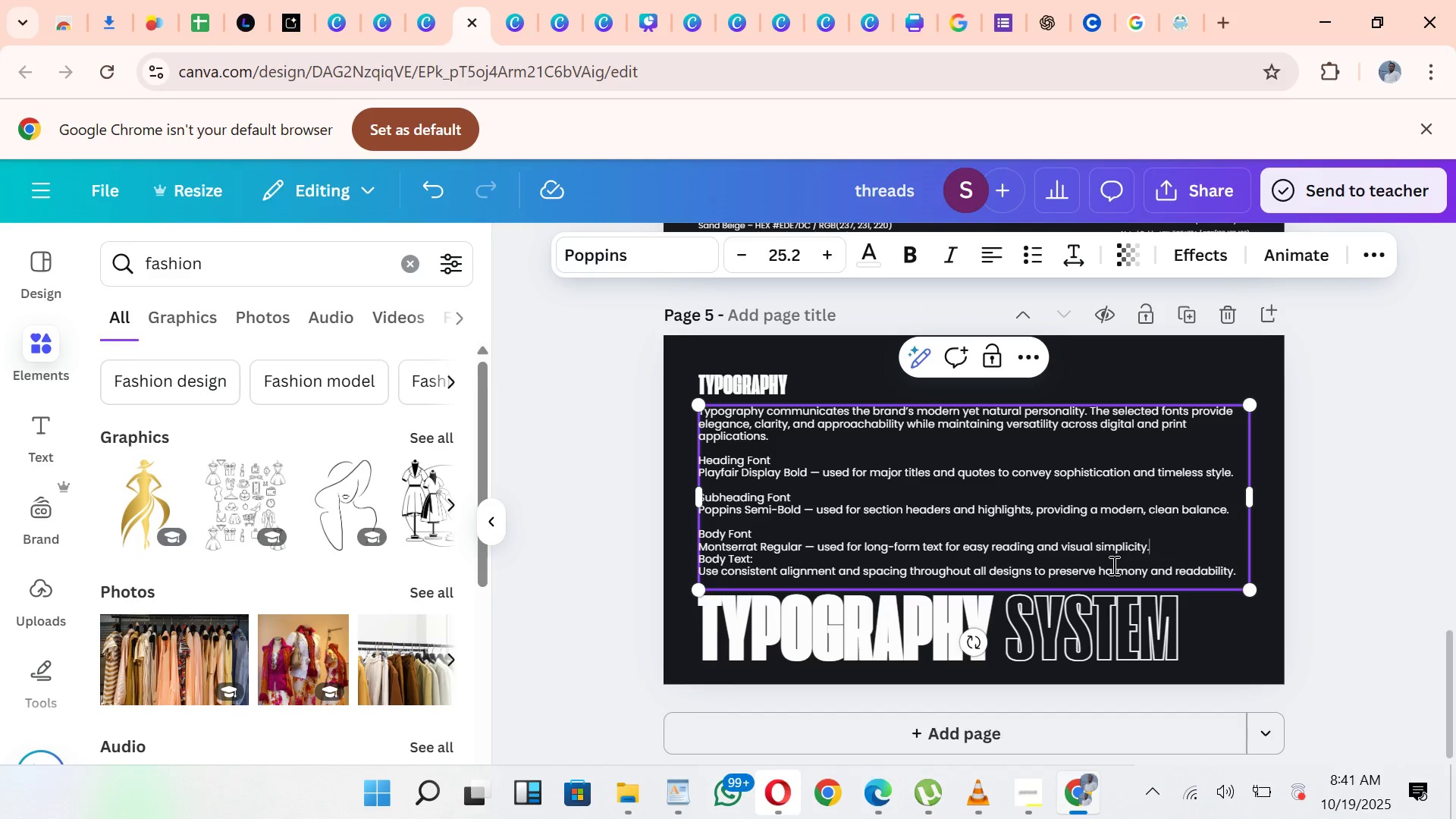 
key(ArrowUp)
 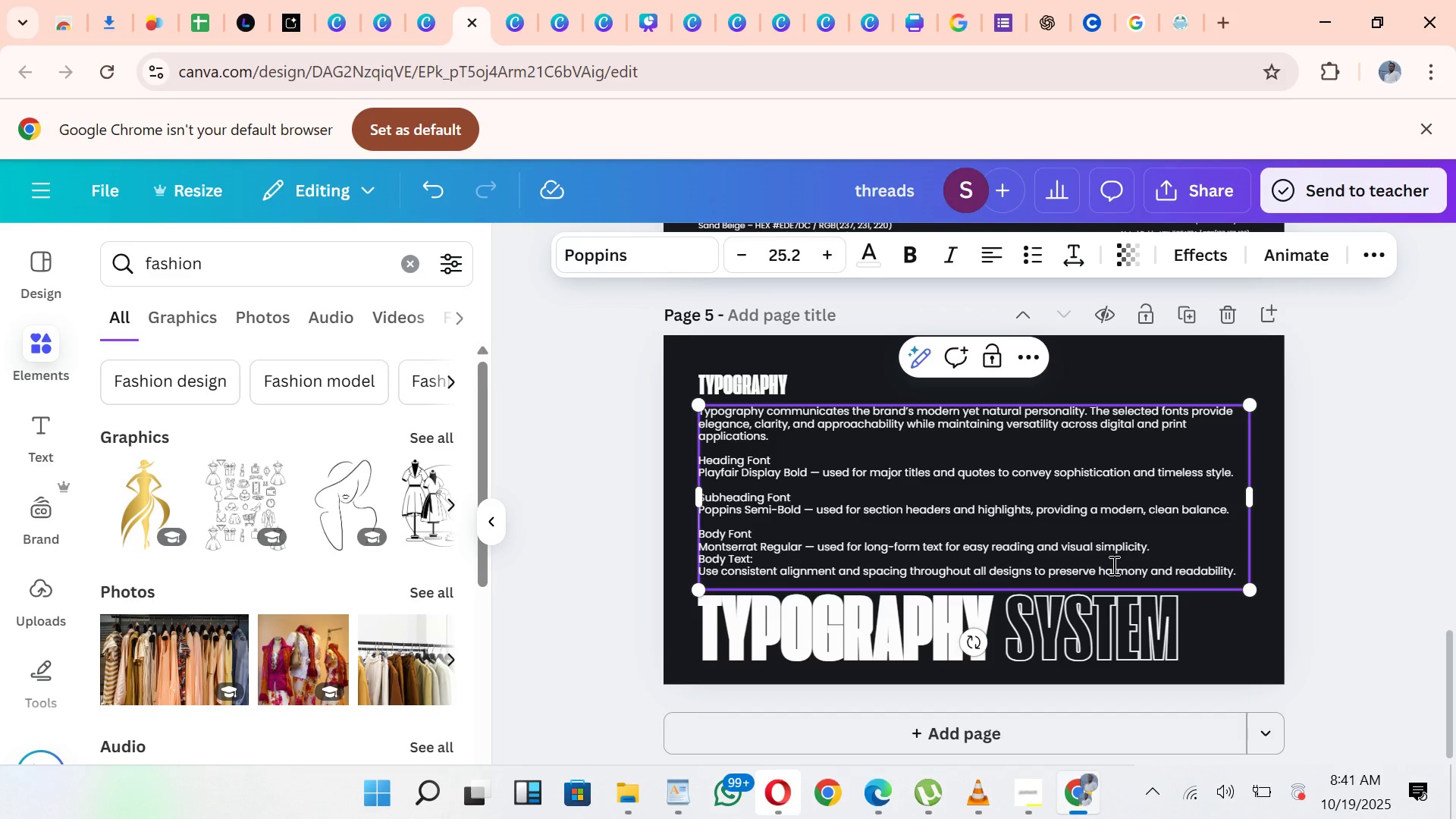 
key(ArrowUp)
 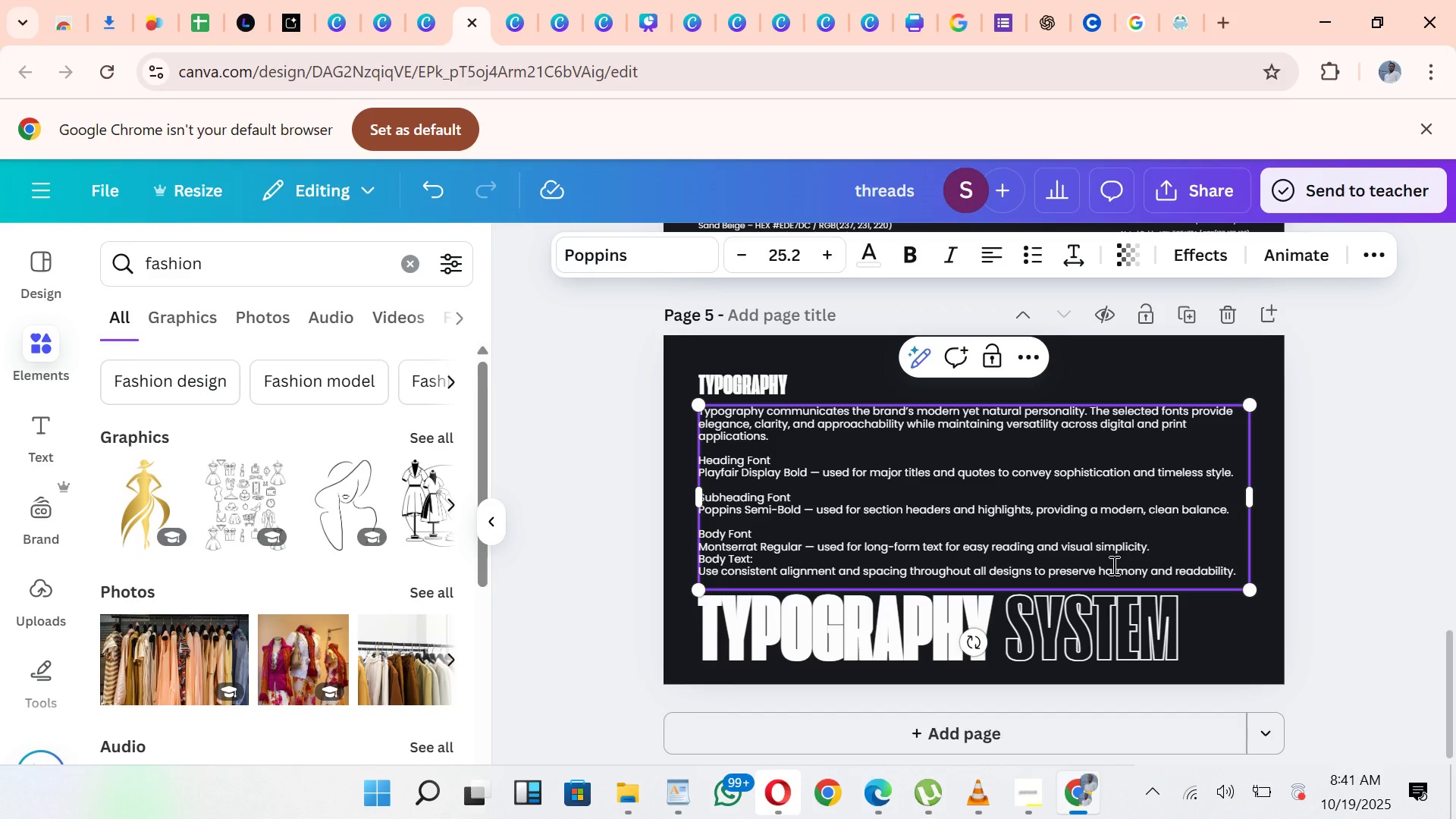 
key(ArrowRight)
 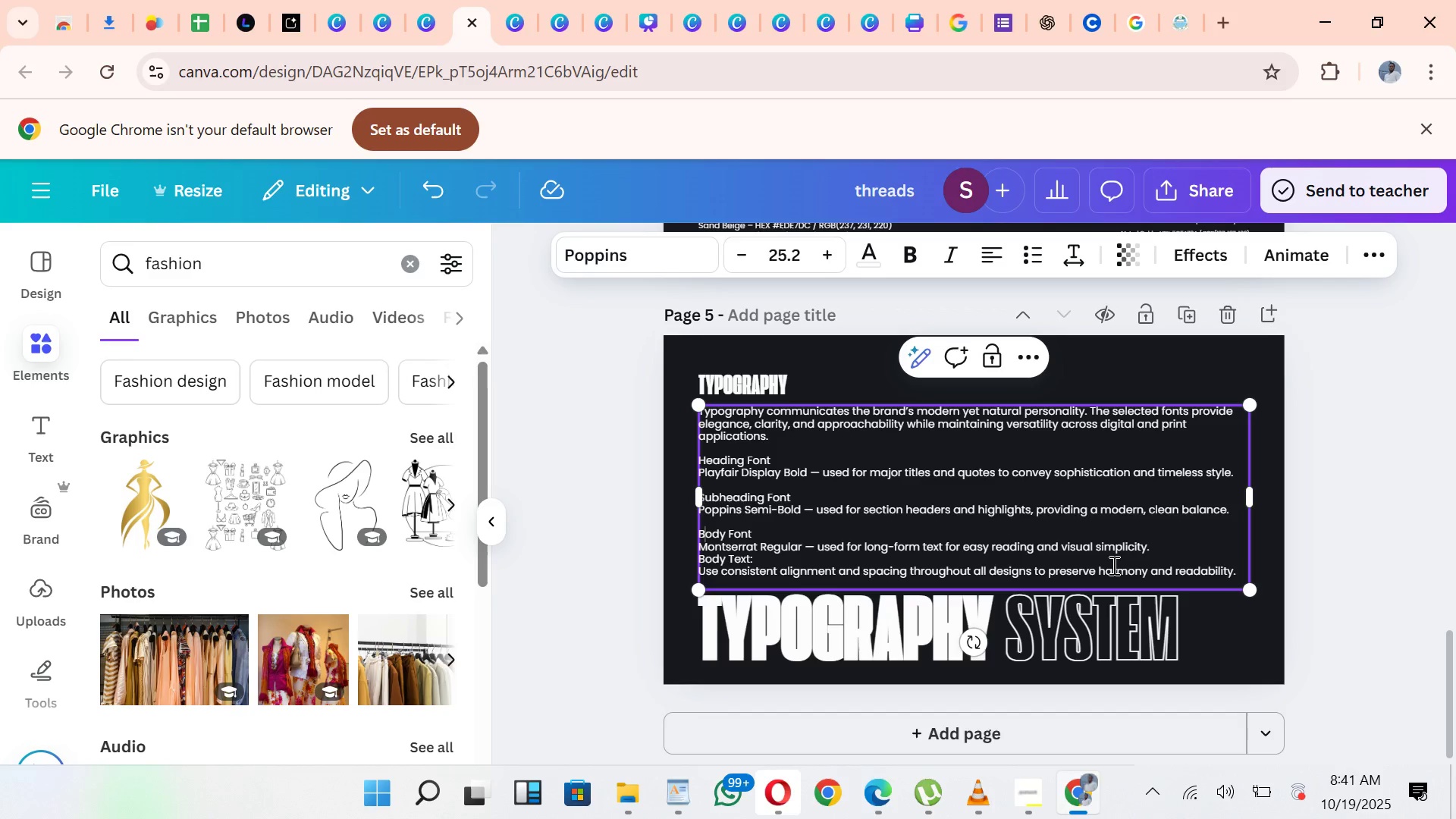 
key(ArrowRight)
 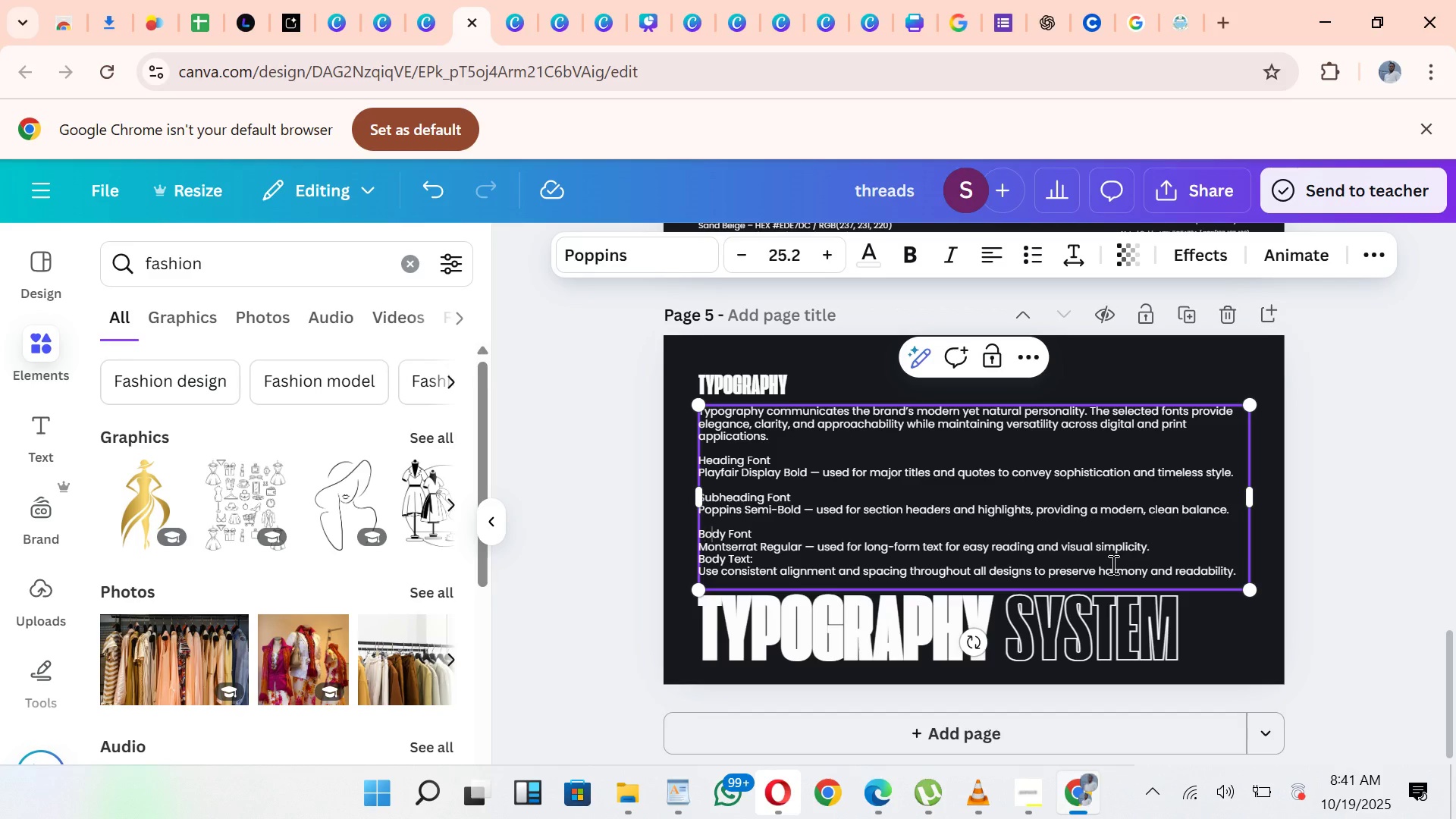 
key(ArrowRight)
 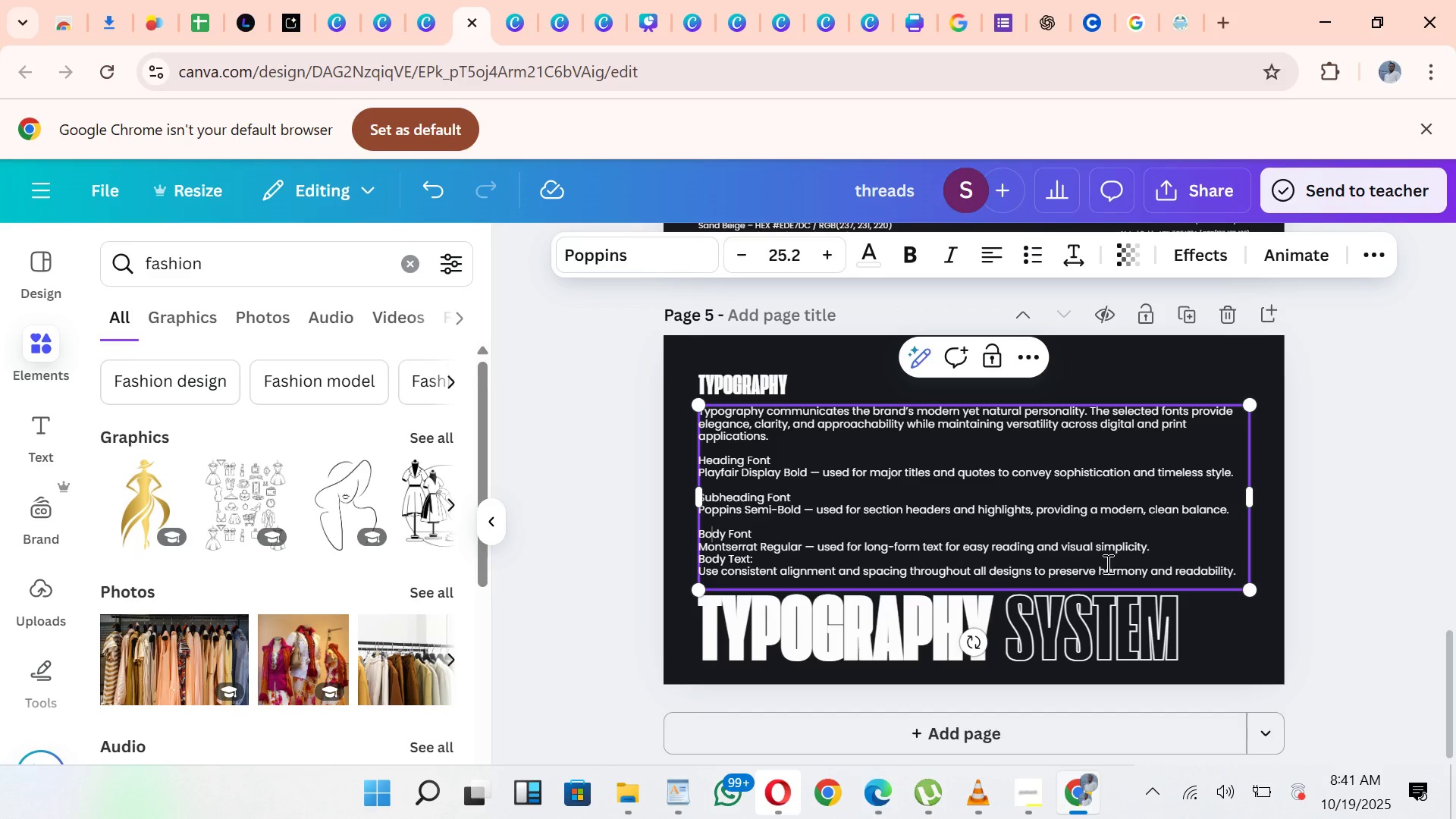 
key(ArrowDown)
 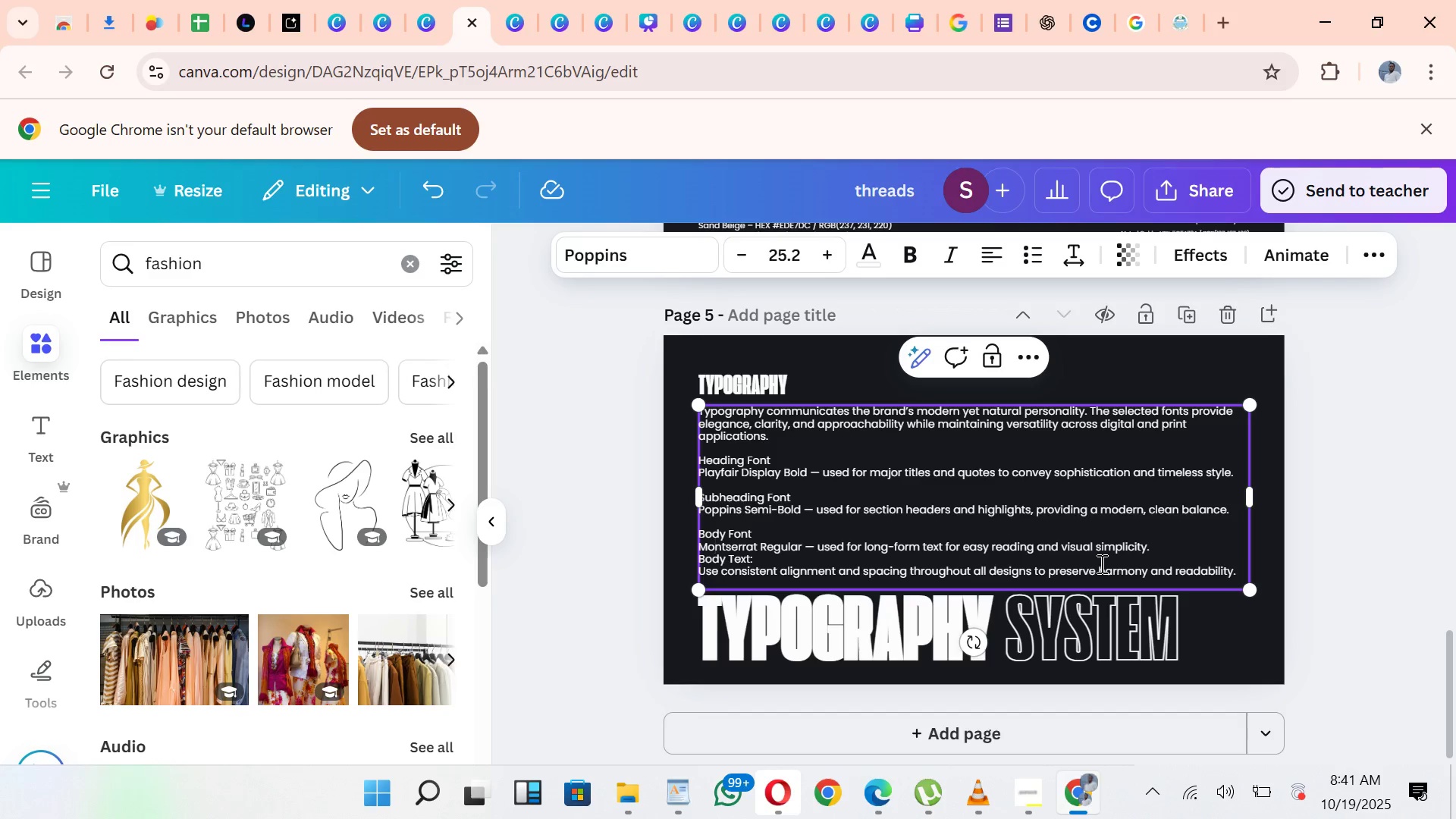 
key(ArrowLeft)
 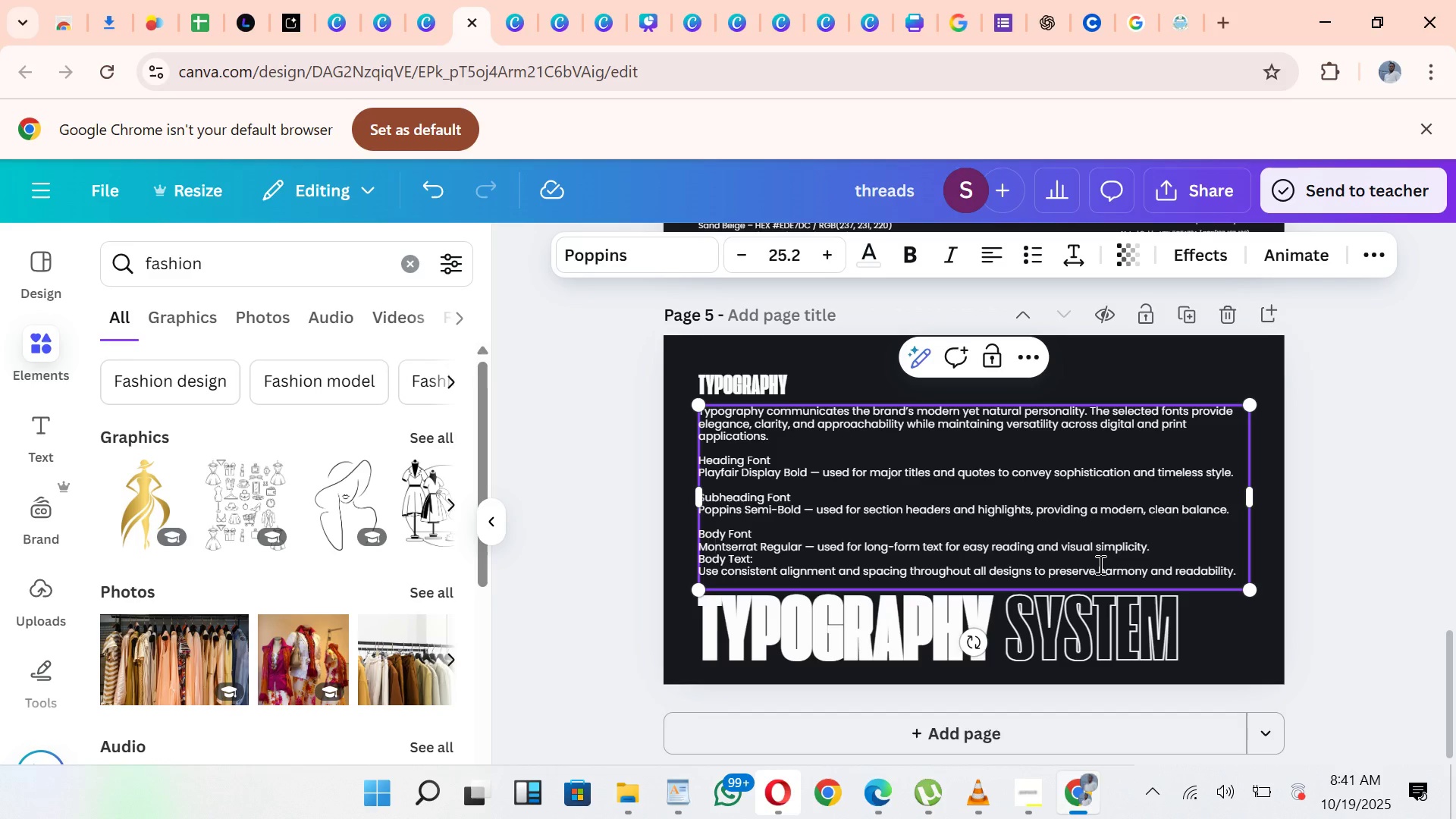 
key(ArrowLeft)
 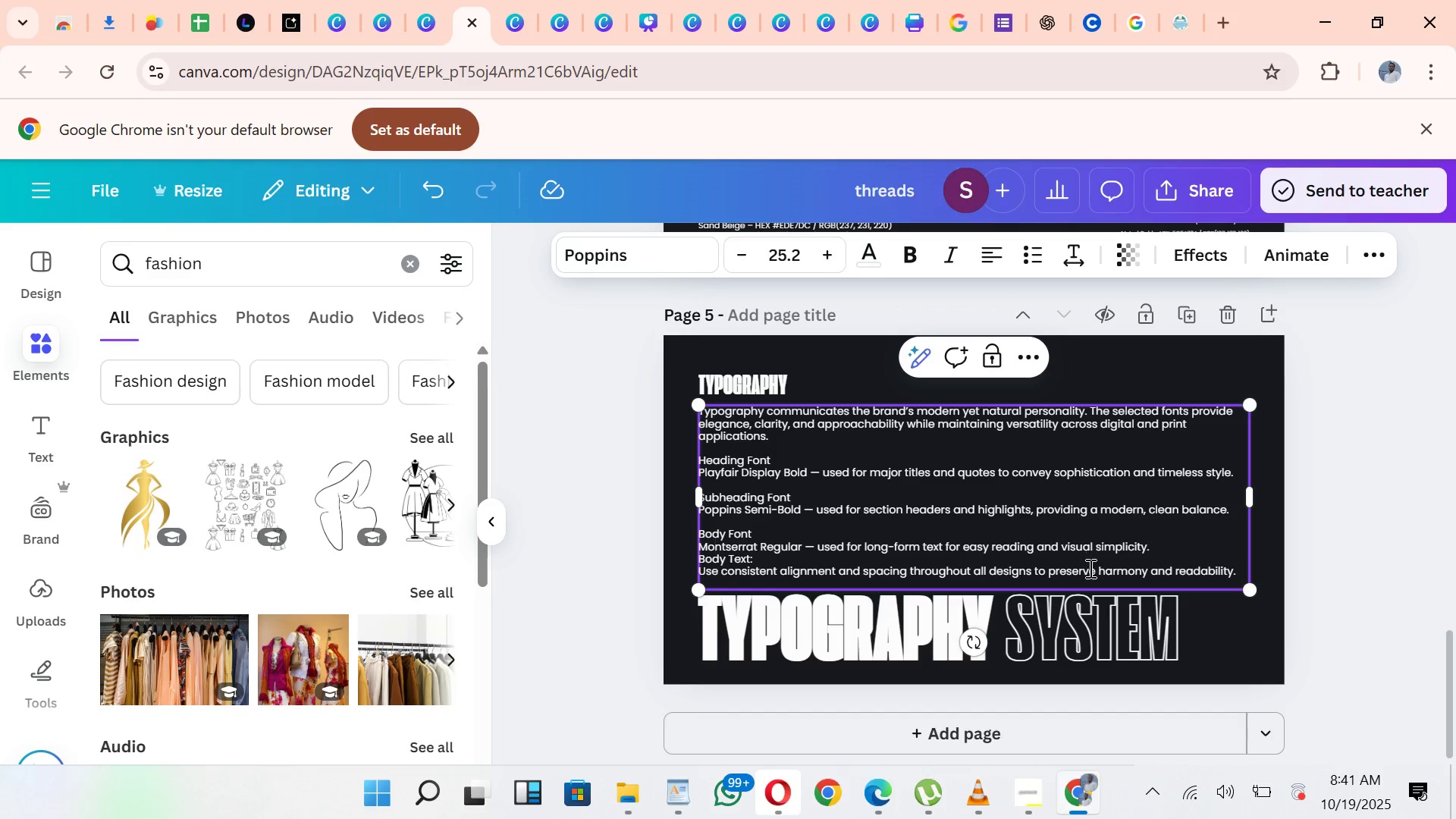 
key(Enter)
 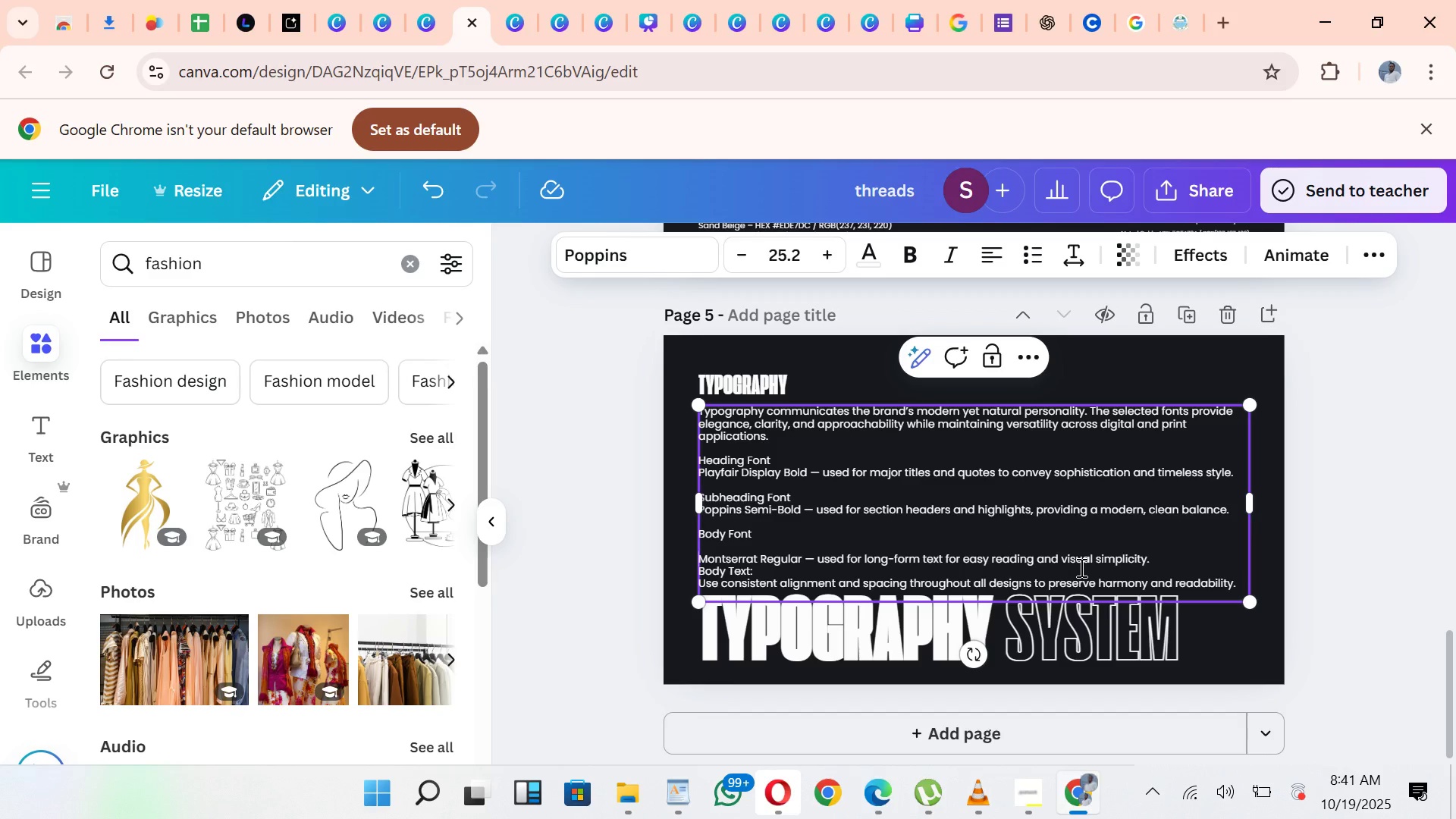 
key(Backspace)
 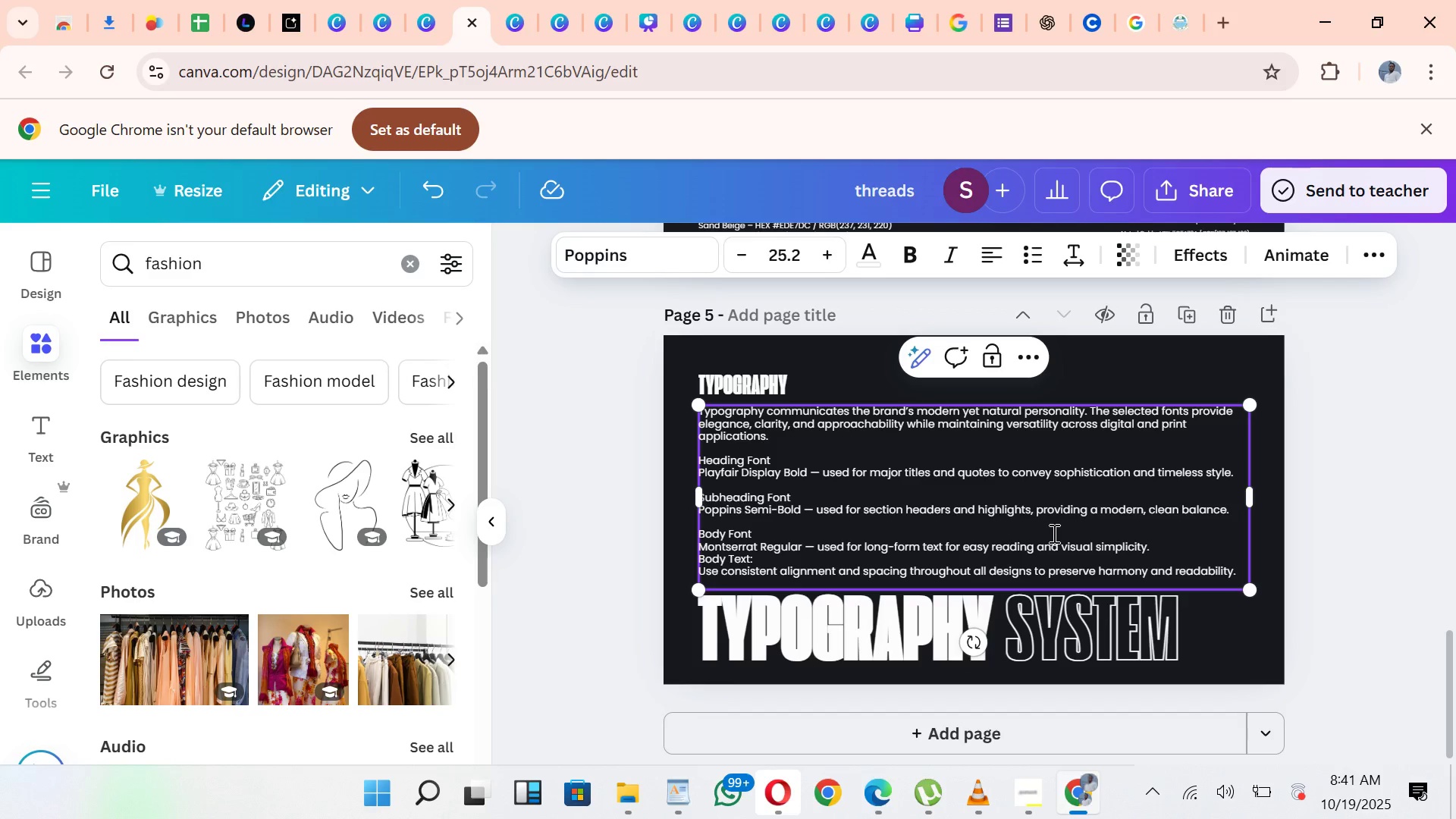 
key(ArrowDown)
 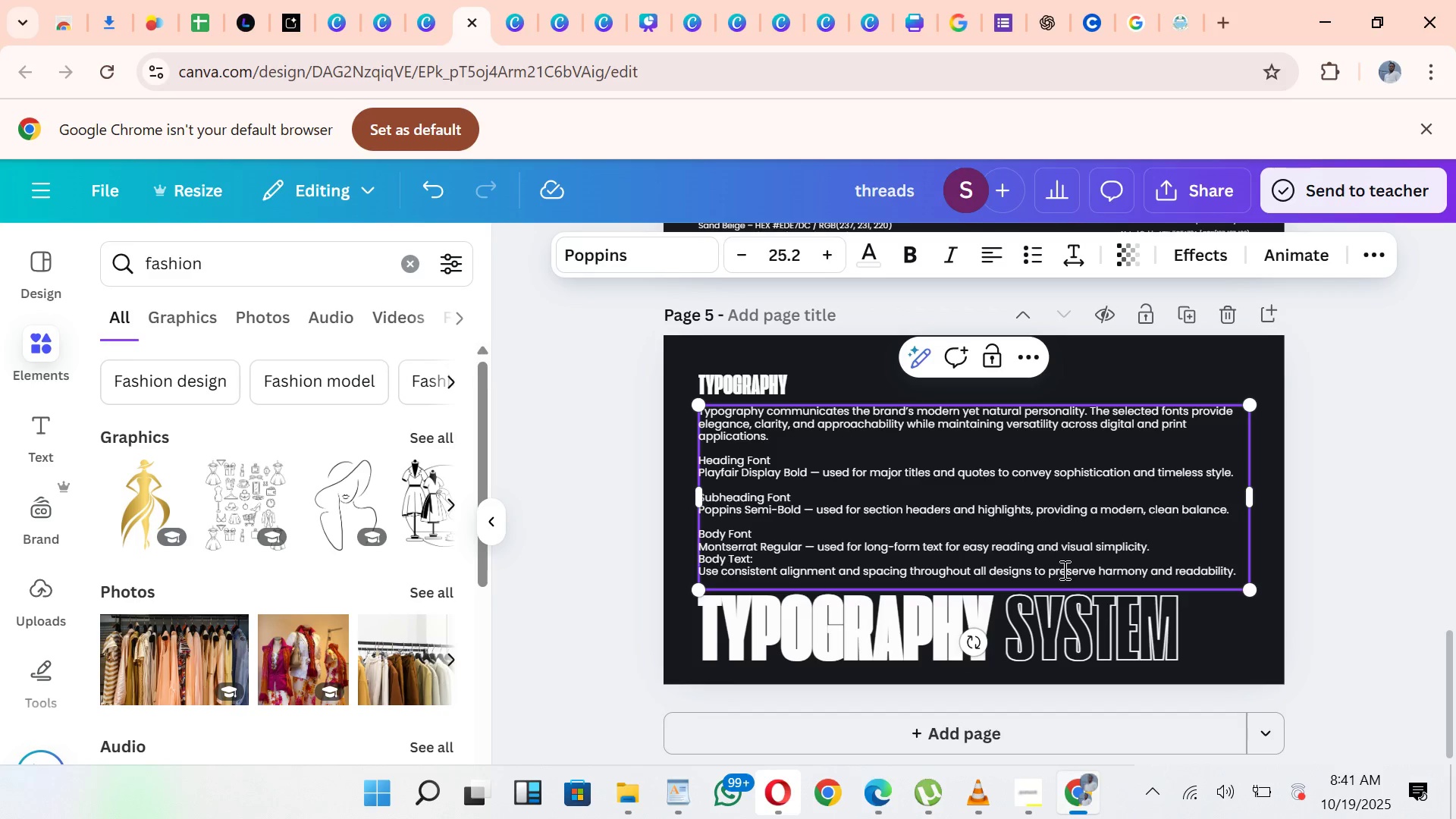 
key(Enter)
 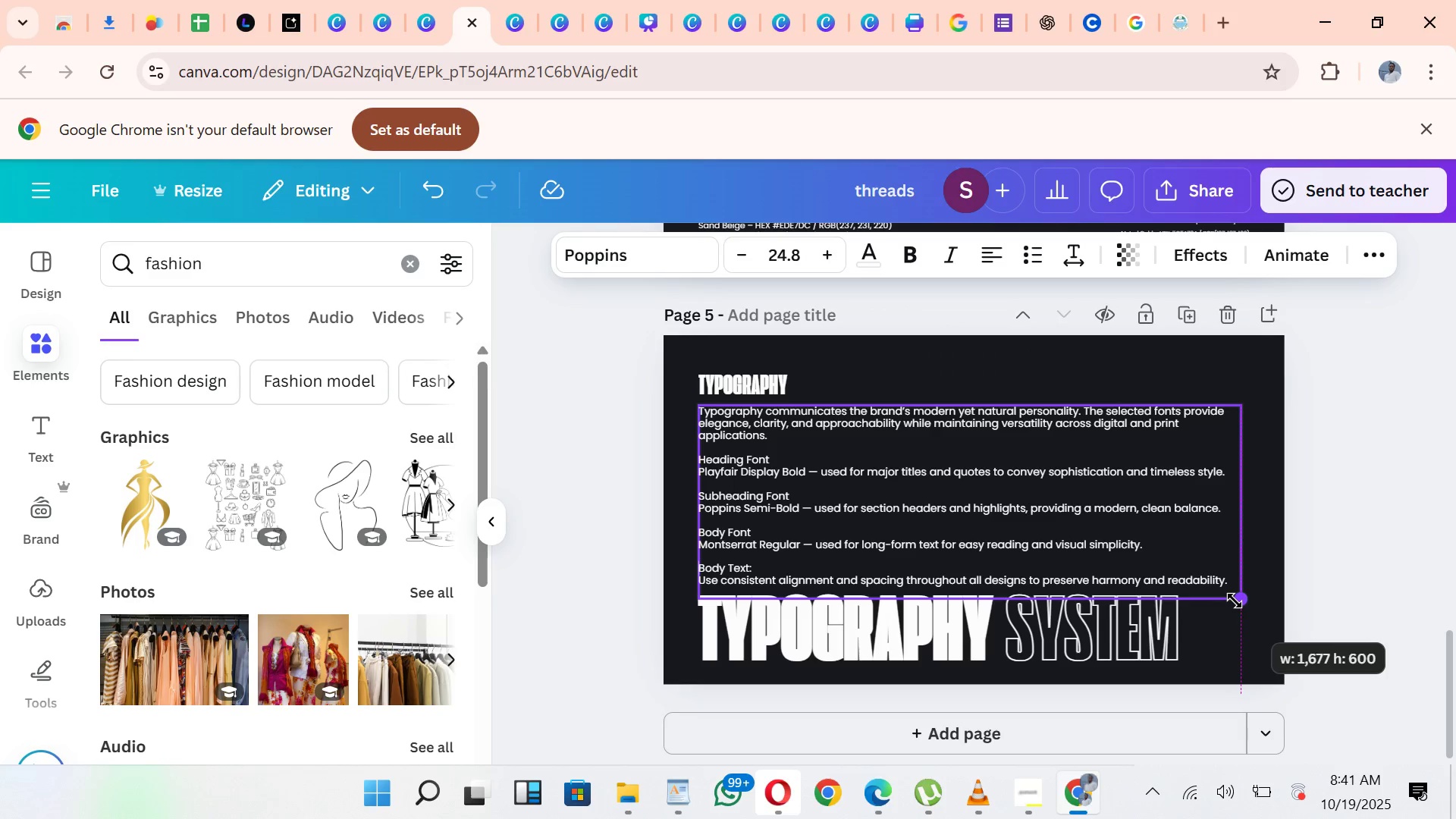 
left_click([1455, 539])
 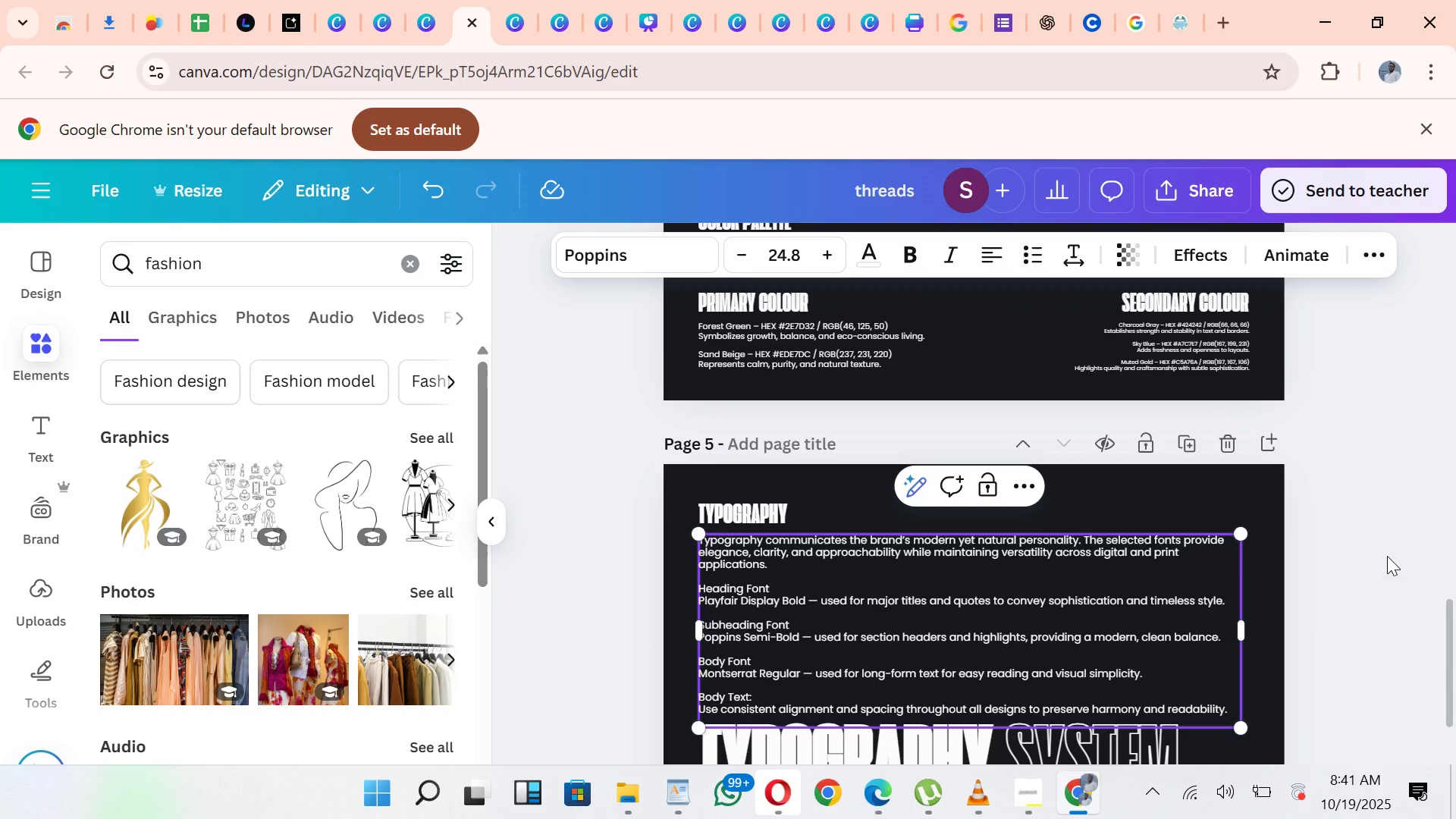 
left_click([1387, 556])
 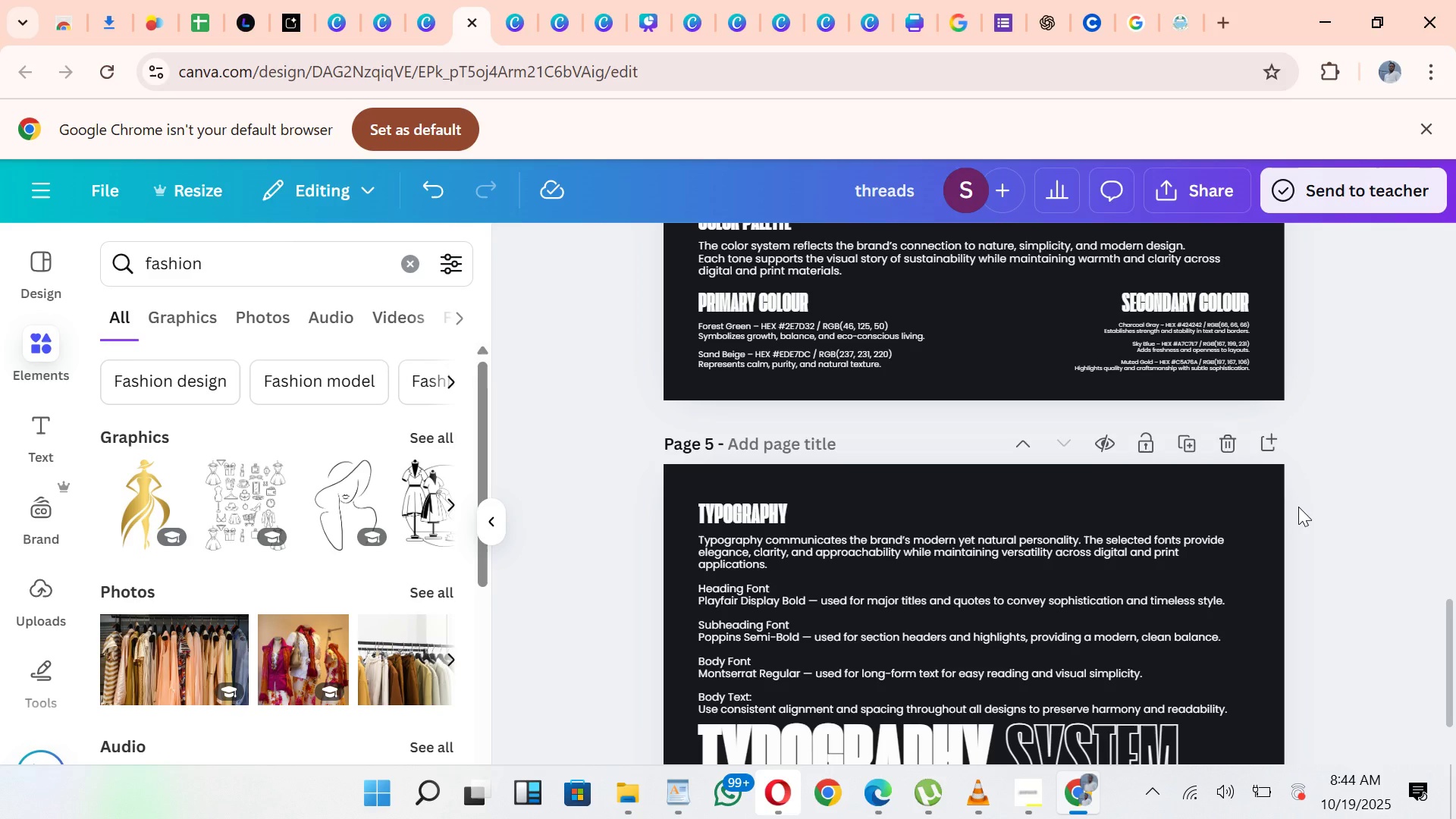 
wait(205.62)
 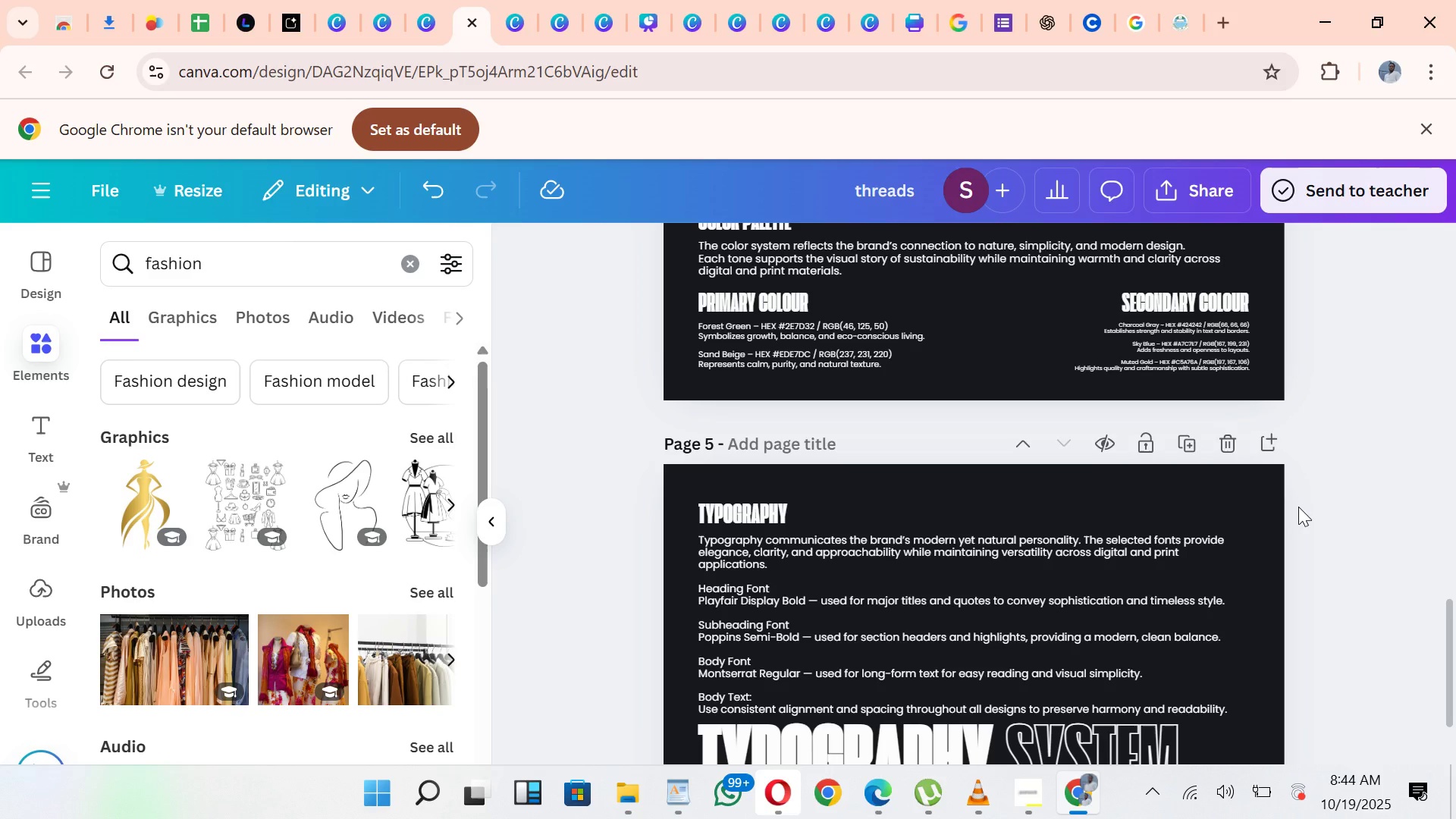 
left_click([673, 788])
 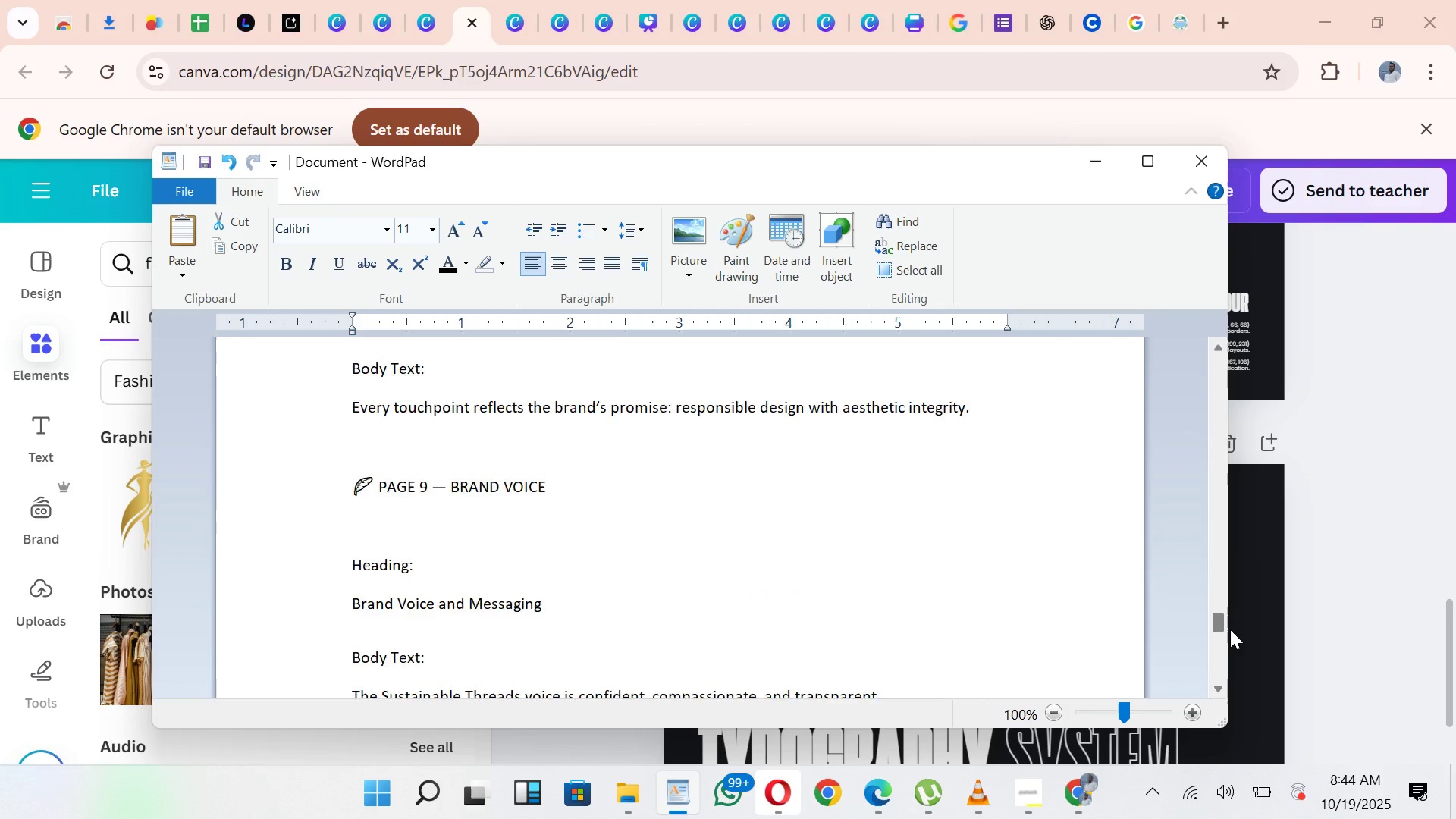 
wait(12.6)
 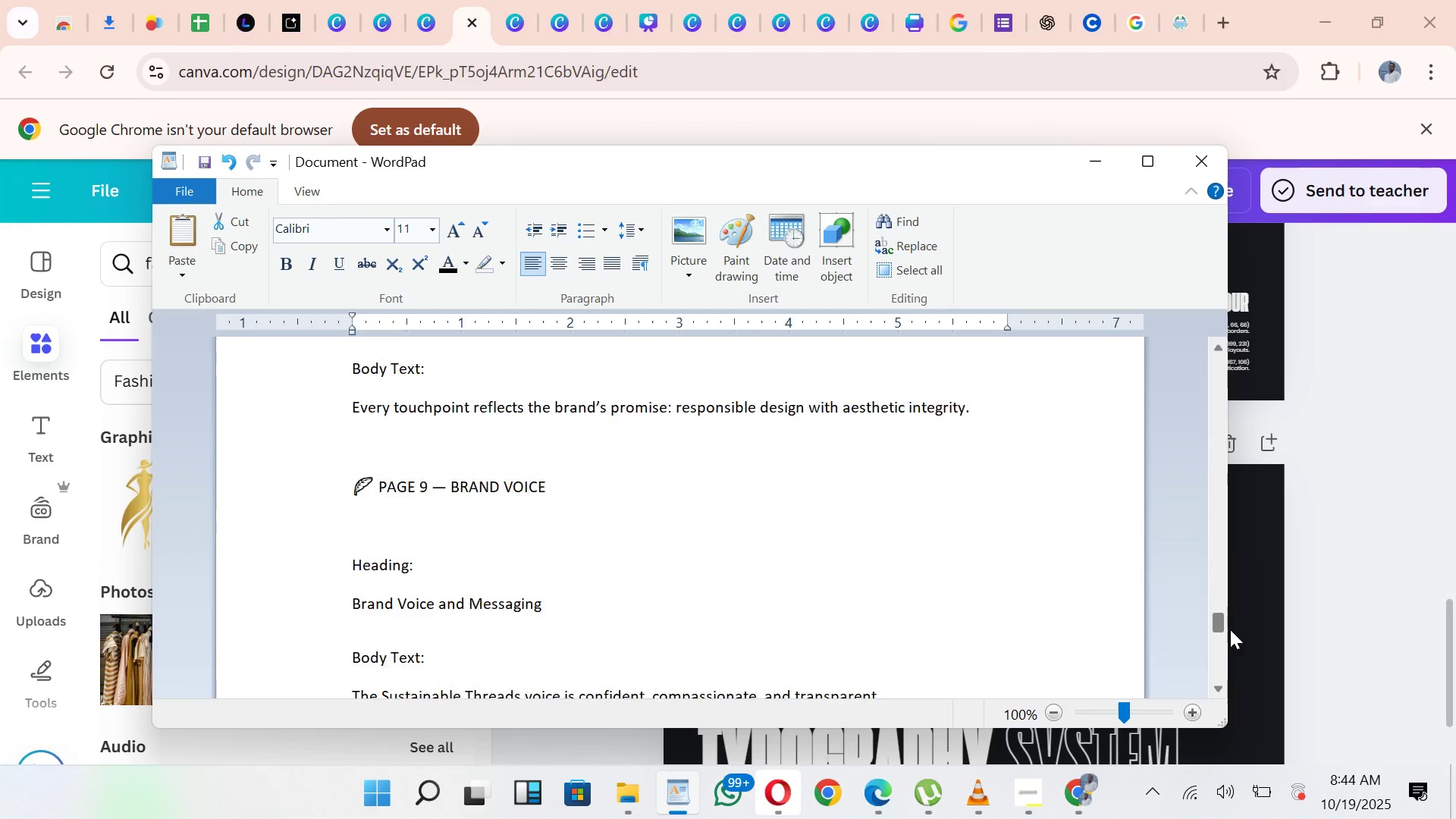 
left_click([1421, 395])
 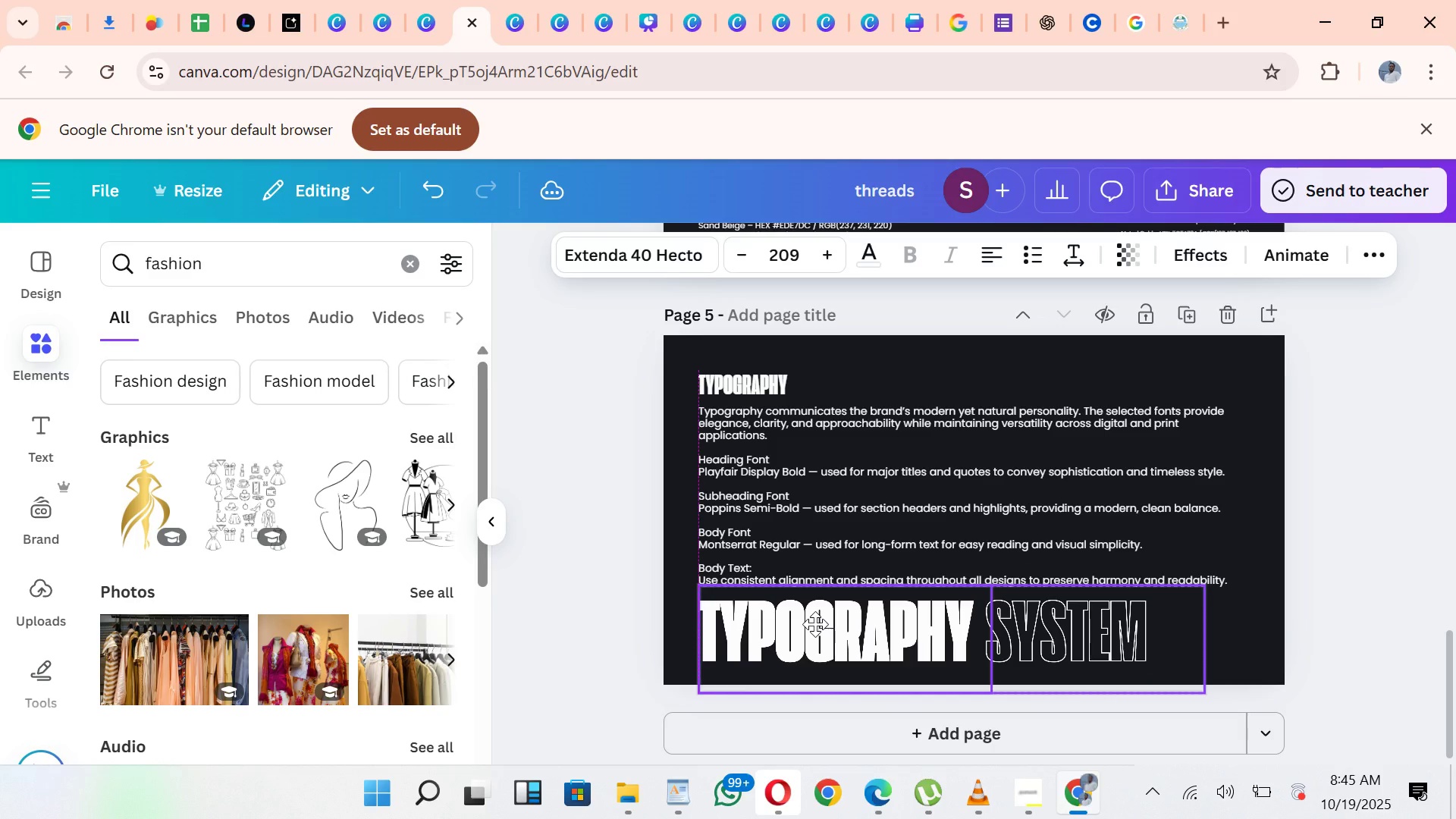 
wait(16.04)
 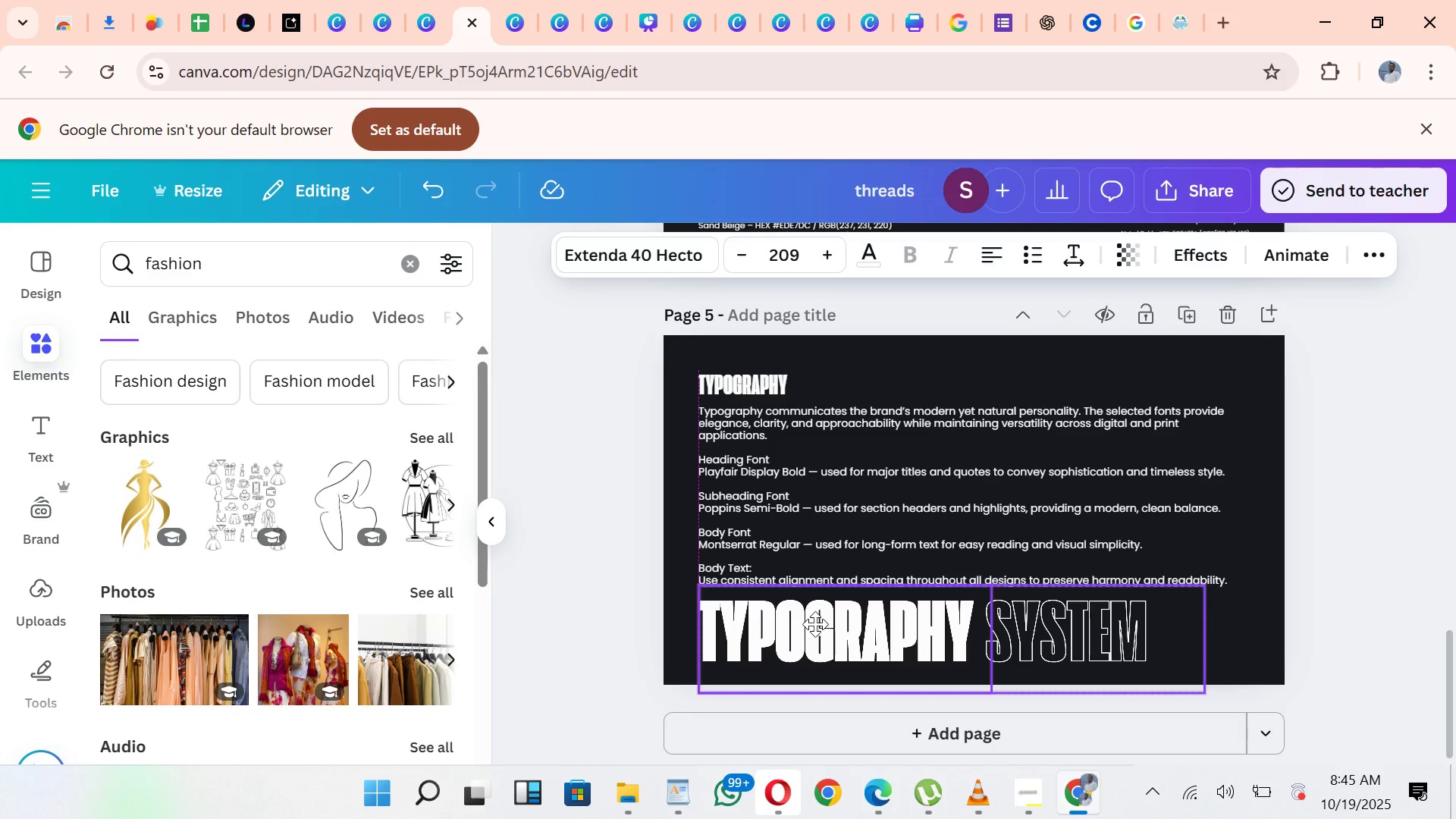 
key(Control+Z)
 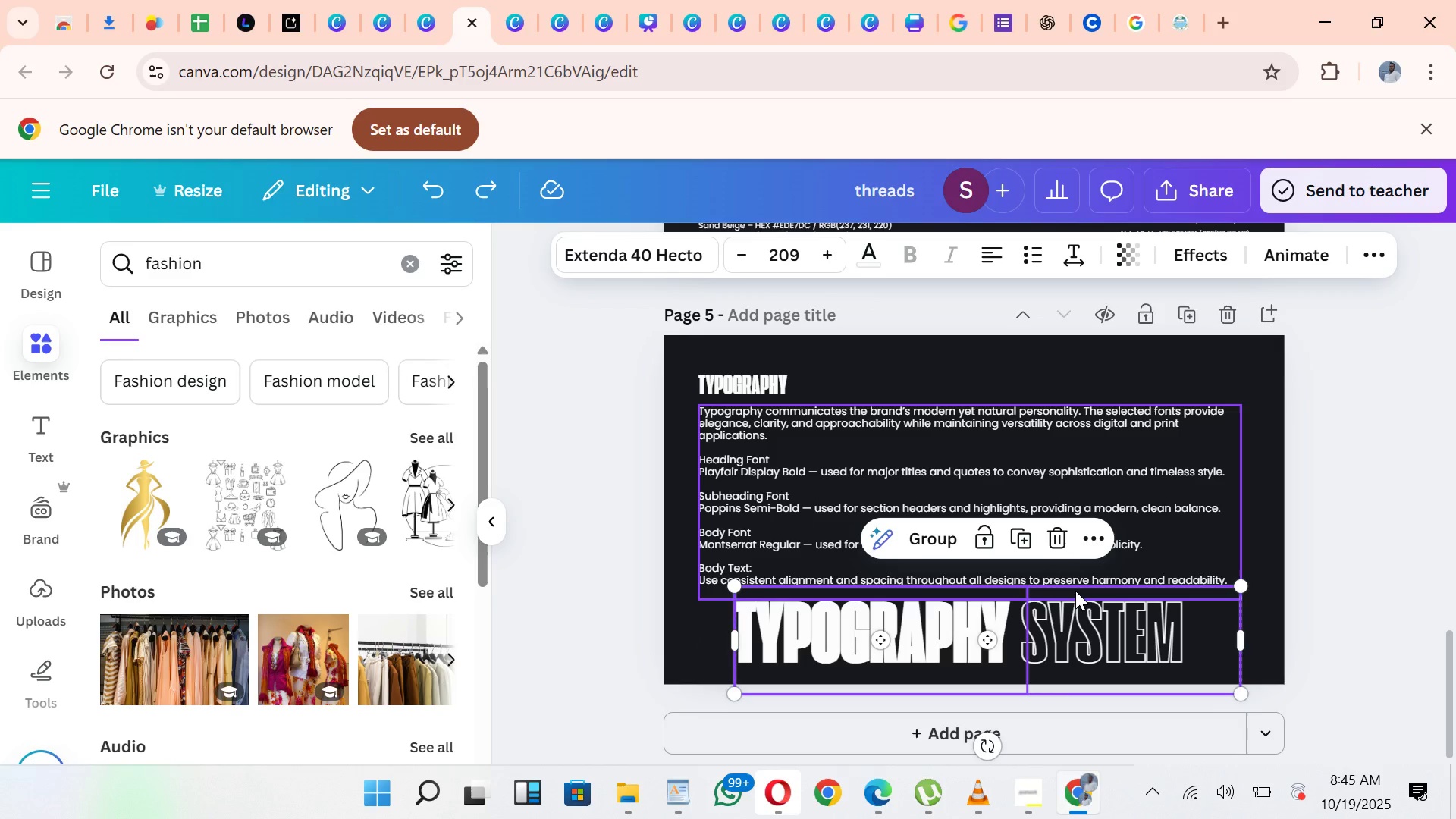 
key(Control+Z)
 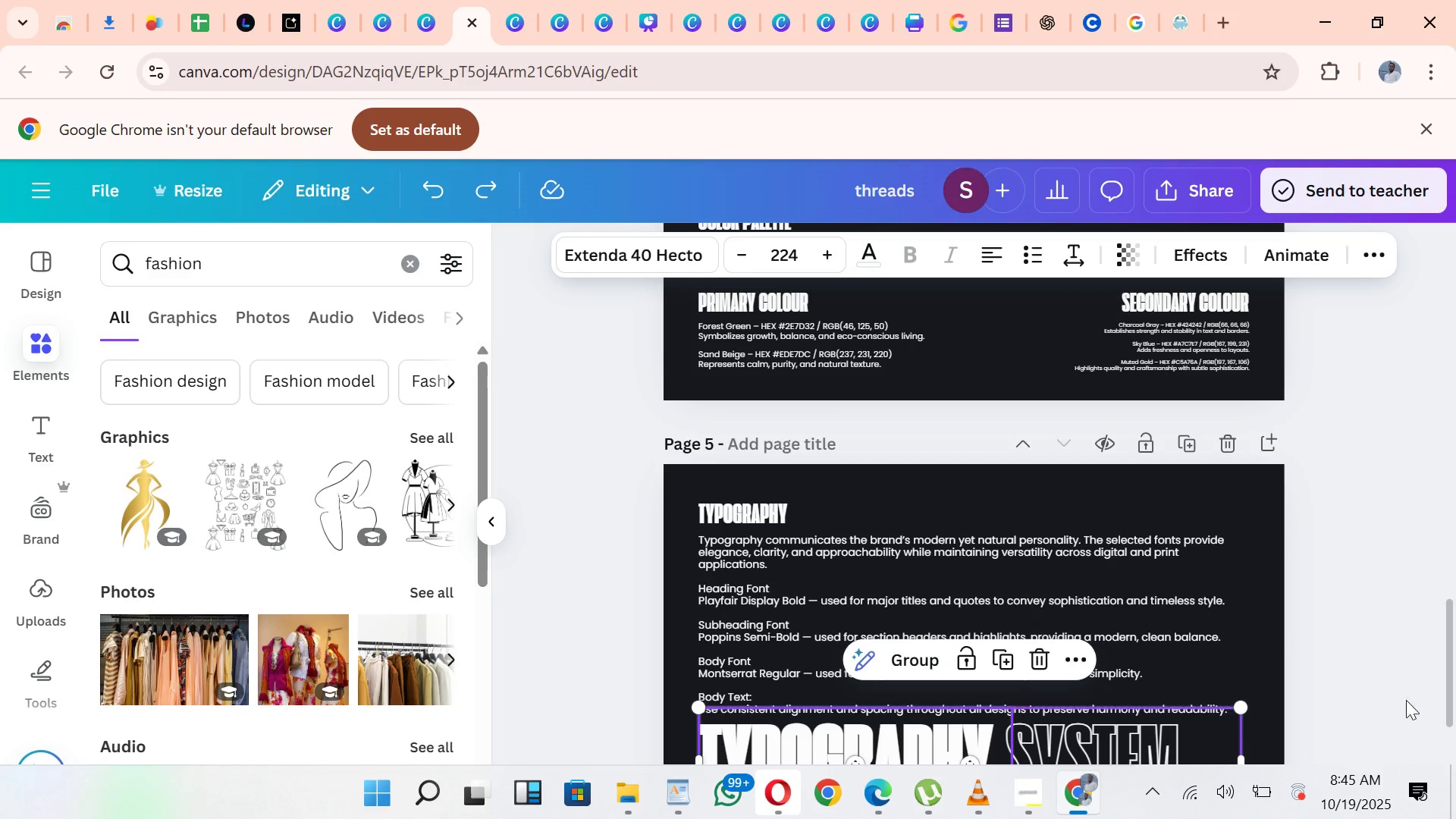 
left_click([1389, 664])
 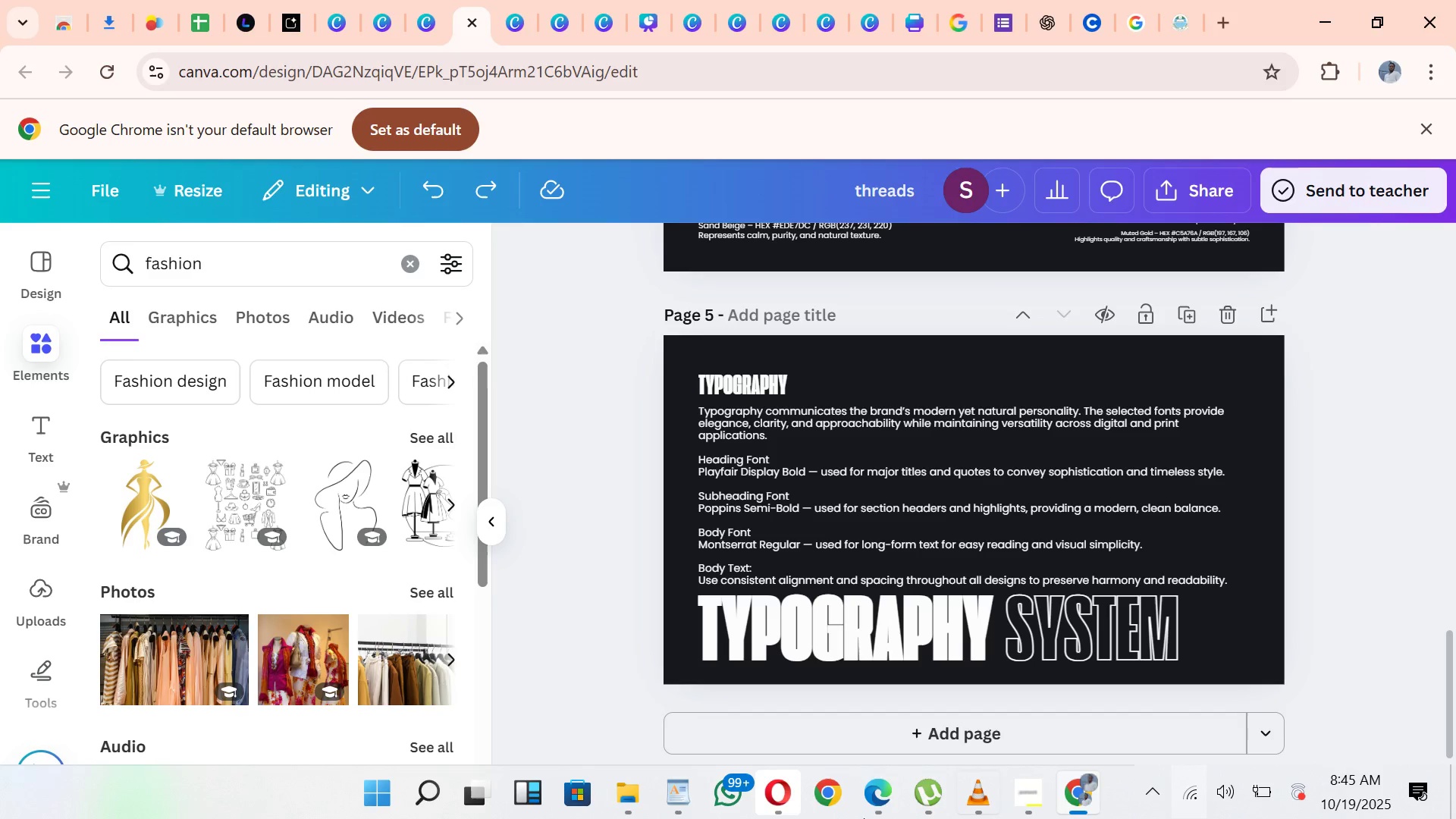 
wait(7.78)
 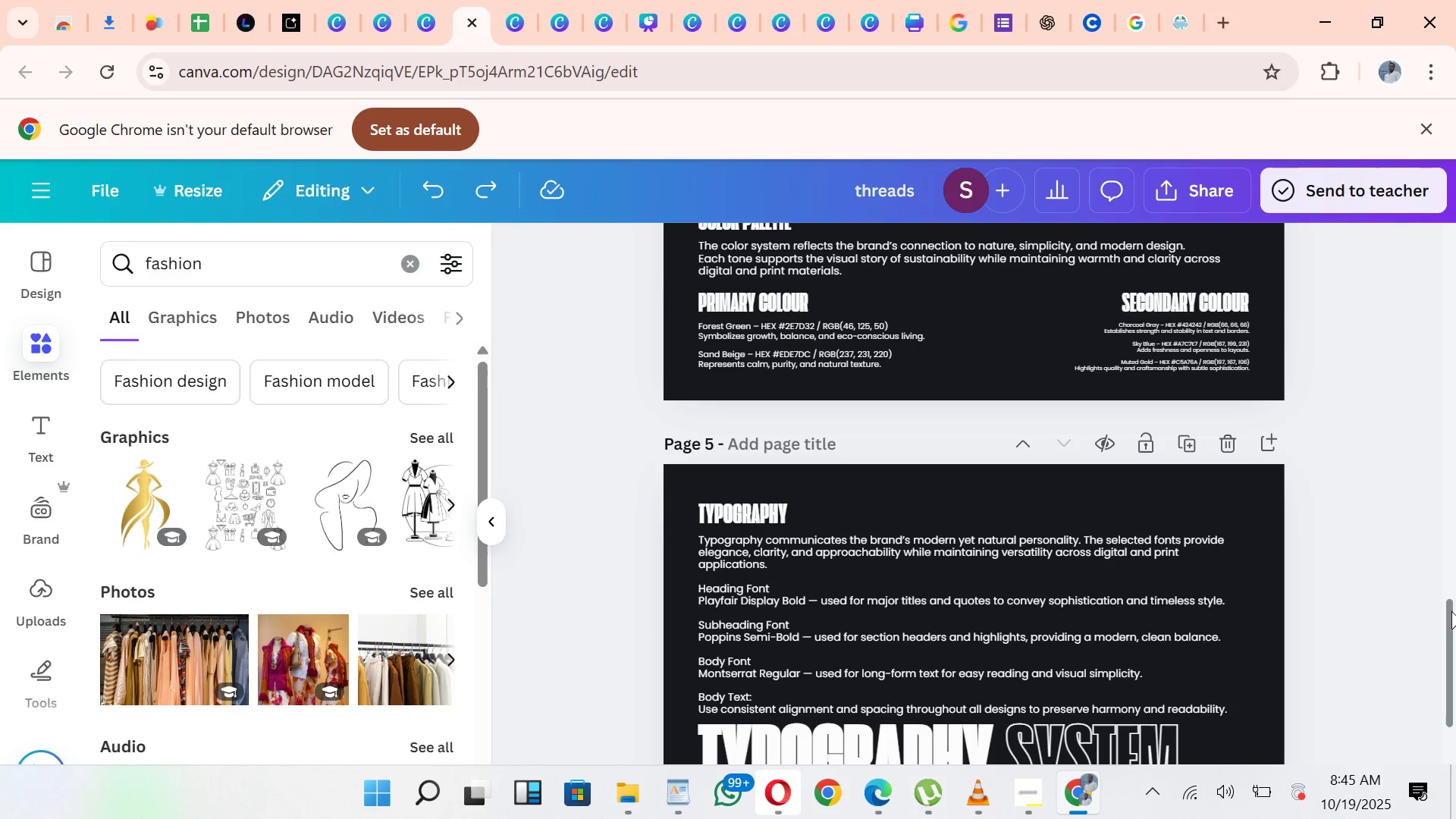 
left_click([673, 777])
 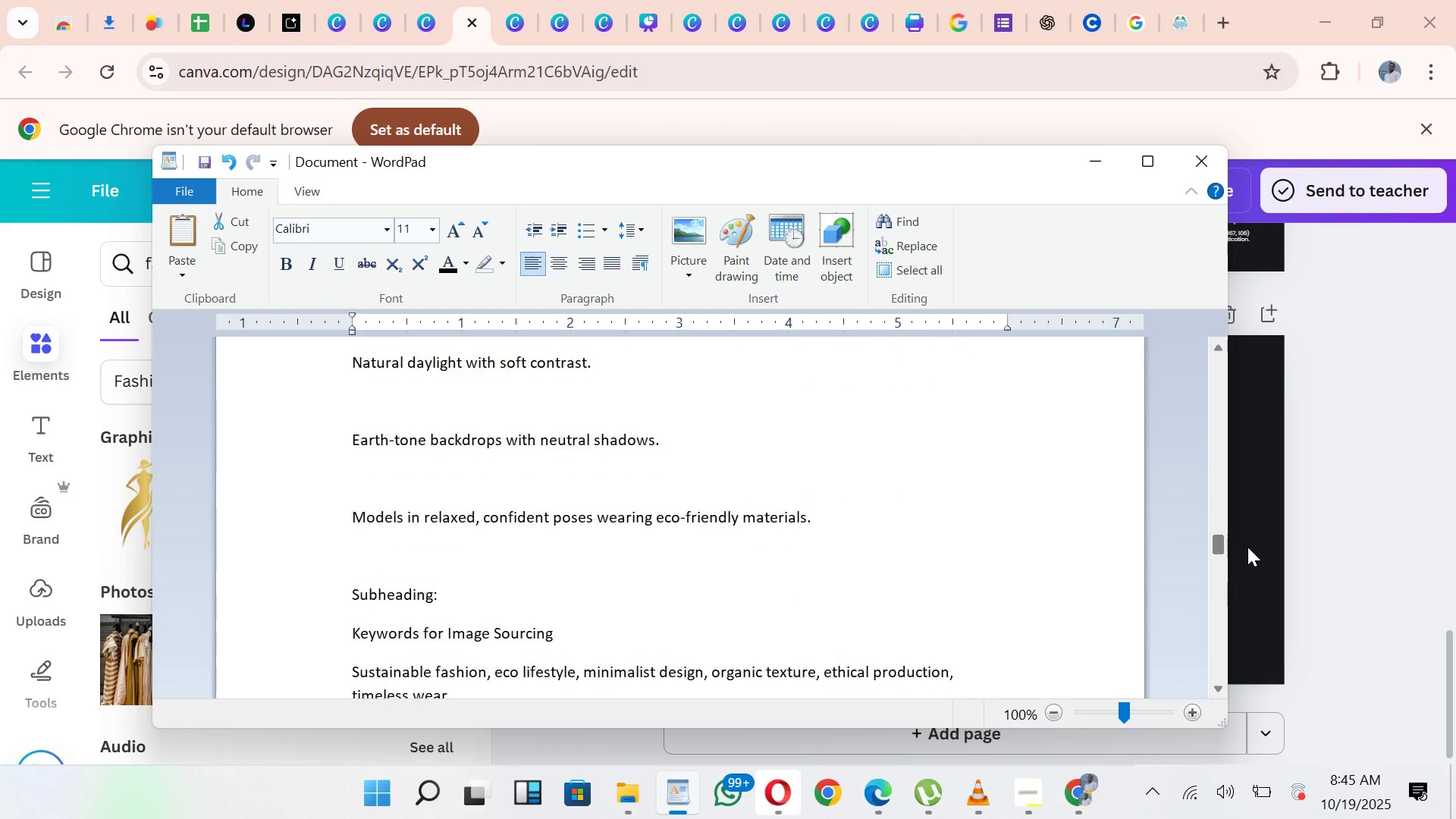 
wait(36.36)
 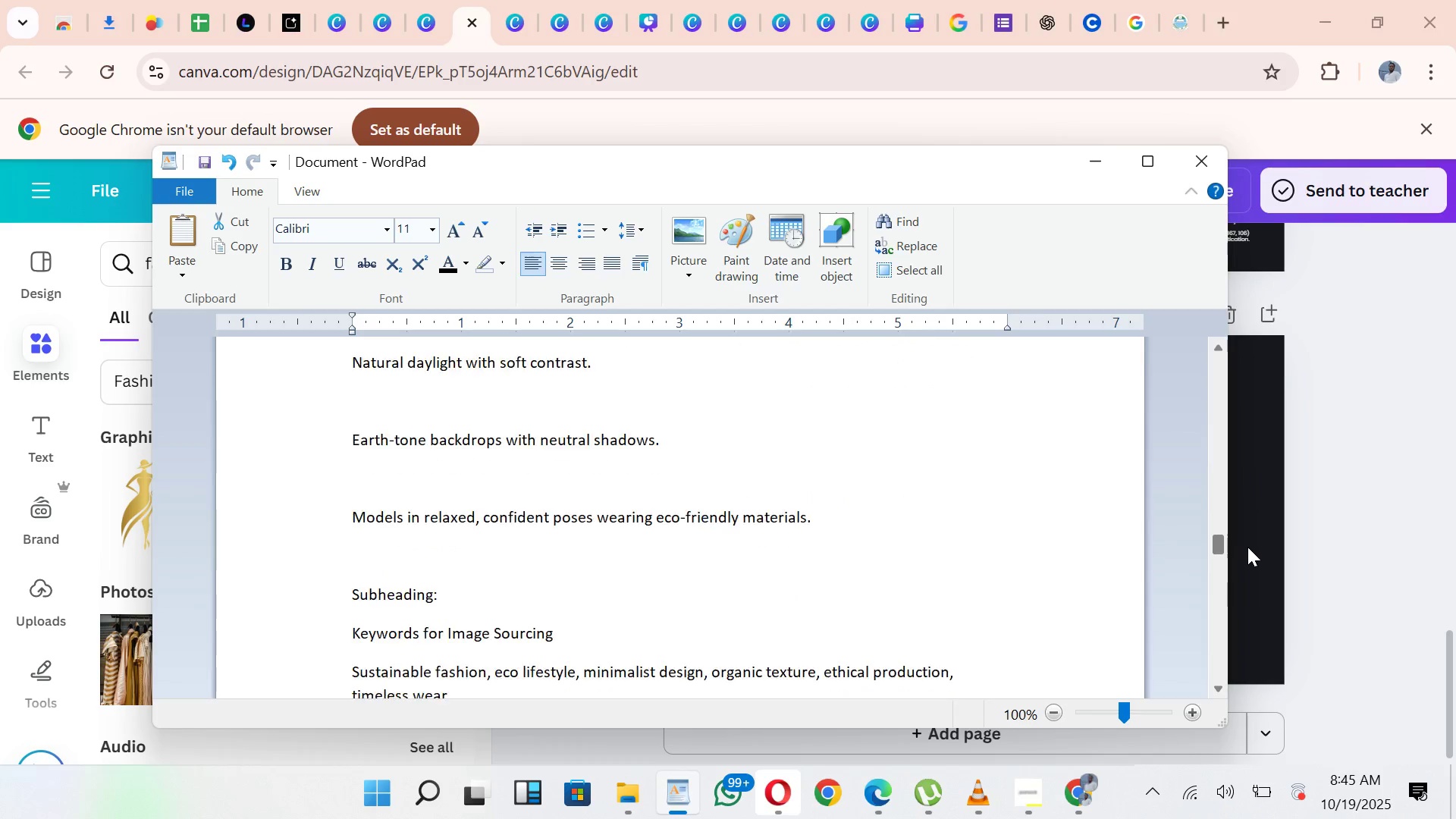 
left_click([1389, 476])
 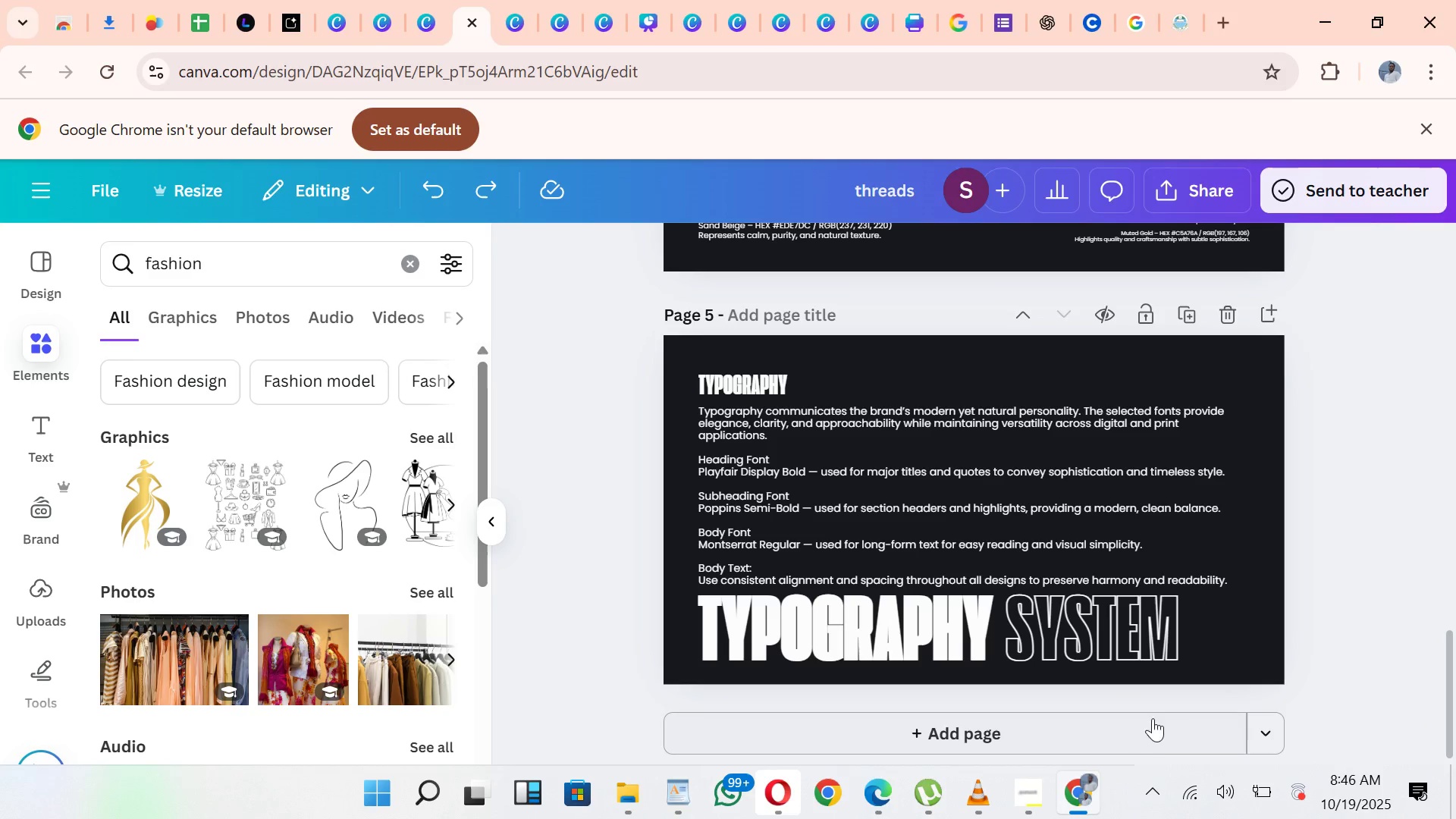 
left_click([1143, 731])
 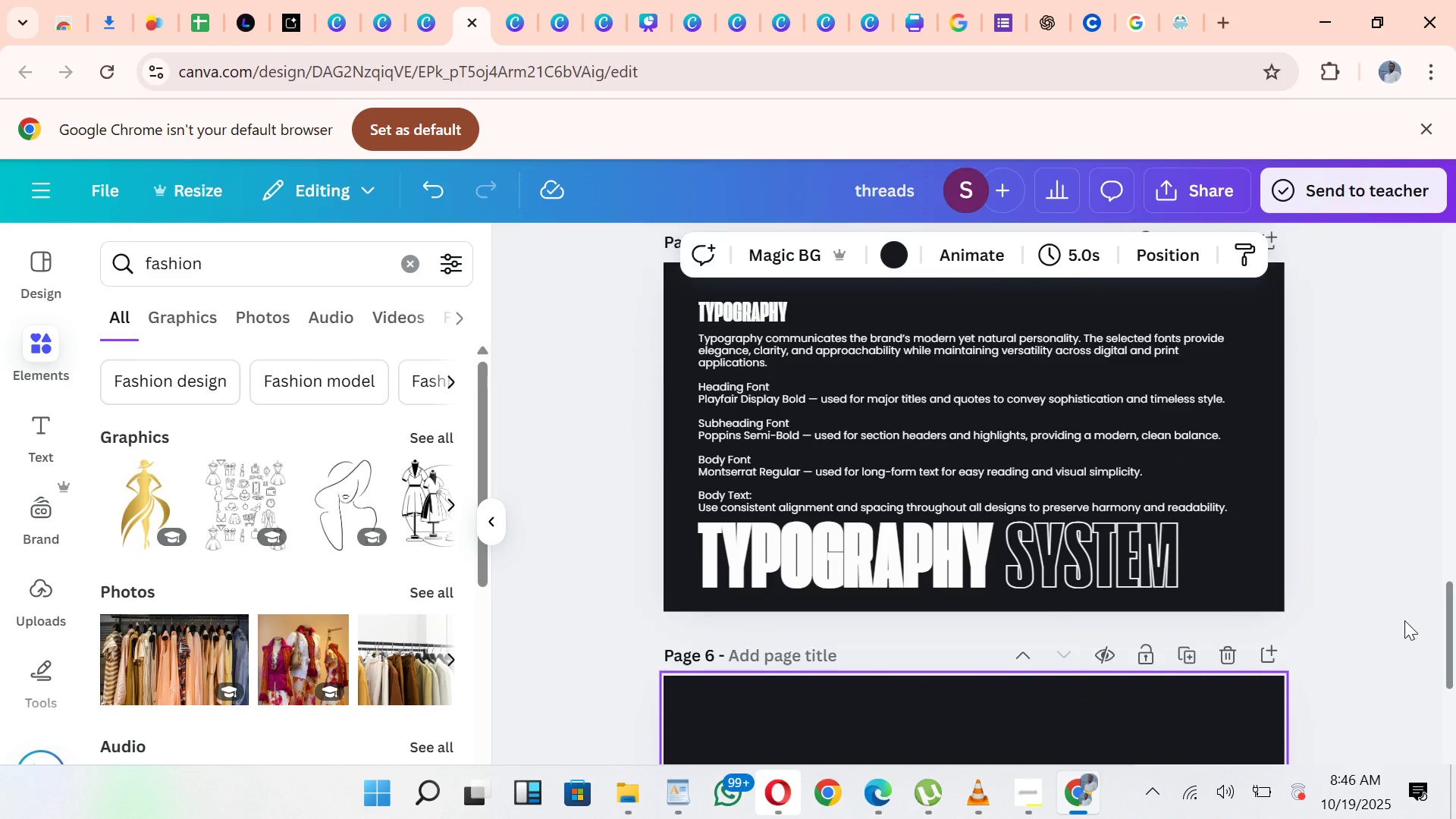 
wait(10.74)
 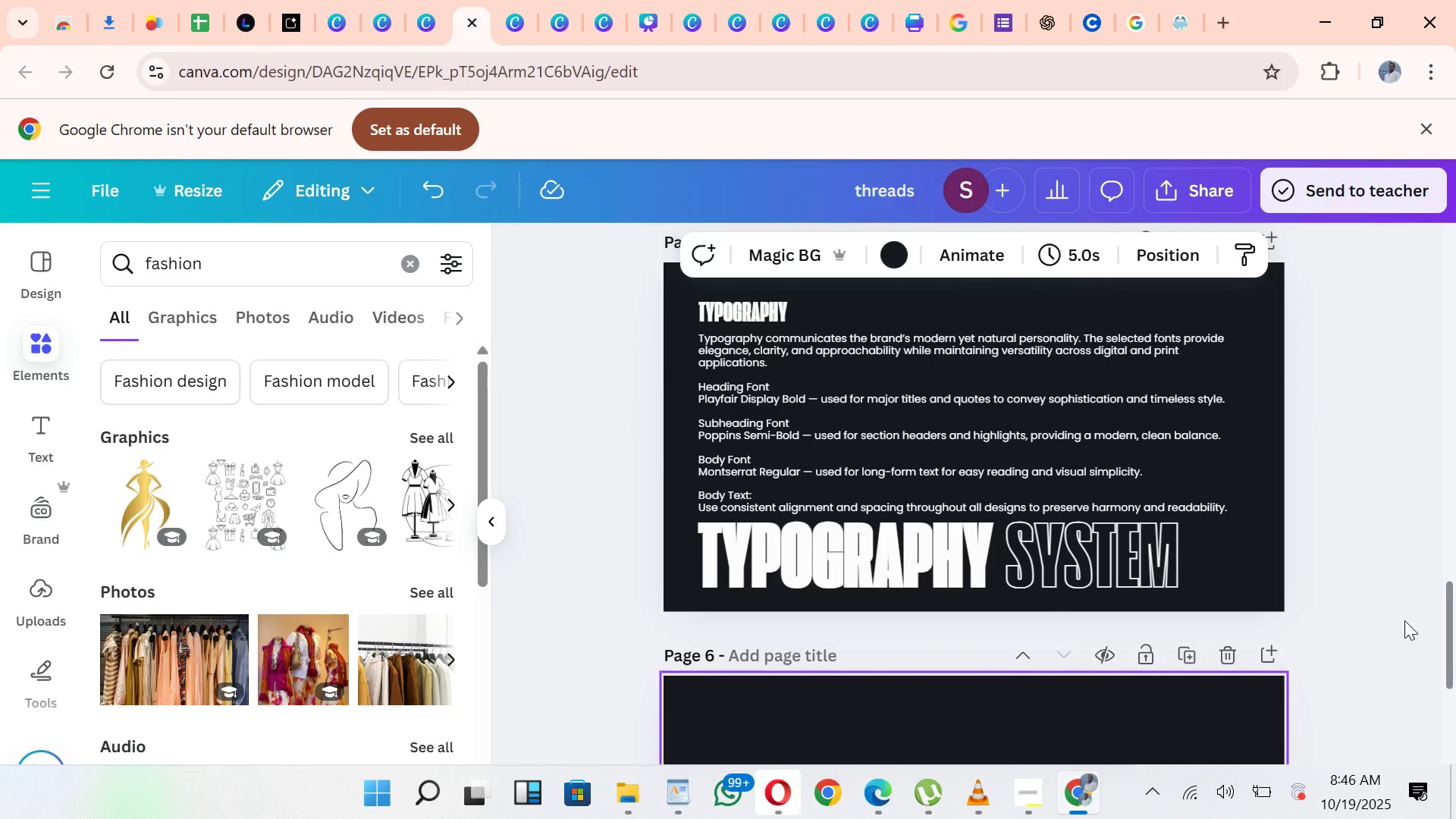 
left_click([999, 446])
 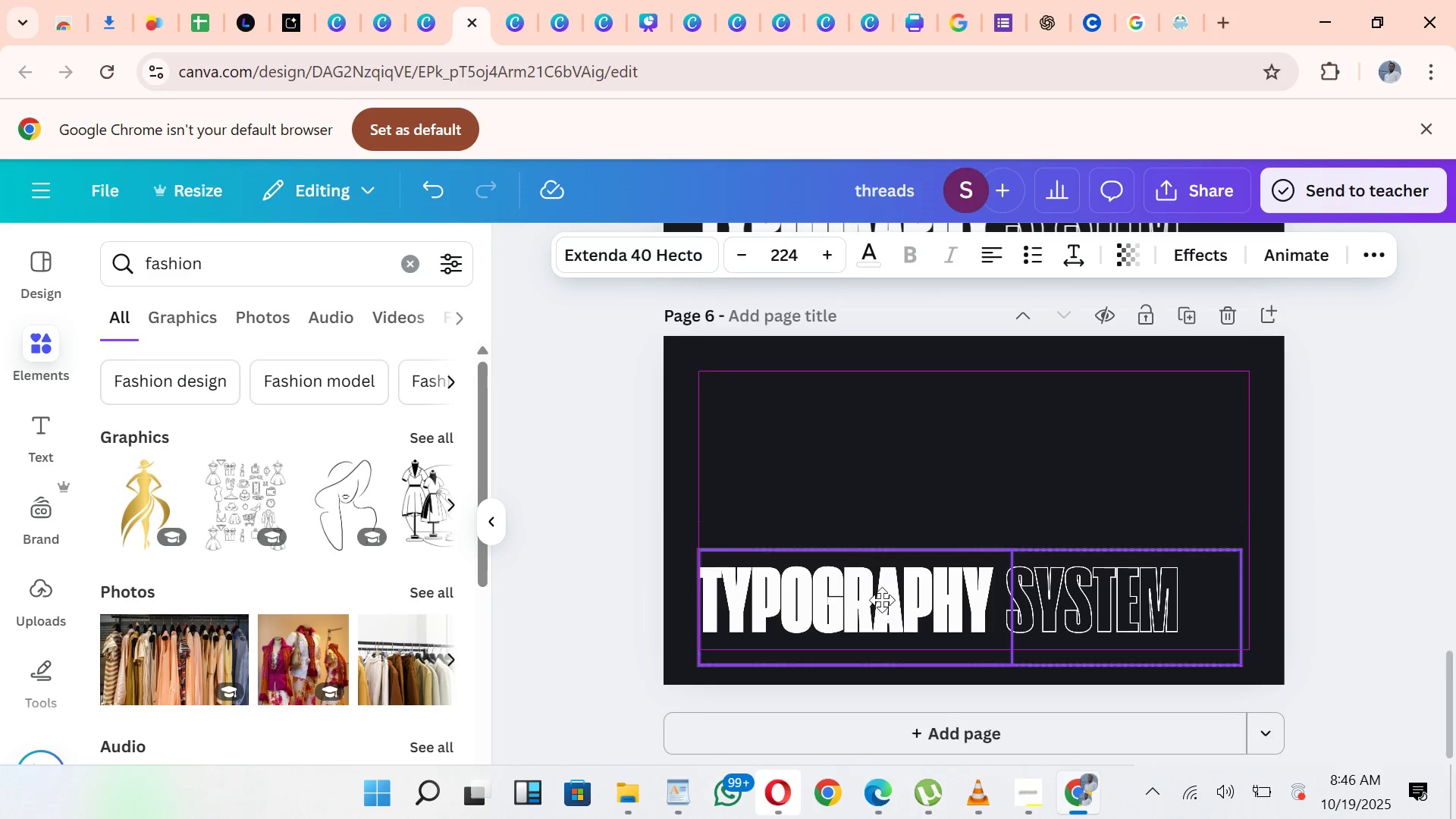 
wait(10.46)
 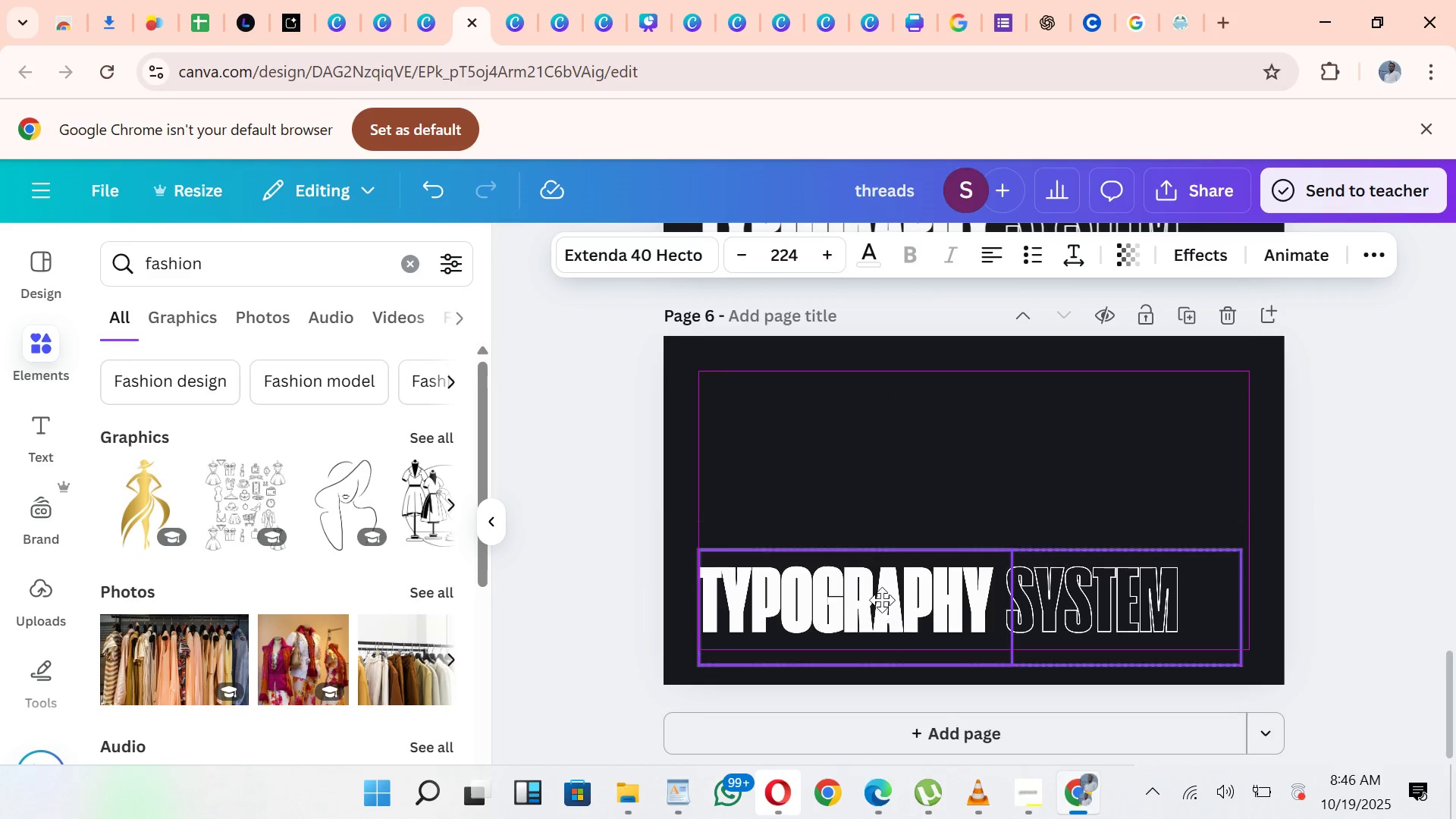 
double_click([1165, 593])
 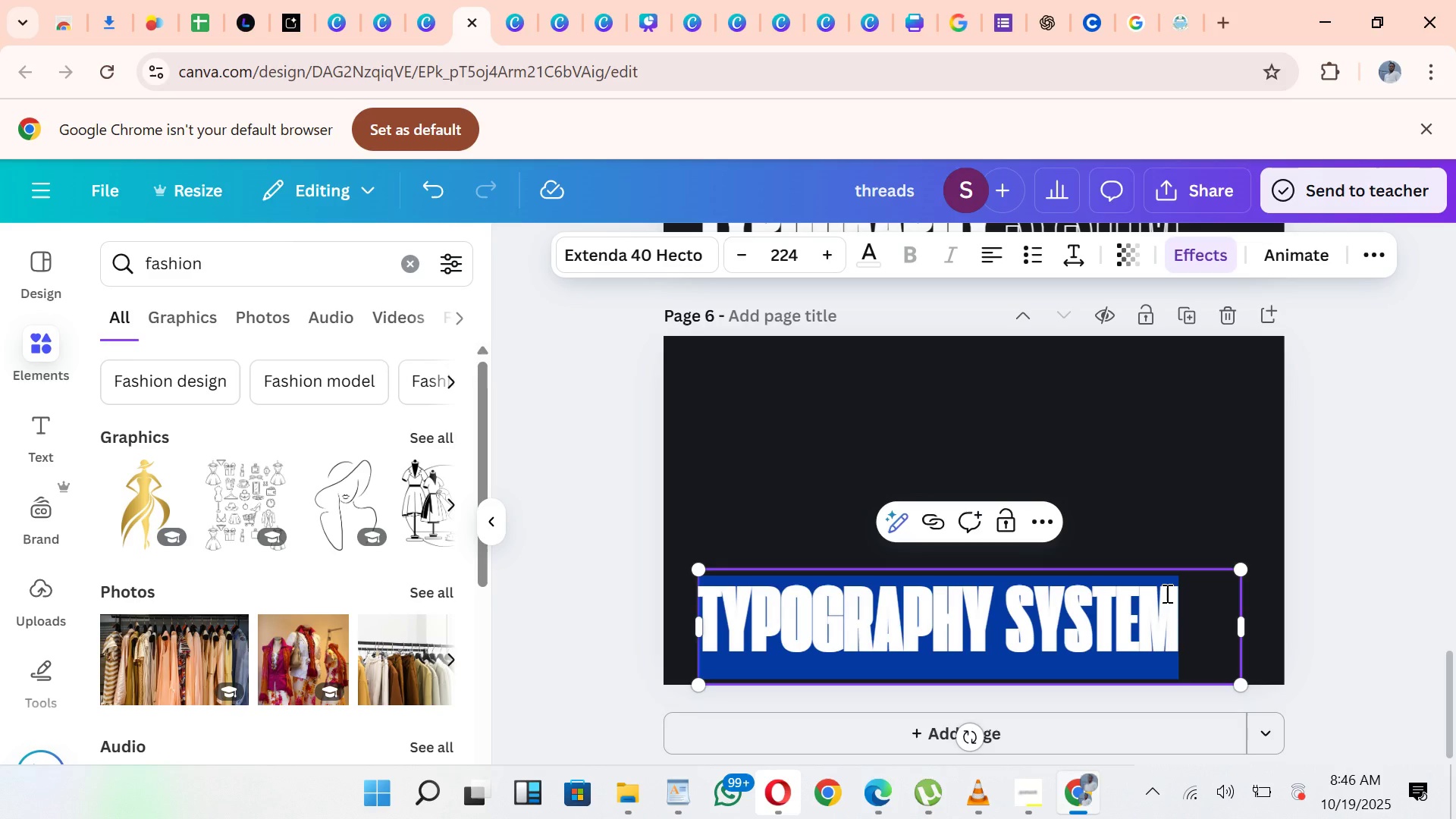 
type(imagary style)
 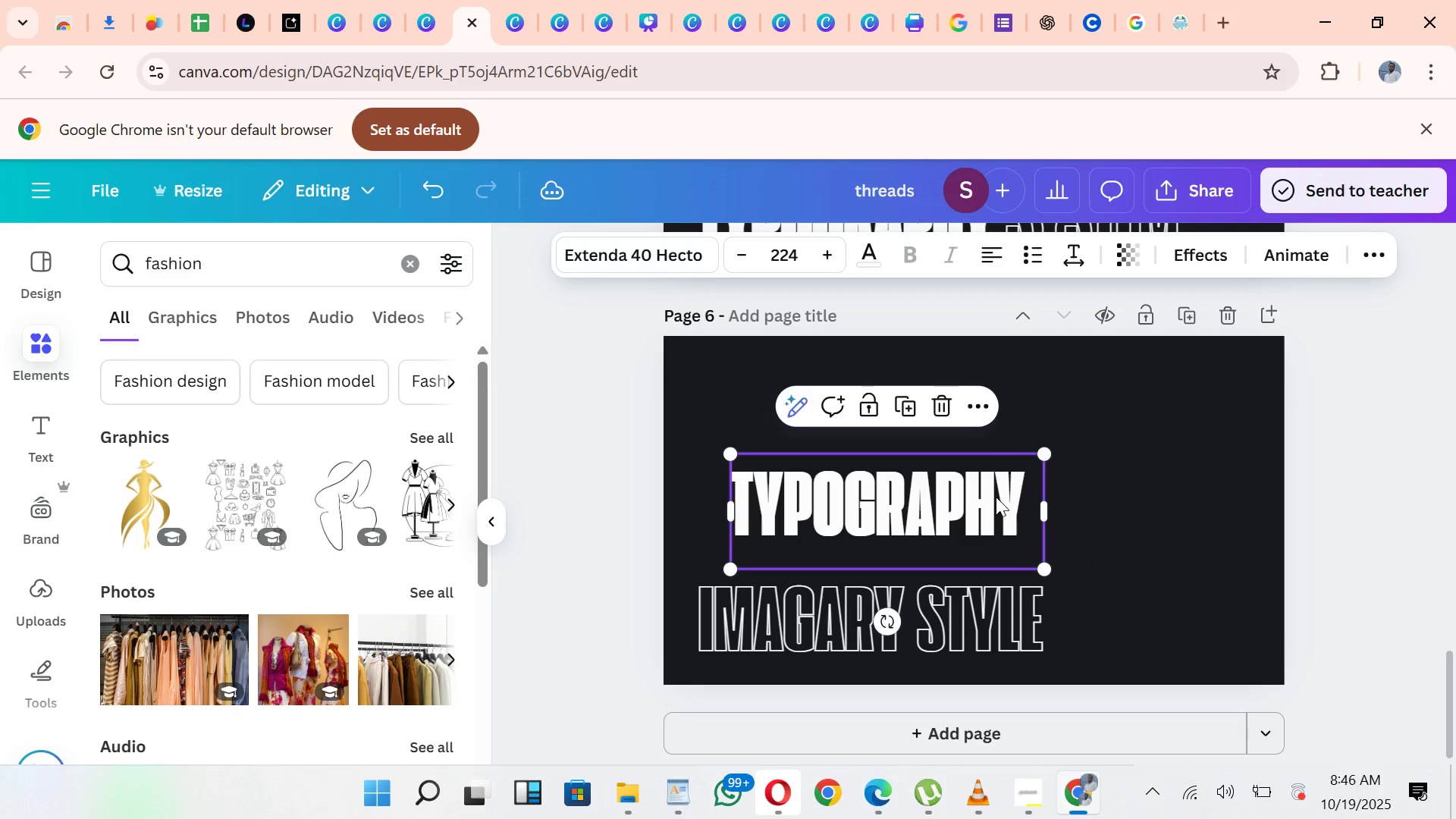 
wait(9.65)
 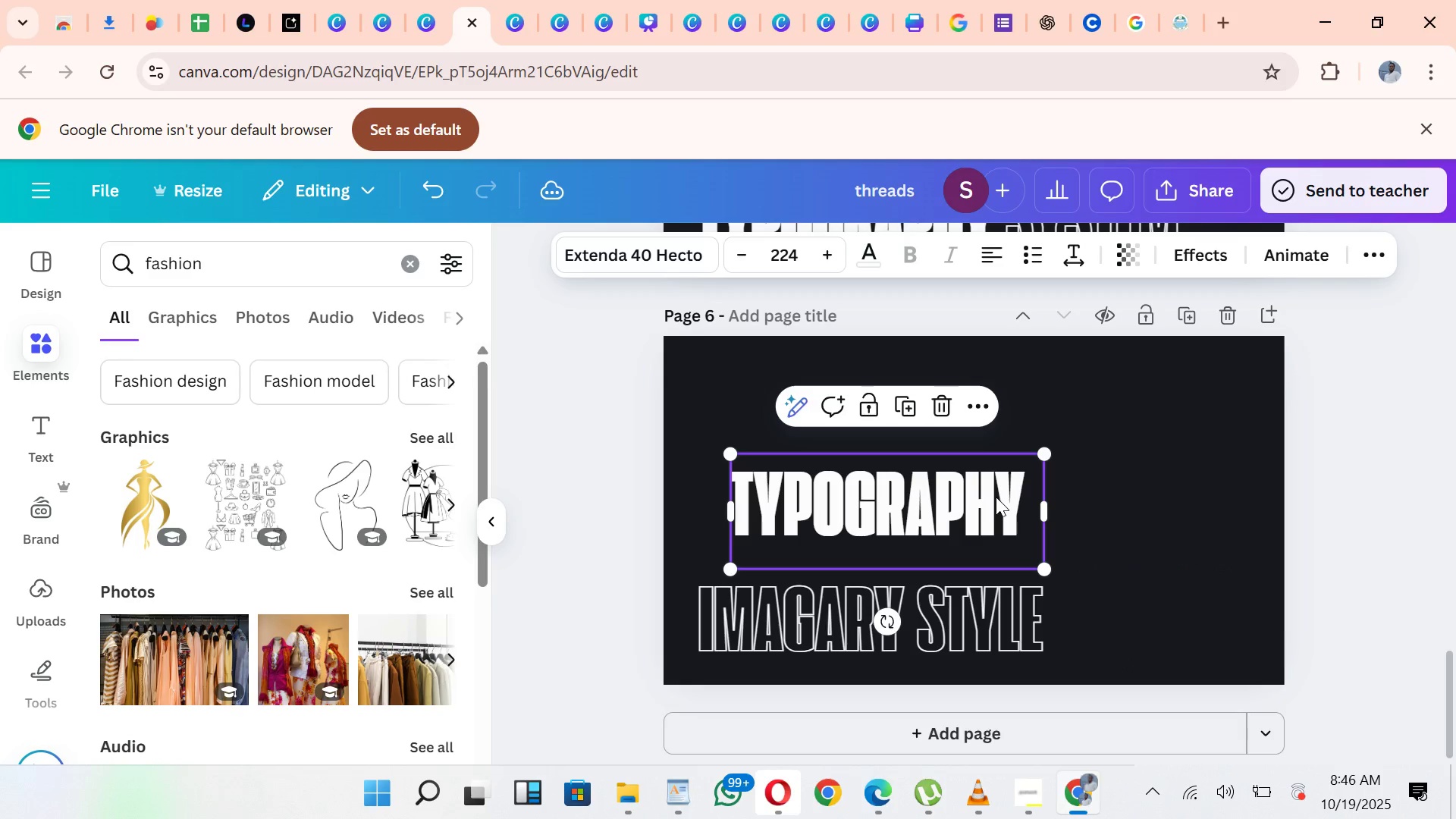 
type(imagary)
 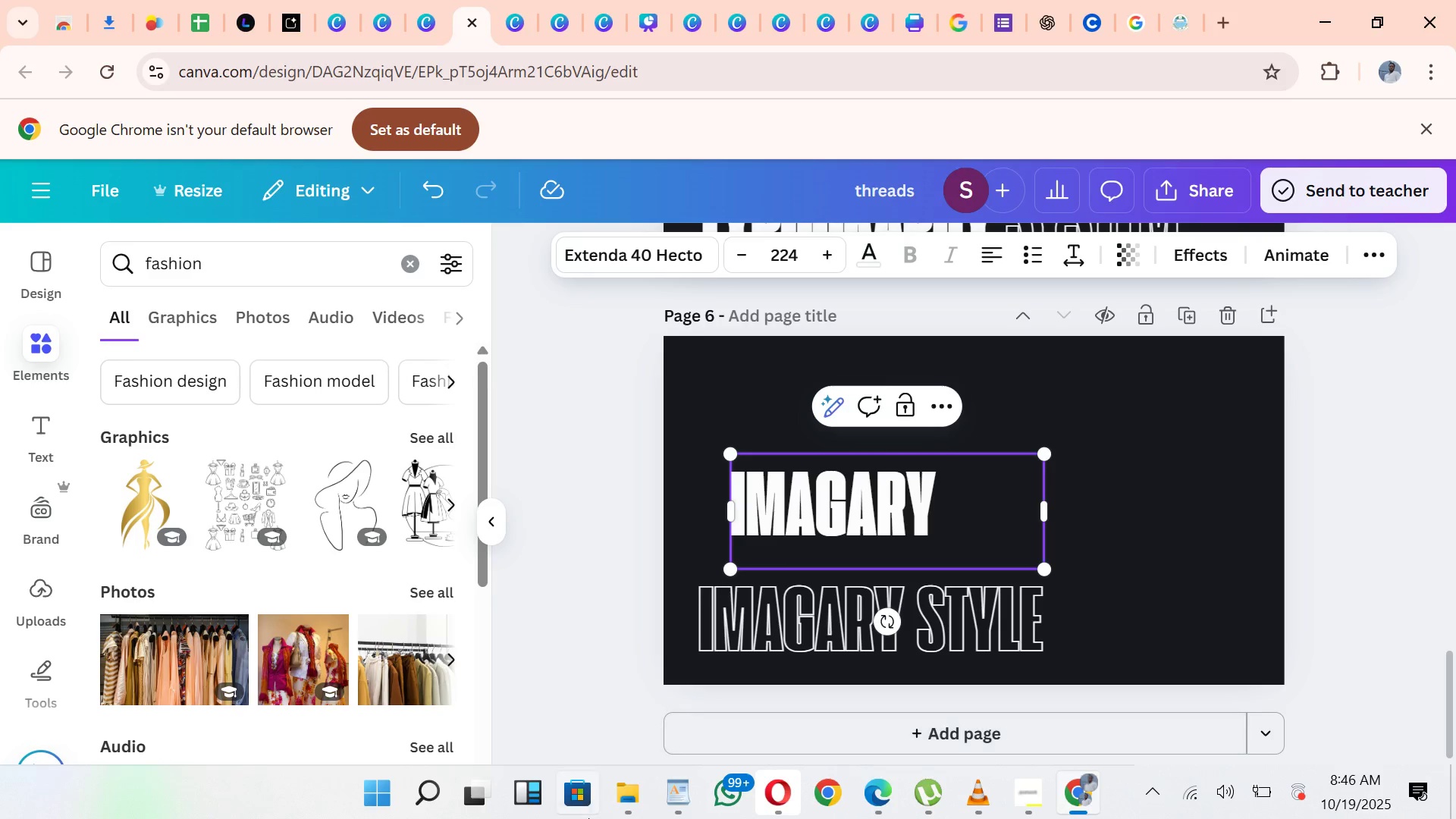 
left_click([676, 792])
 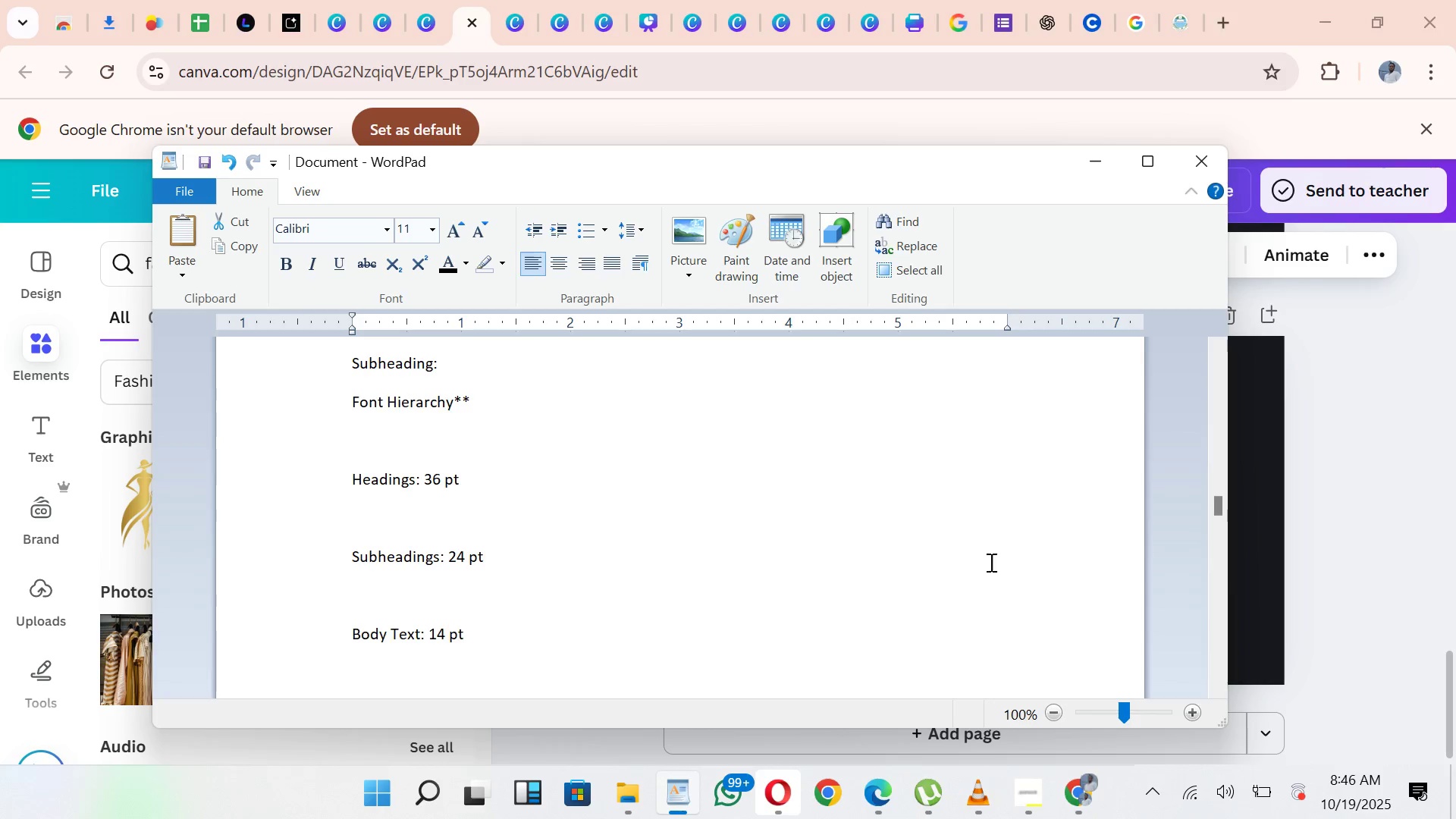 
mouse_move([1242, 514])
 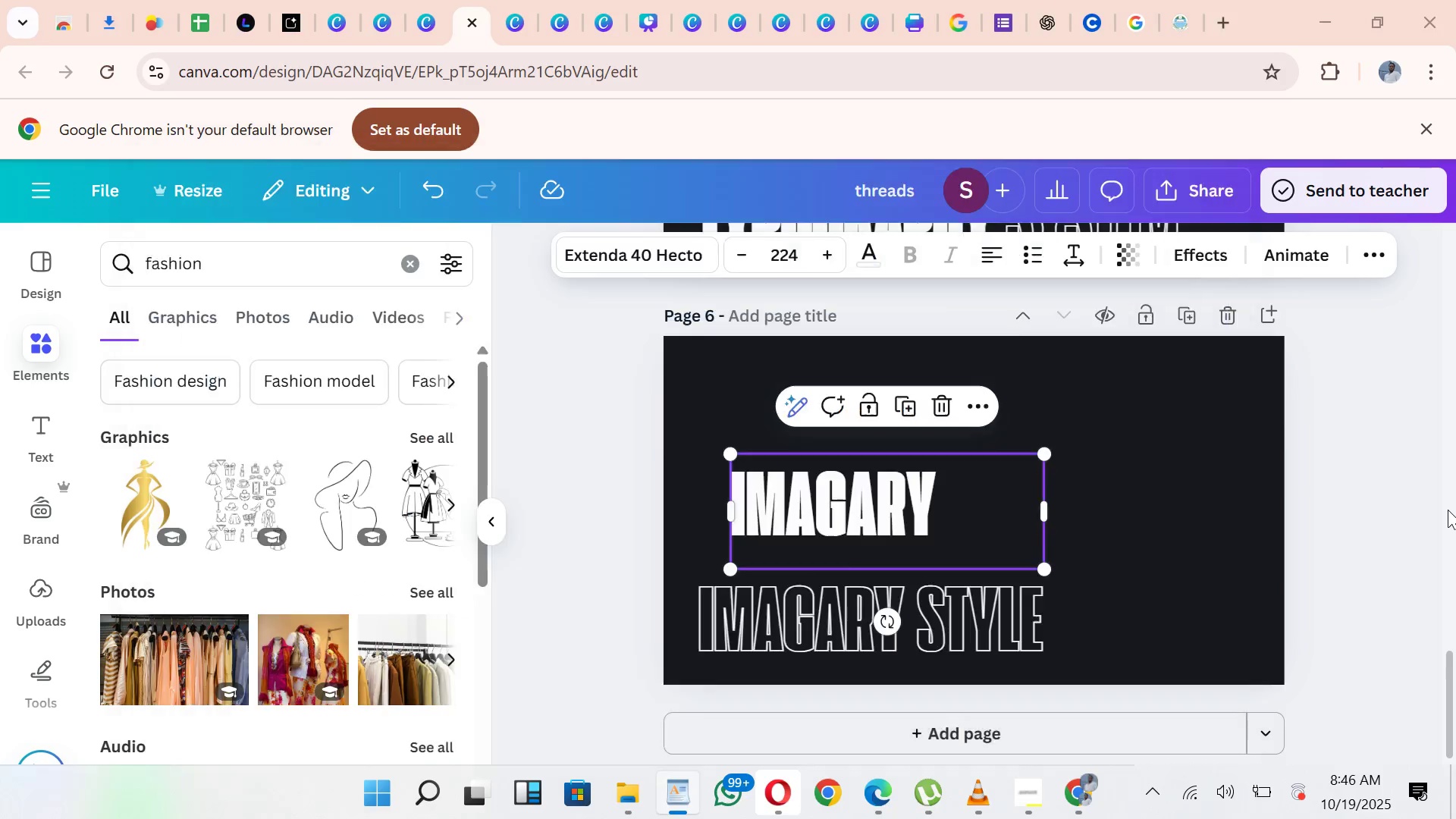 
left_click([1448, 510])
 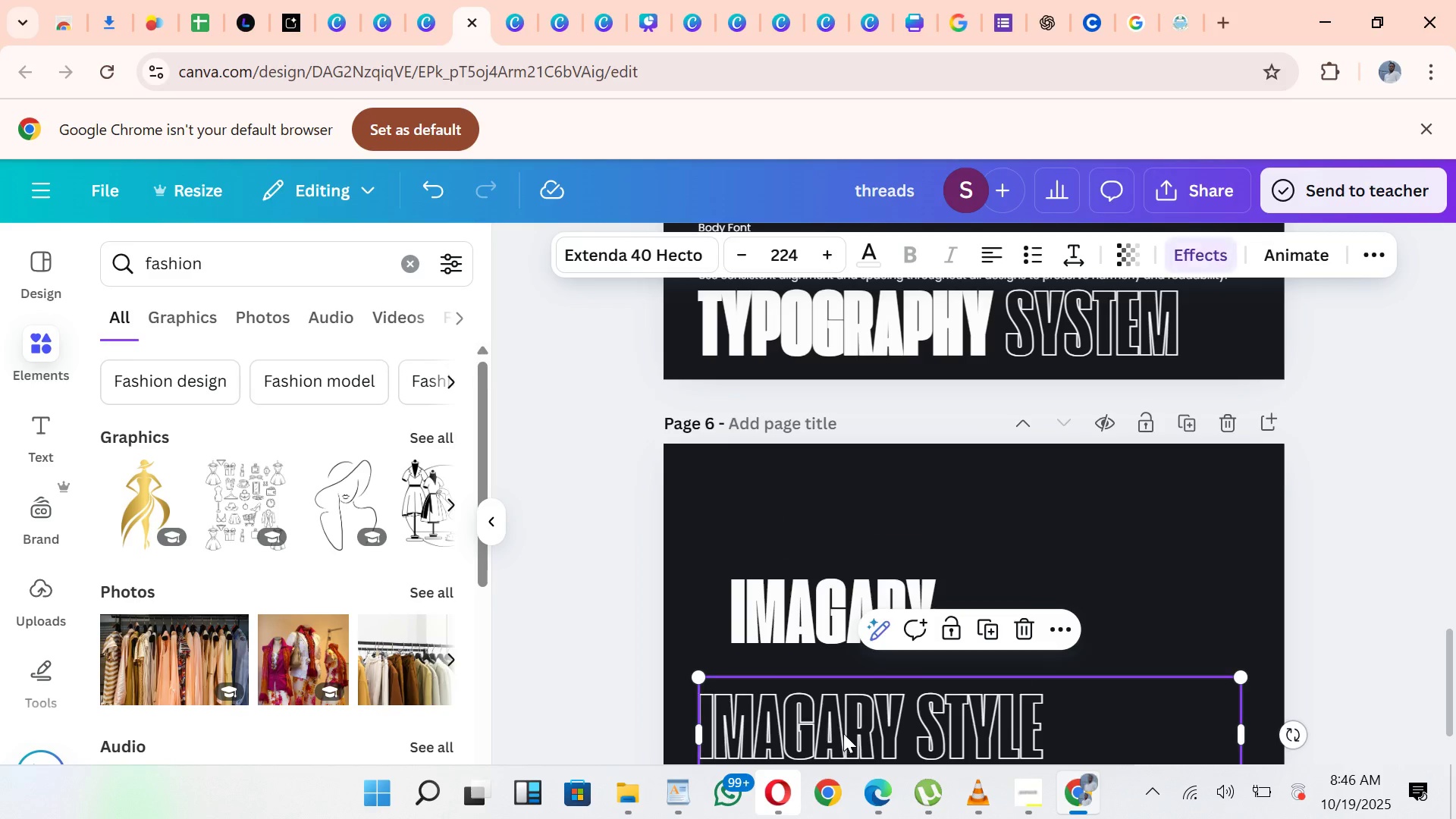 
double_click([843, 730])
 